 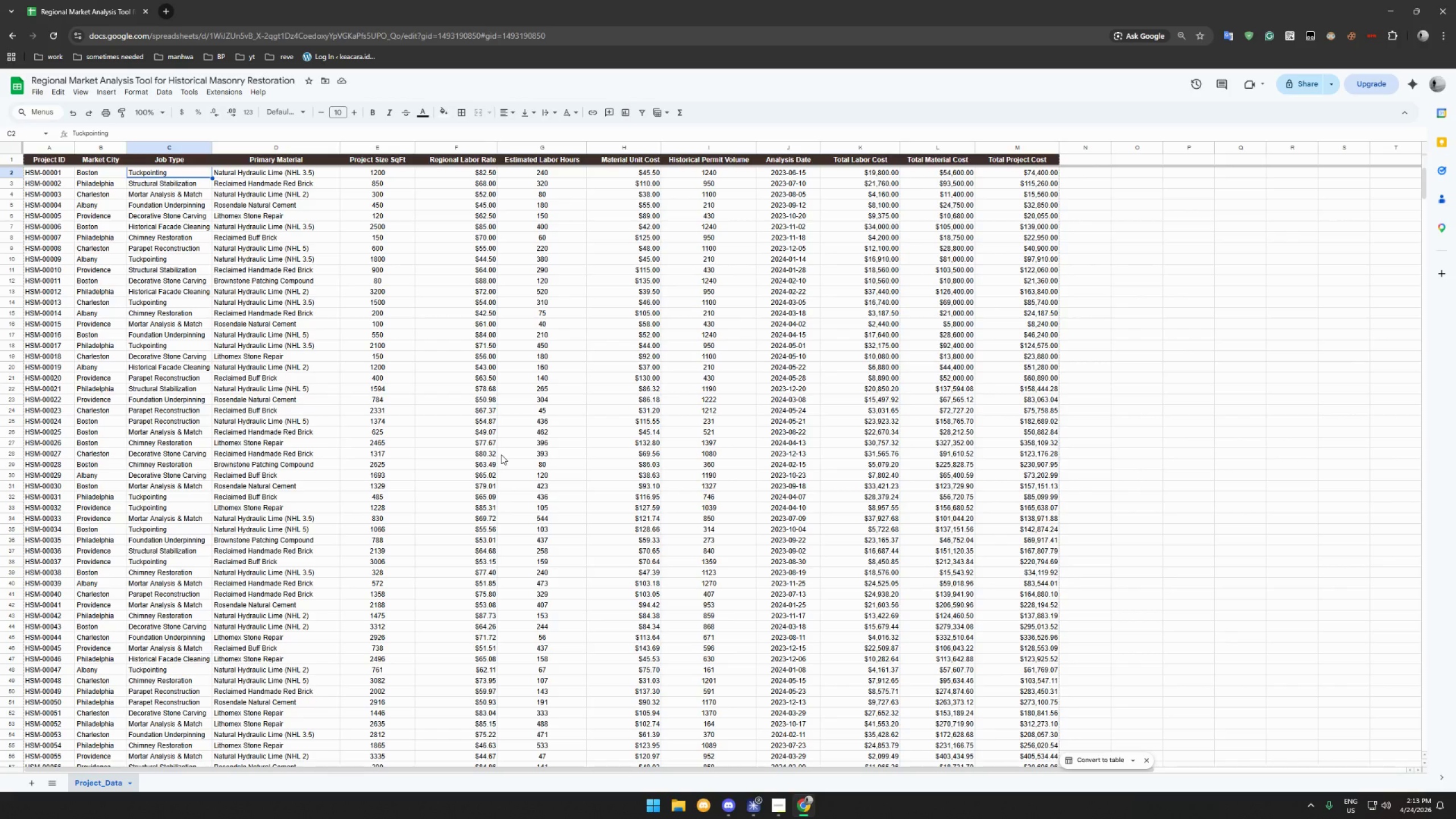 
left_click([105, 173])
 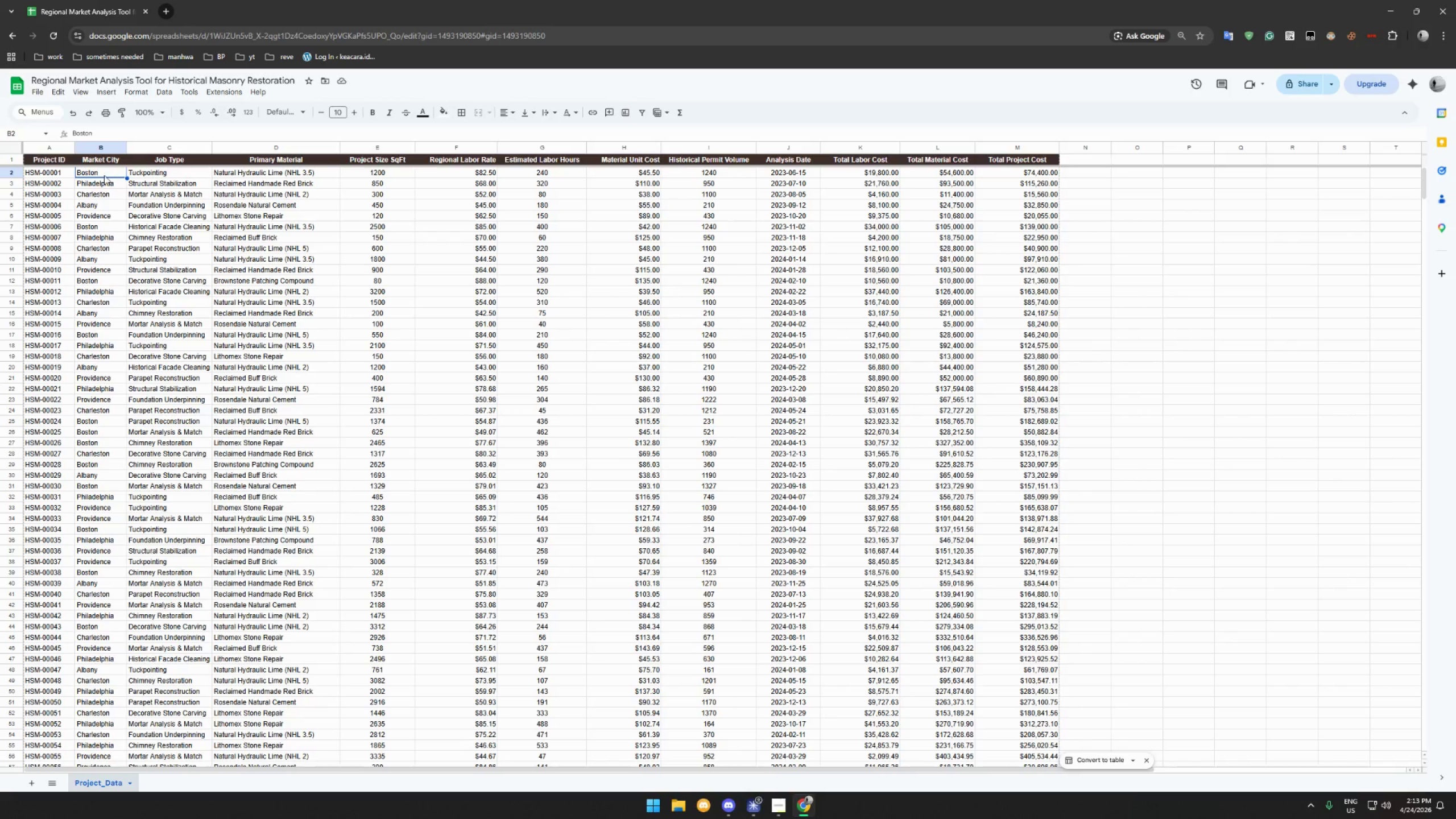 
scroll: coordinate [104, 178], scroll_direction: up, amount: 6.0
 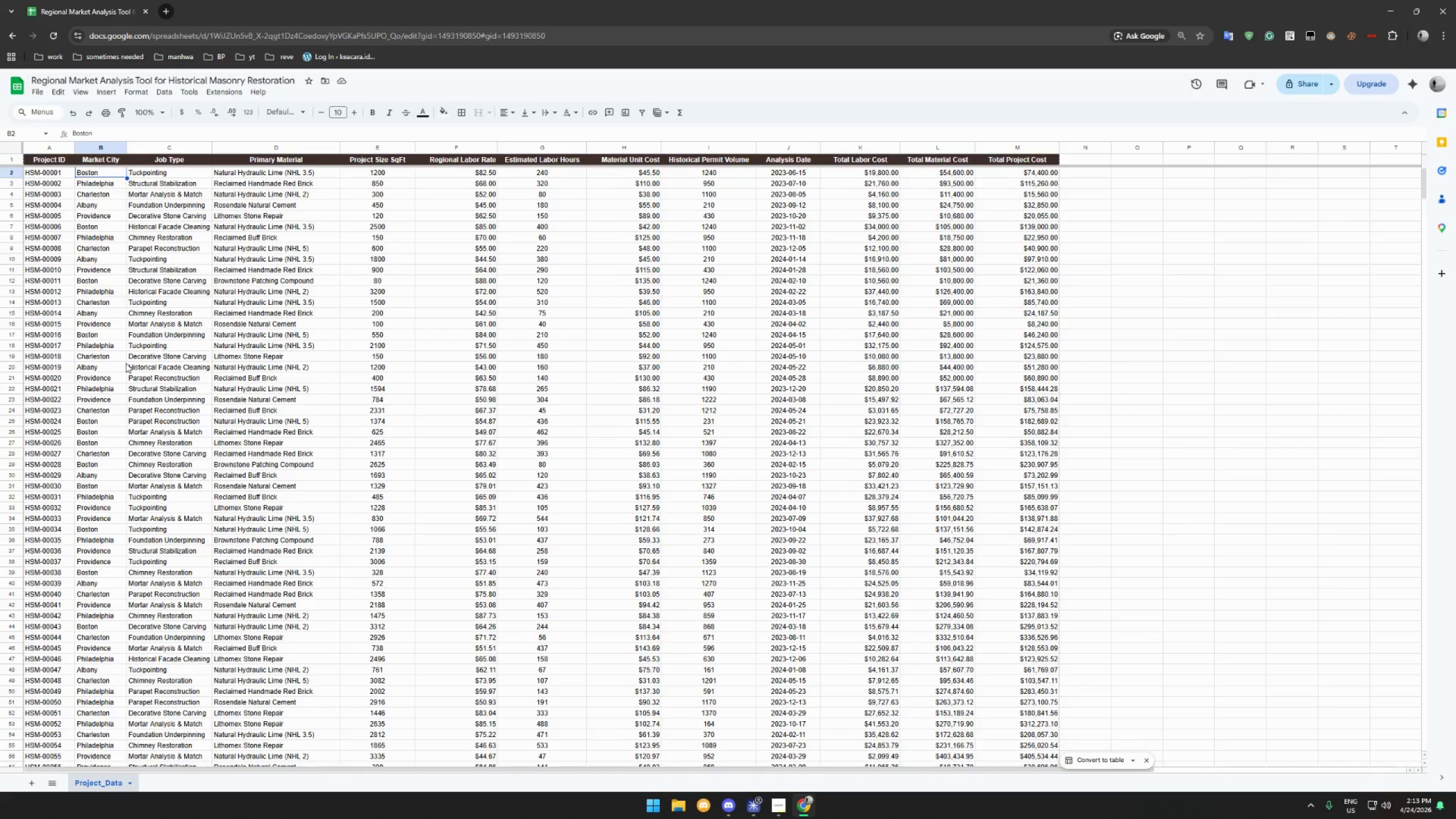 
scroll: coordinate [122, 494], scroll_direction: down, amount: 44.0
 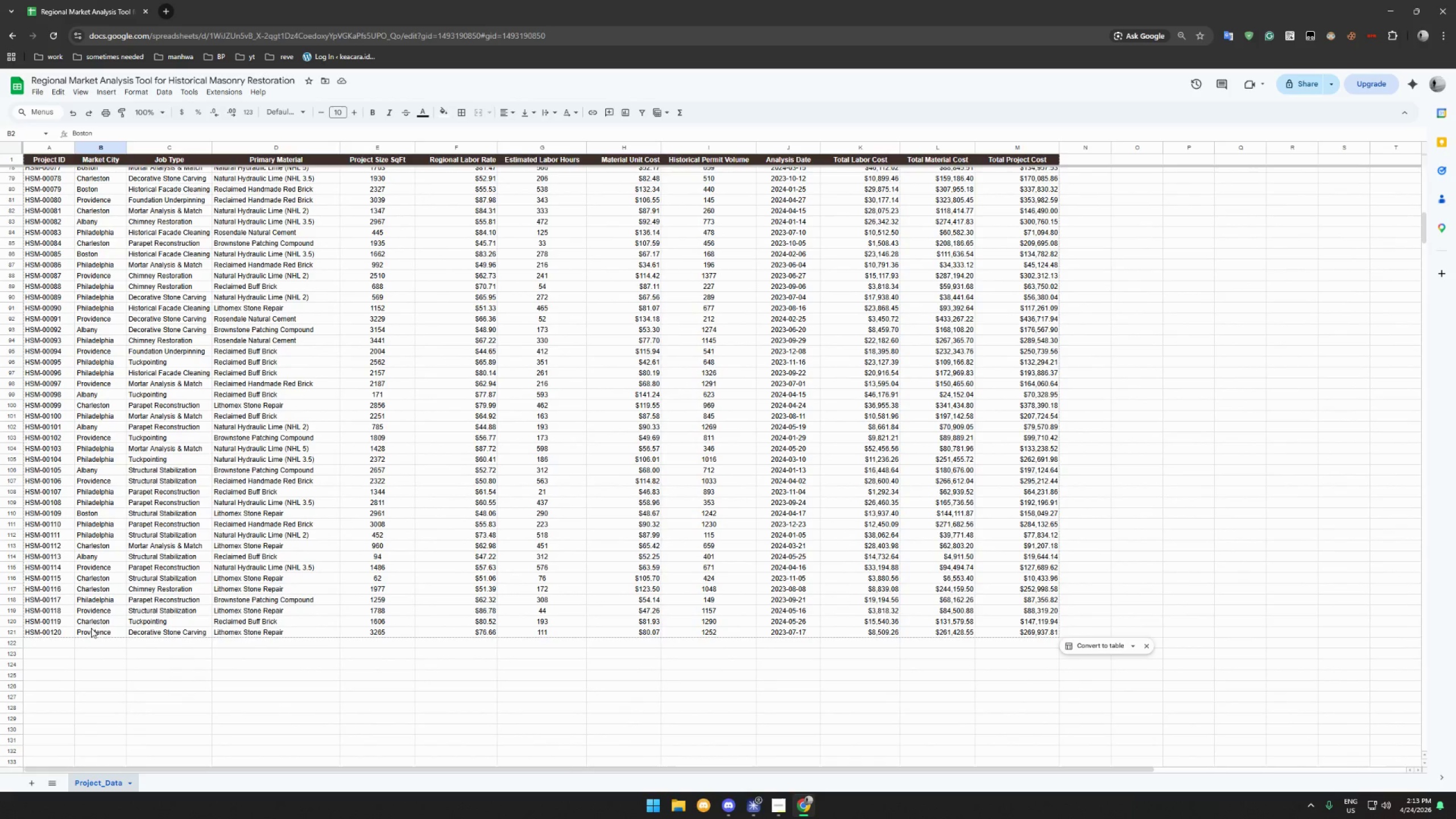 
hold_key(key=ShiftLeft, duration=0.69)
left_click([101, 633])
 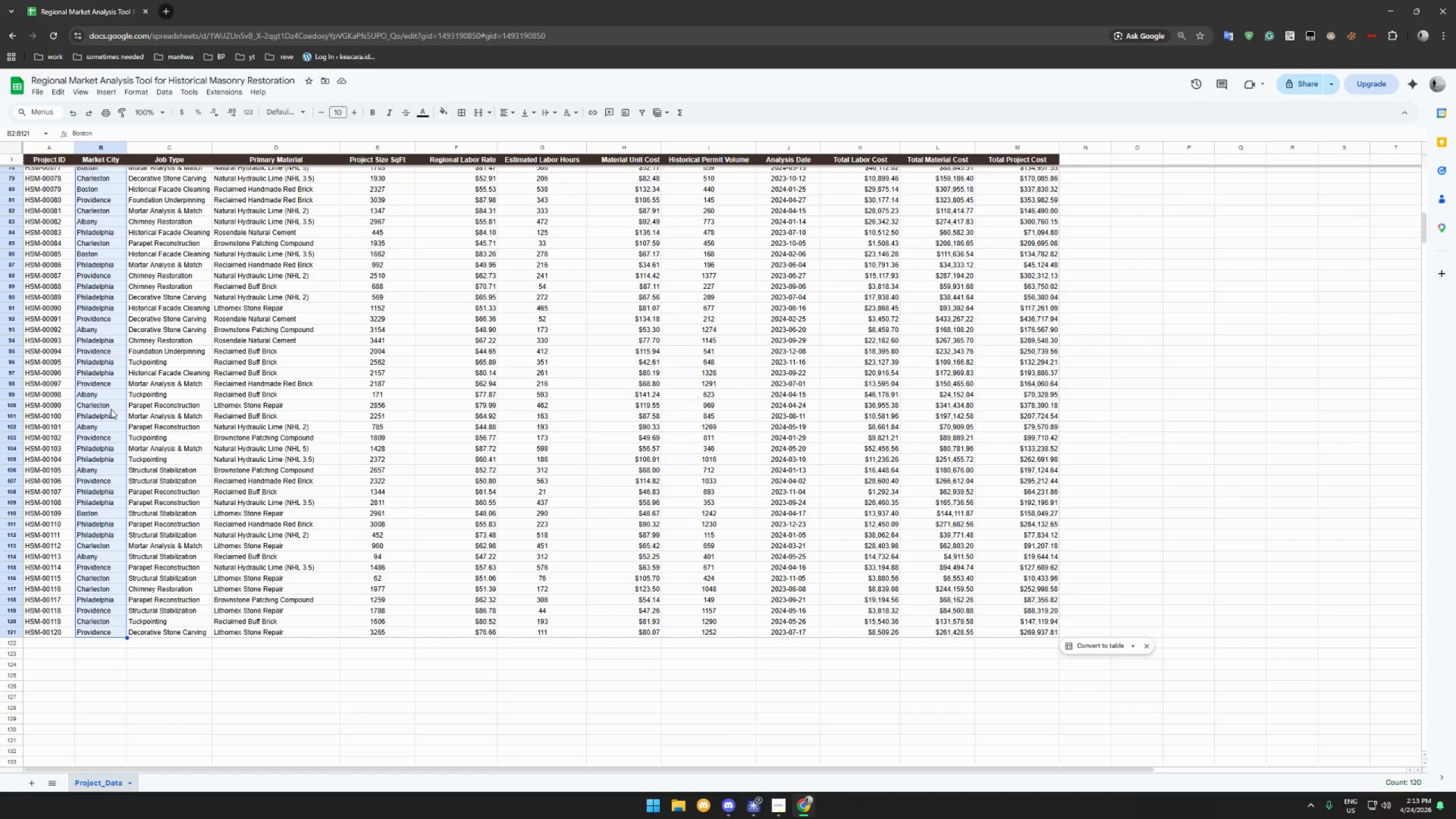 
right_click([111, 394])
 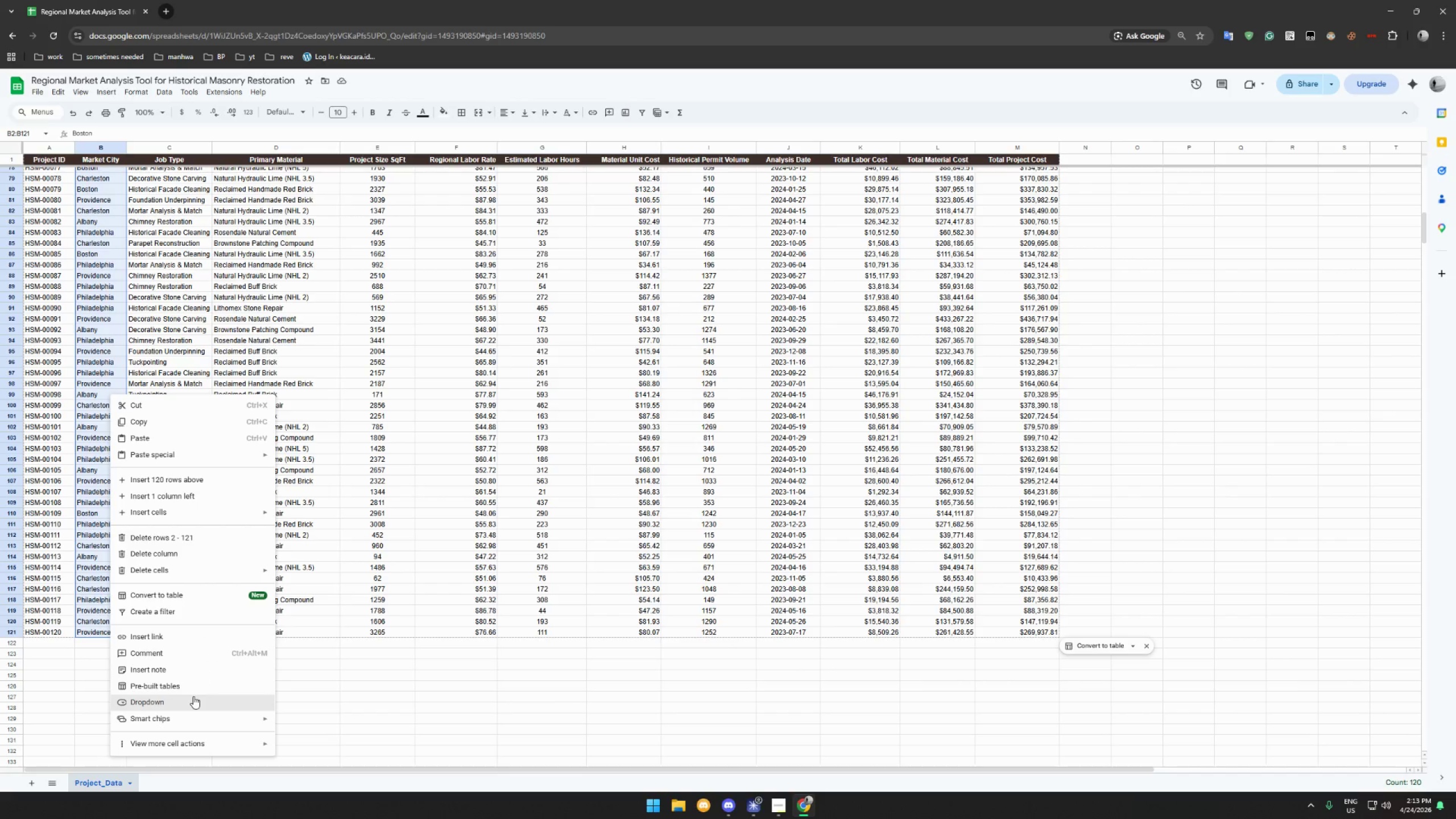 
left_click([193, 696])
 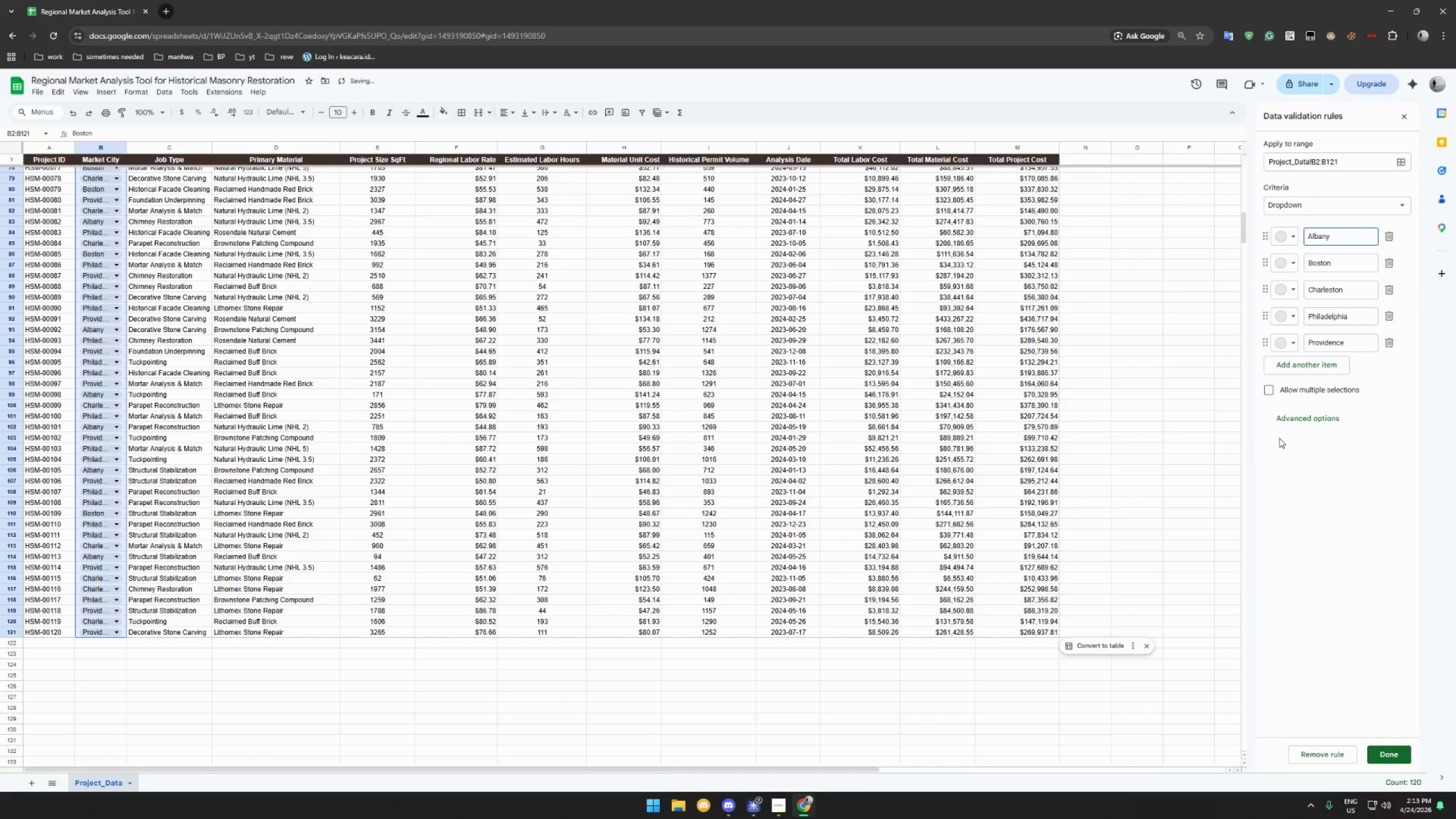 
left_click([1287, 426])
 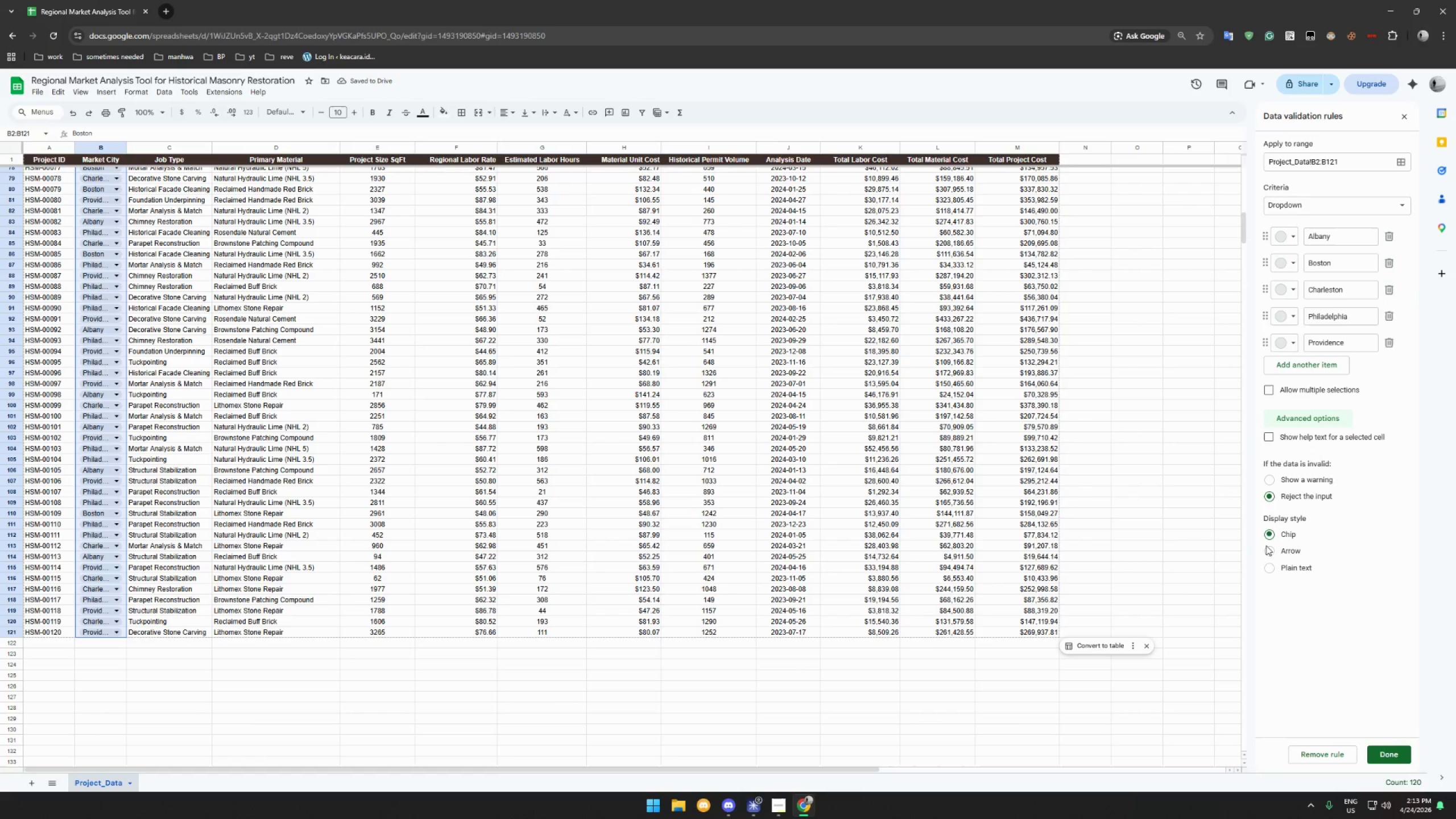 
left_click([1279, 551])
 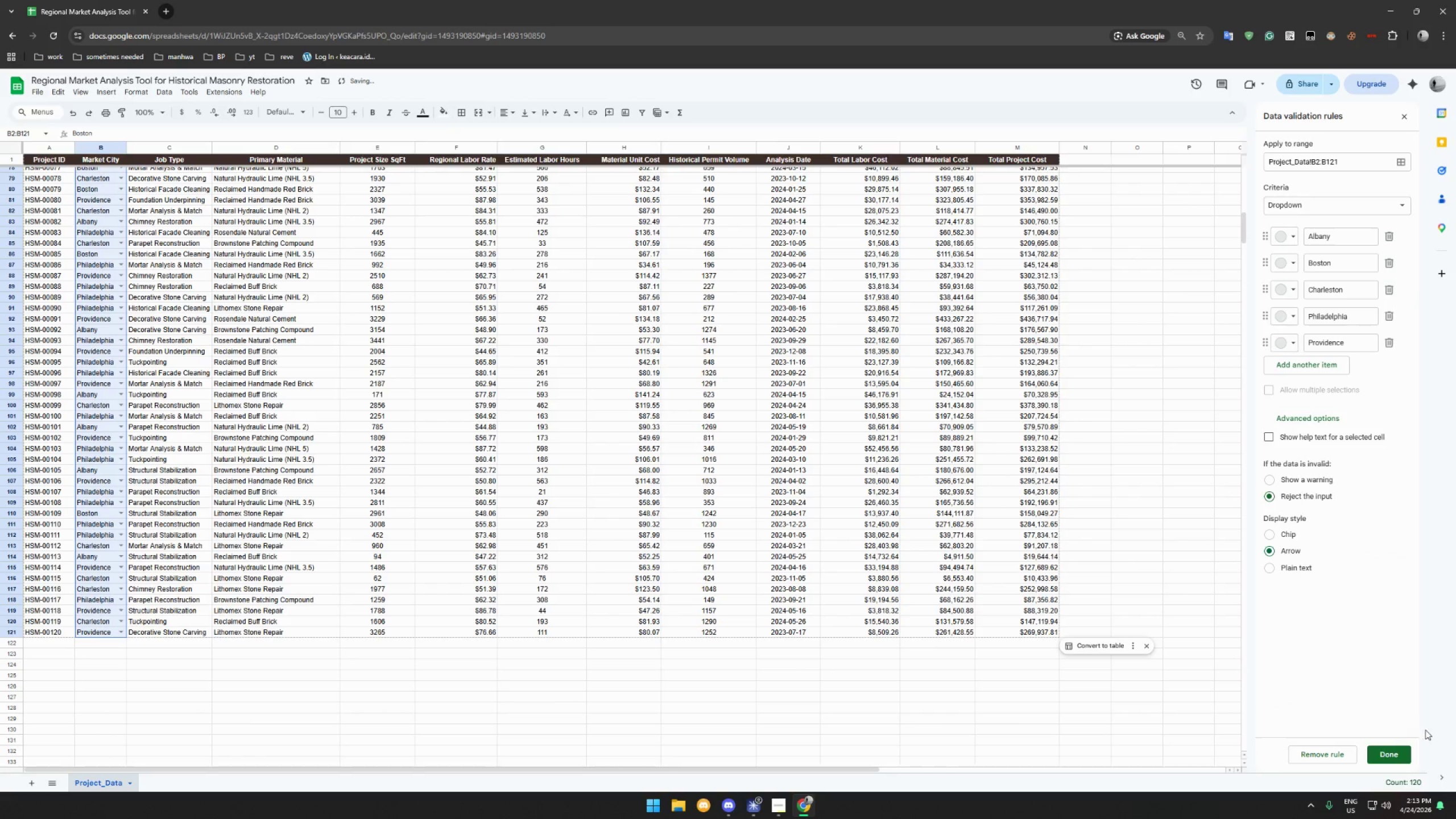 
left_click([1400, 751])
 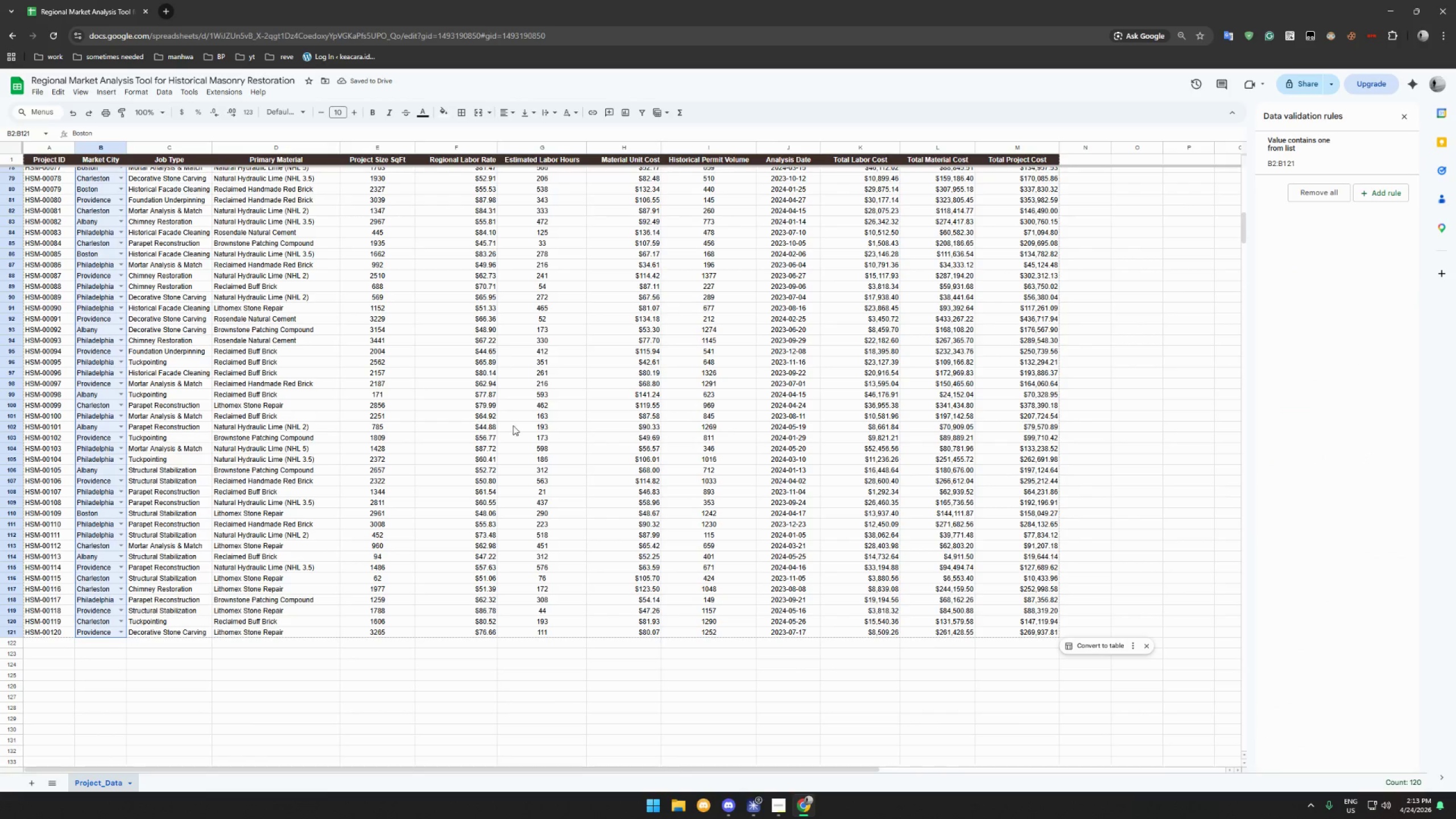 
left_click([149, 184])
 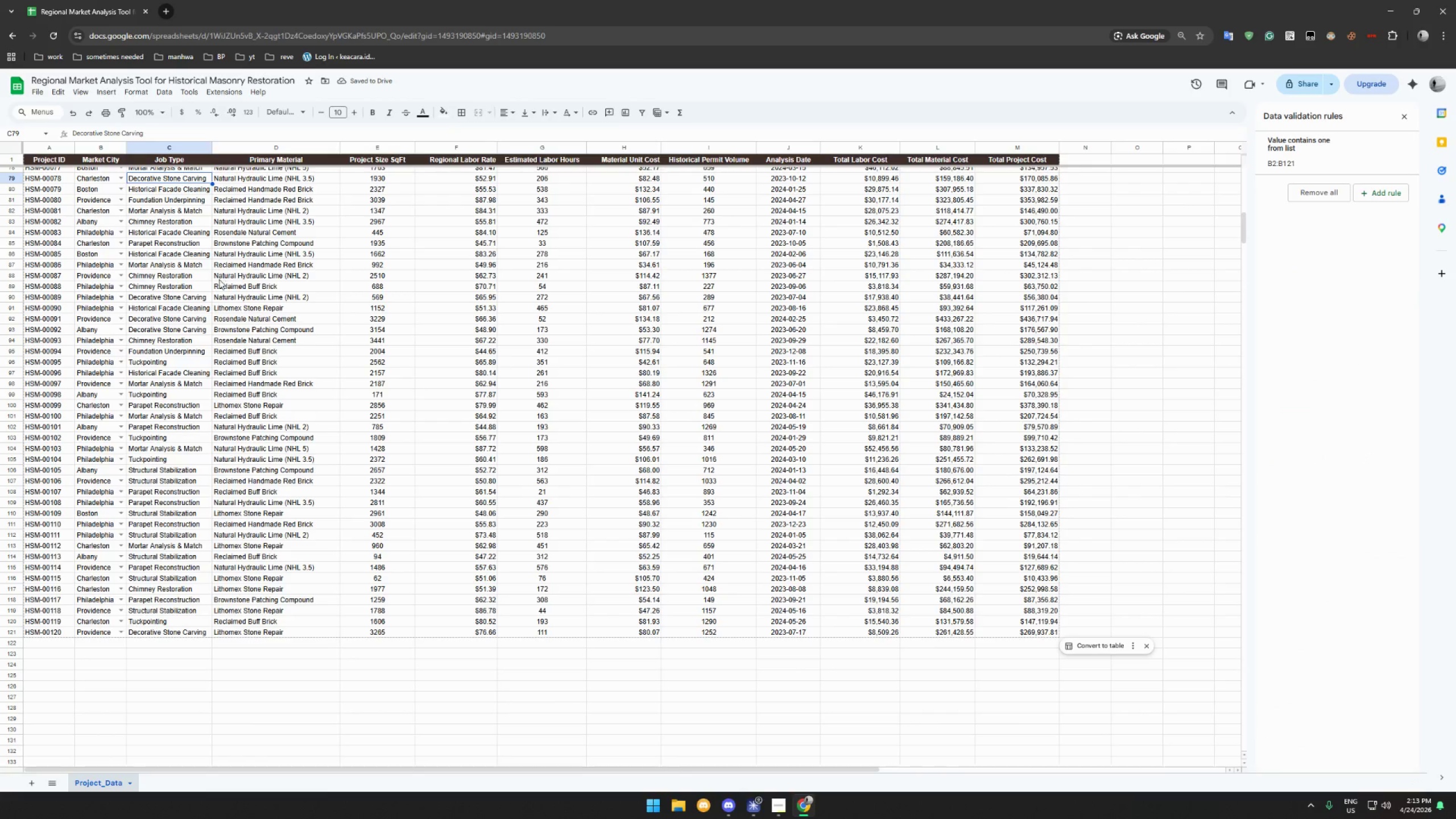 
scroll: coordinate [204, 264], scroll_direction: up, amount: 53.0
 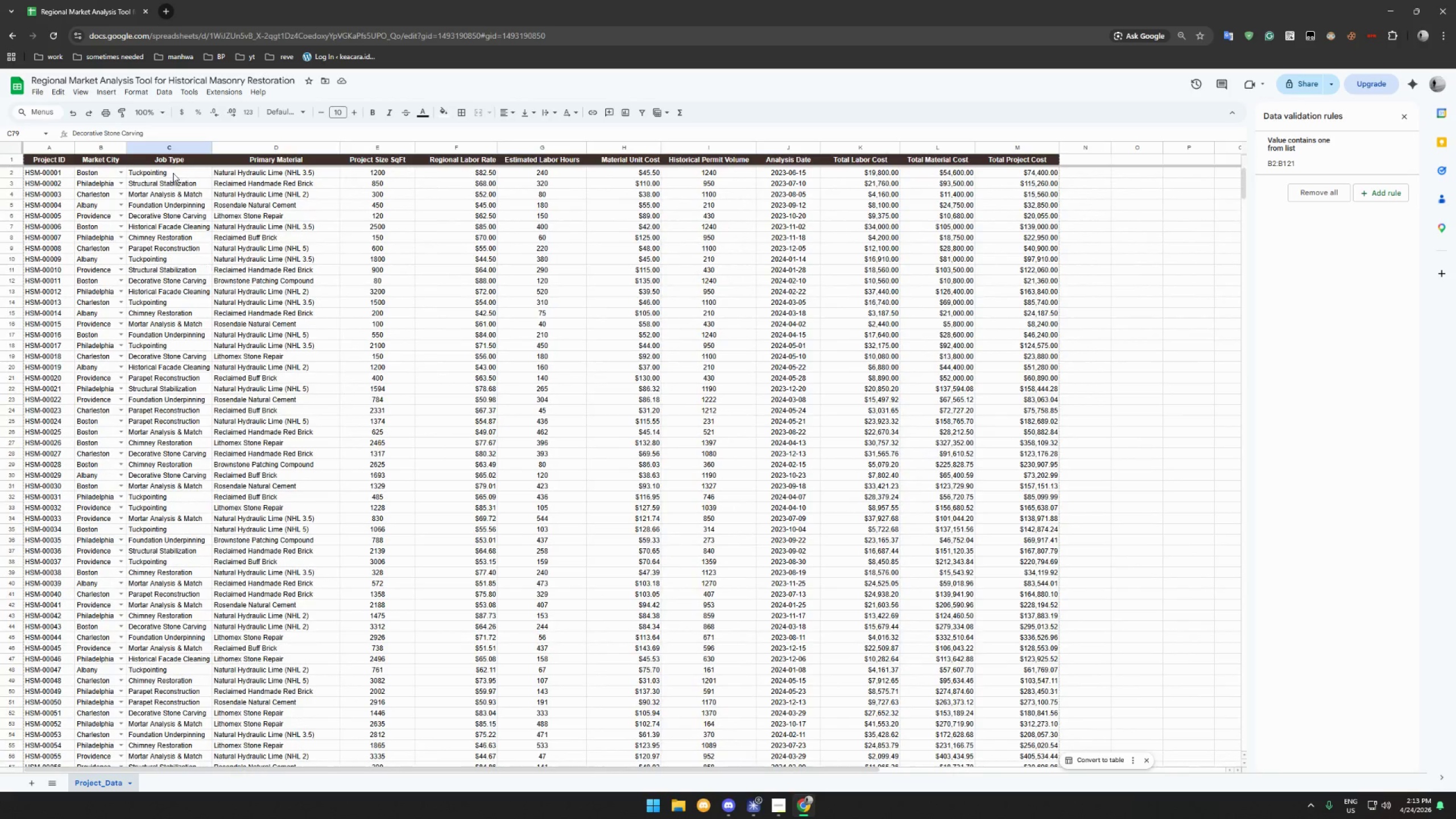 
left_click([173, 173])
 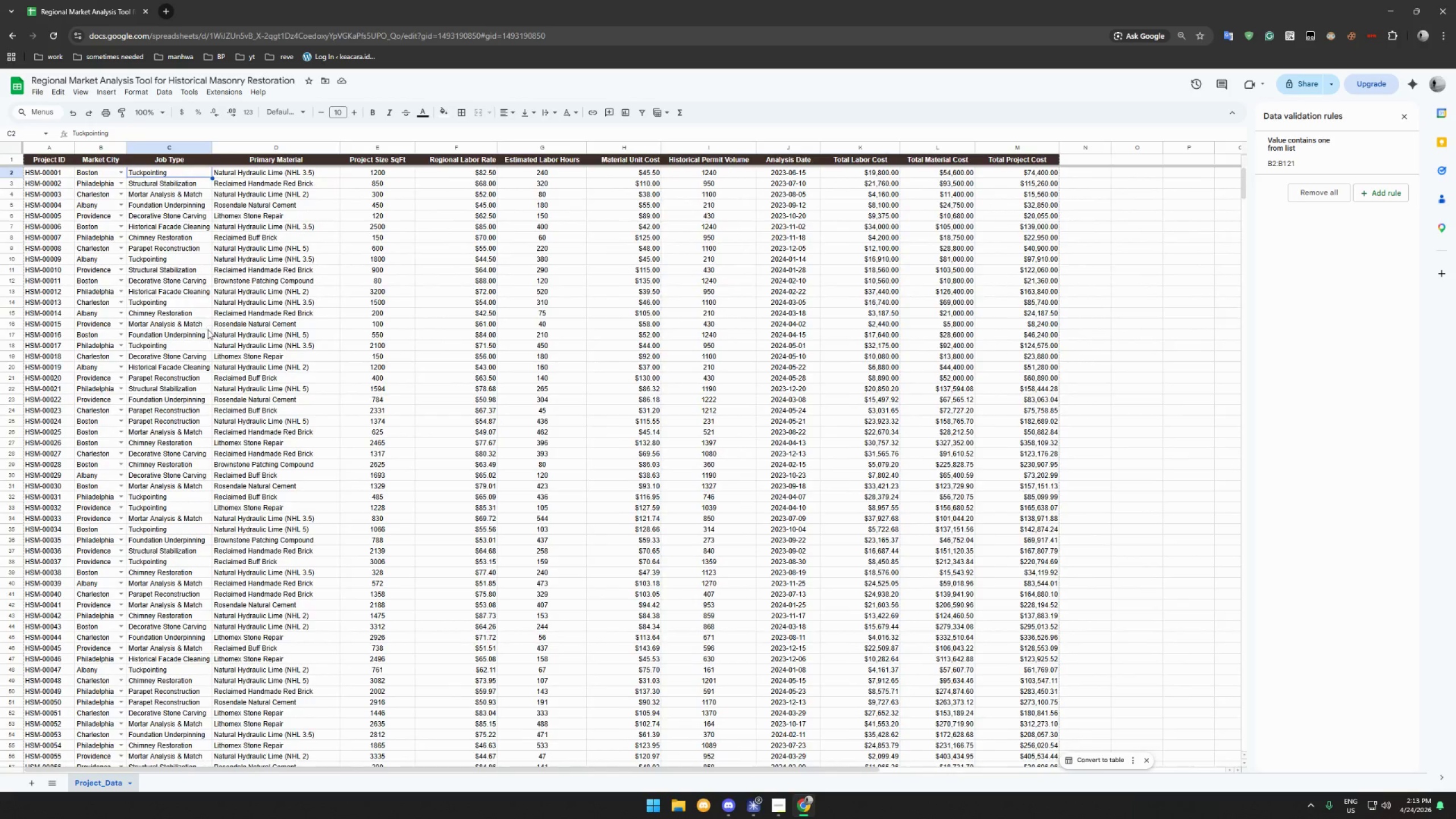 
hold_key(key=ShiftLeft, duration=0.78)
 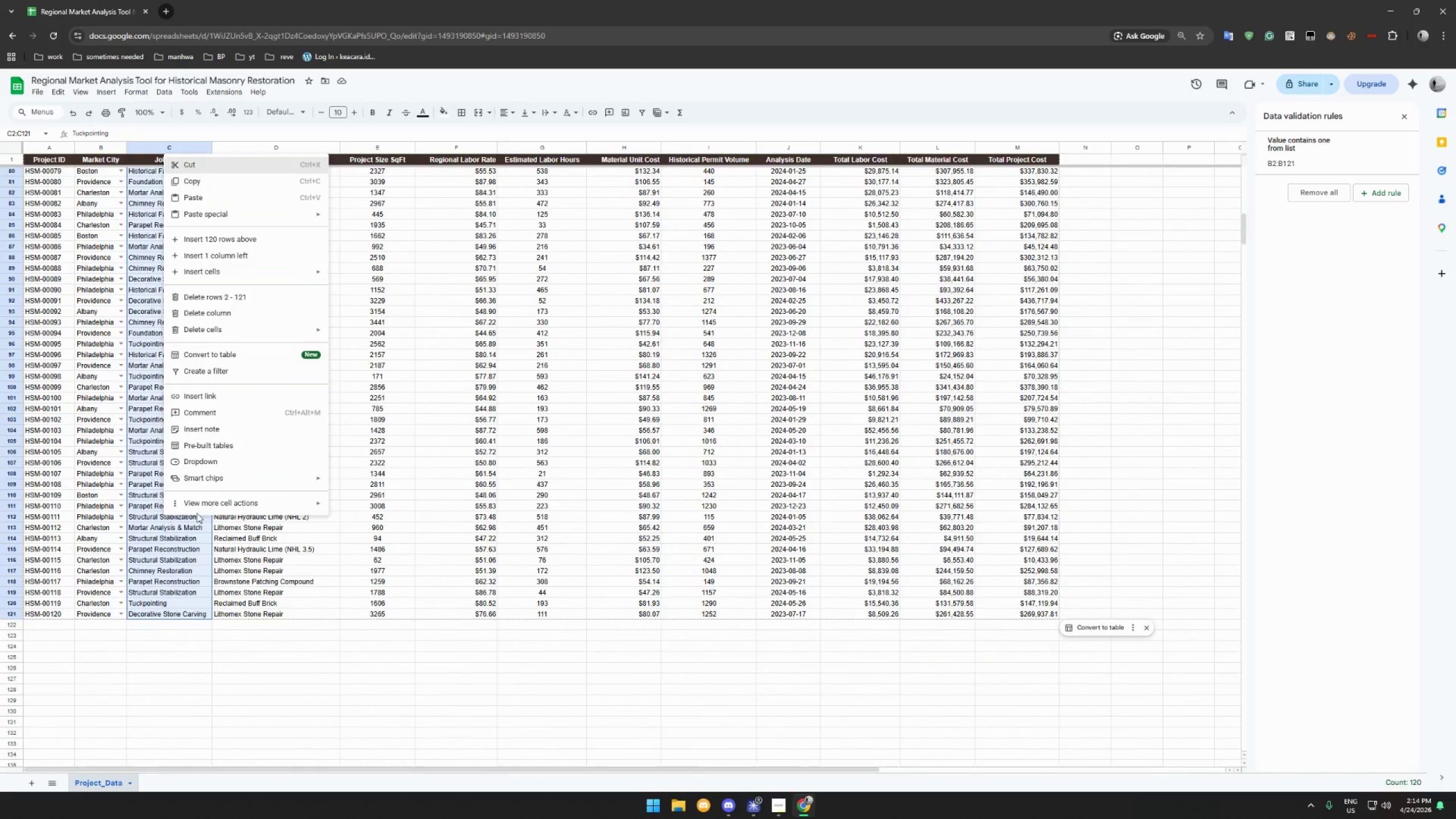 
scroll: coordinate [215, 465], scroll_direction: down, amount: 45.0
 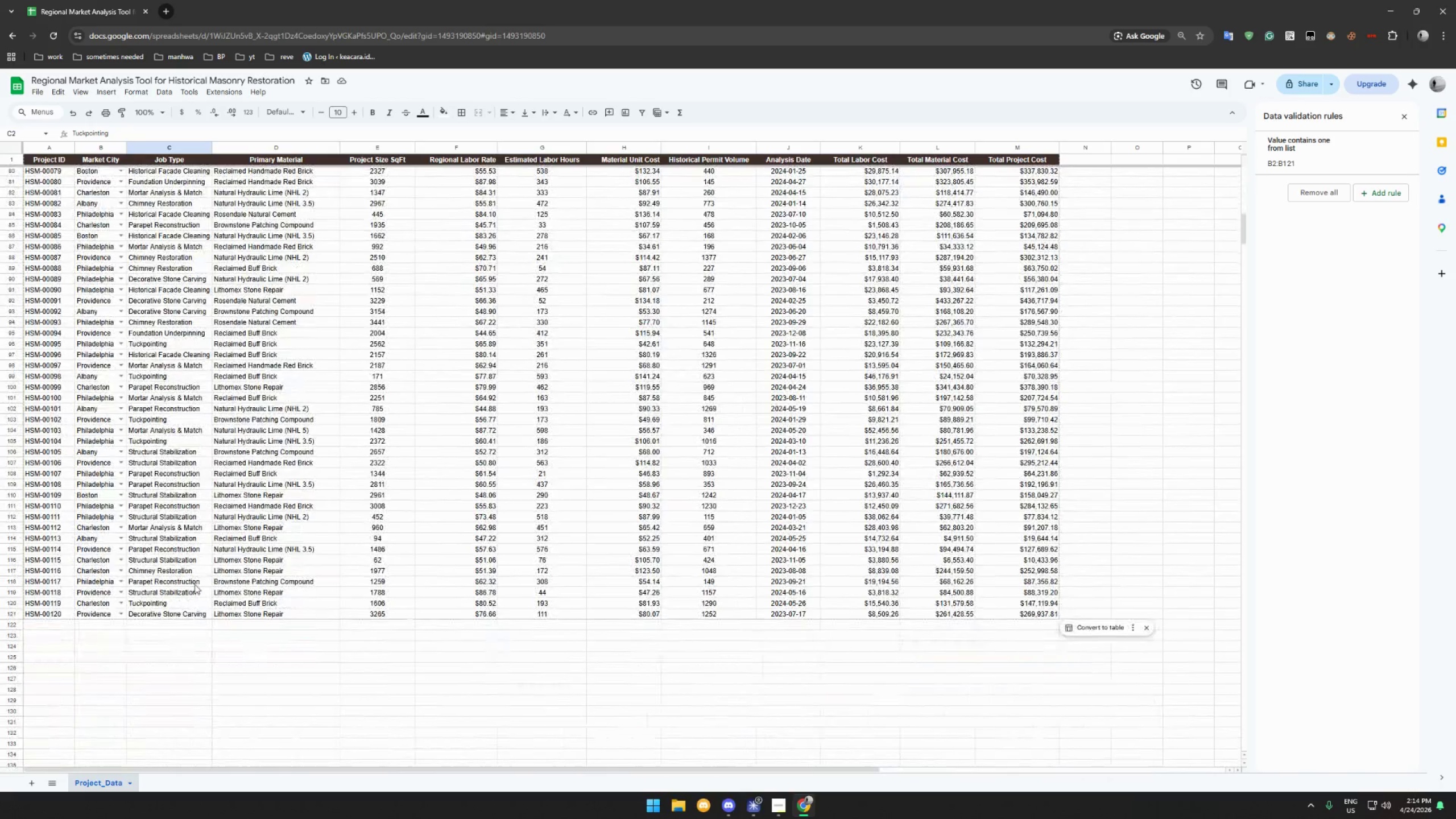 
left_click([194, 613])
 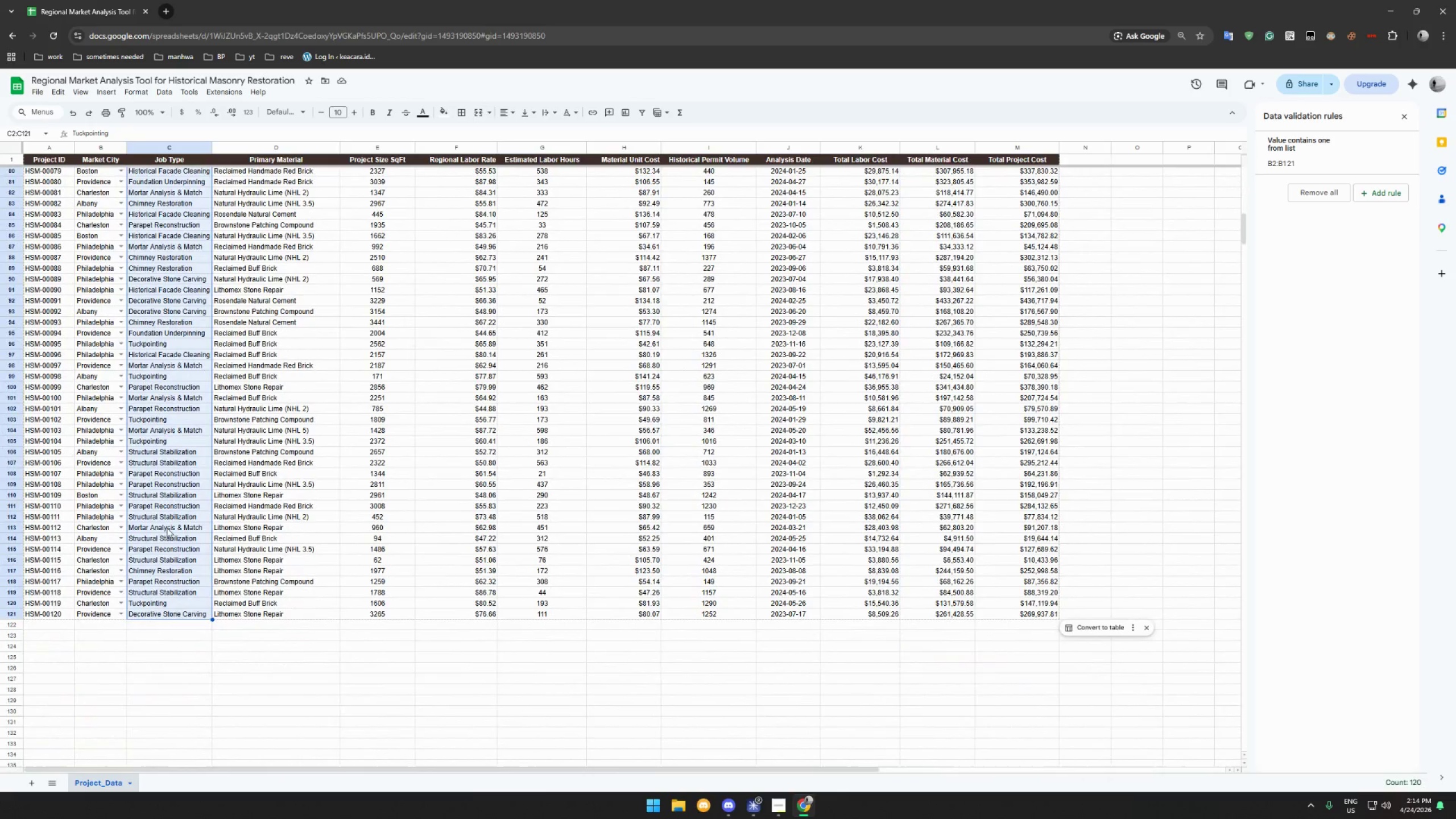 
right_click([164, 515])
 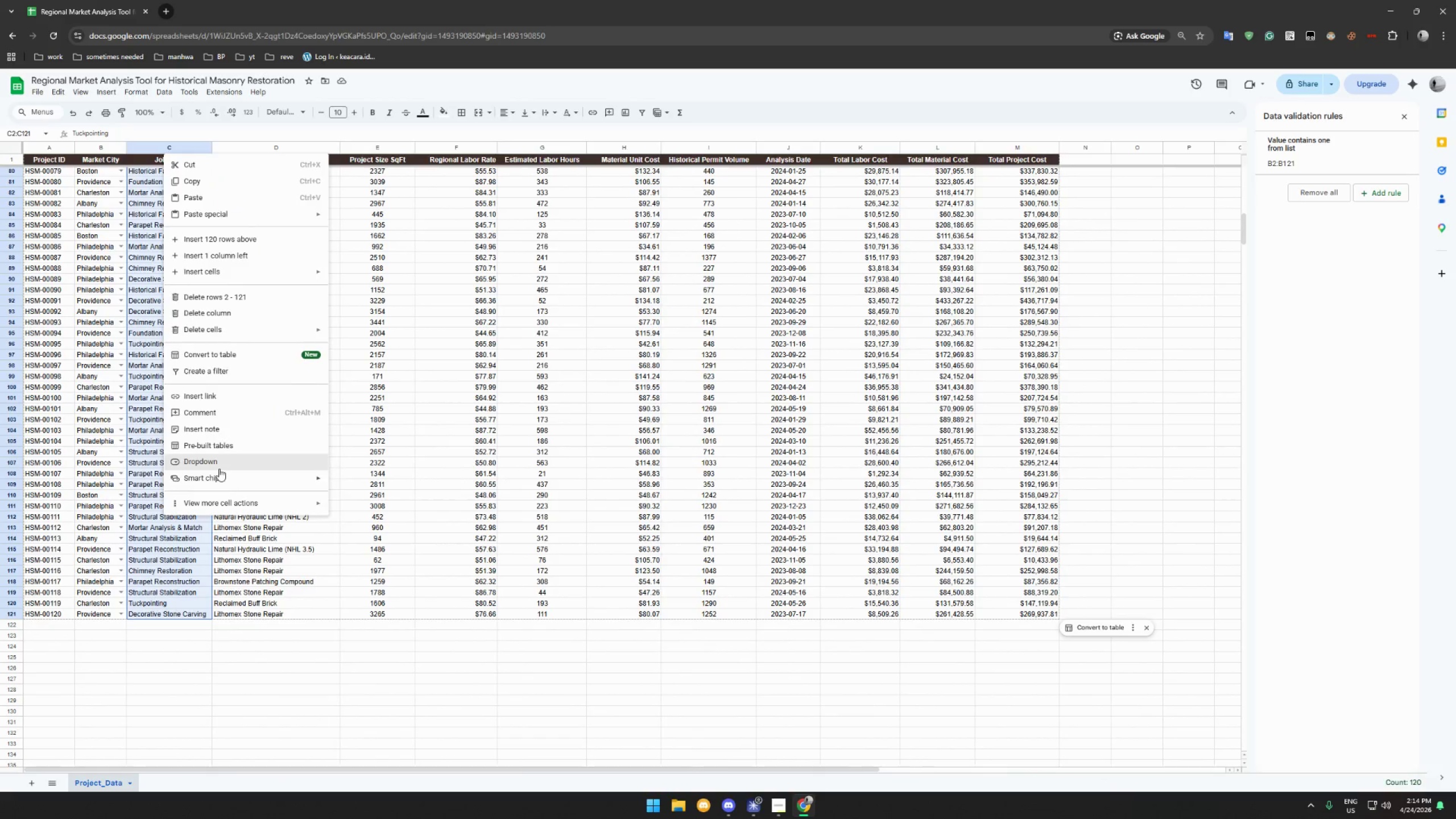 
left_click([219, 469])
 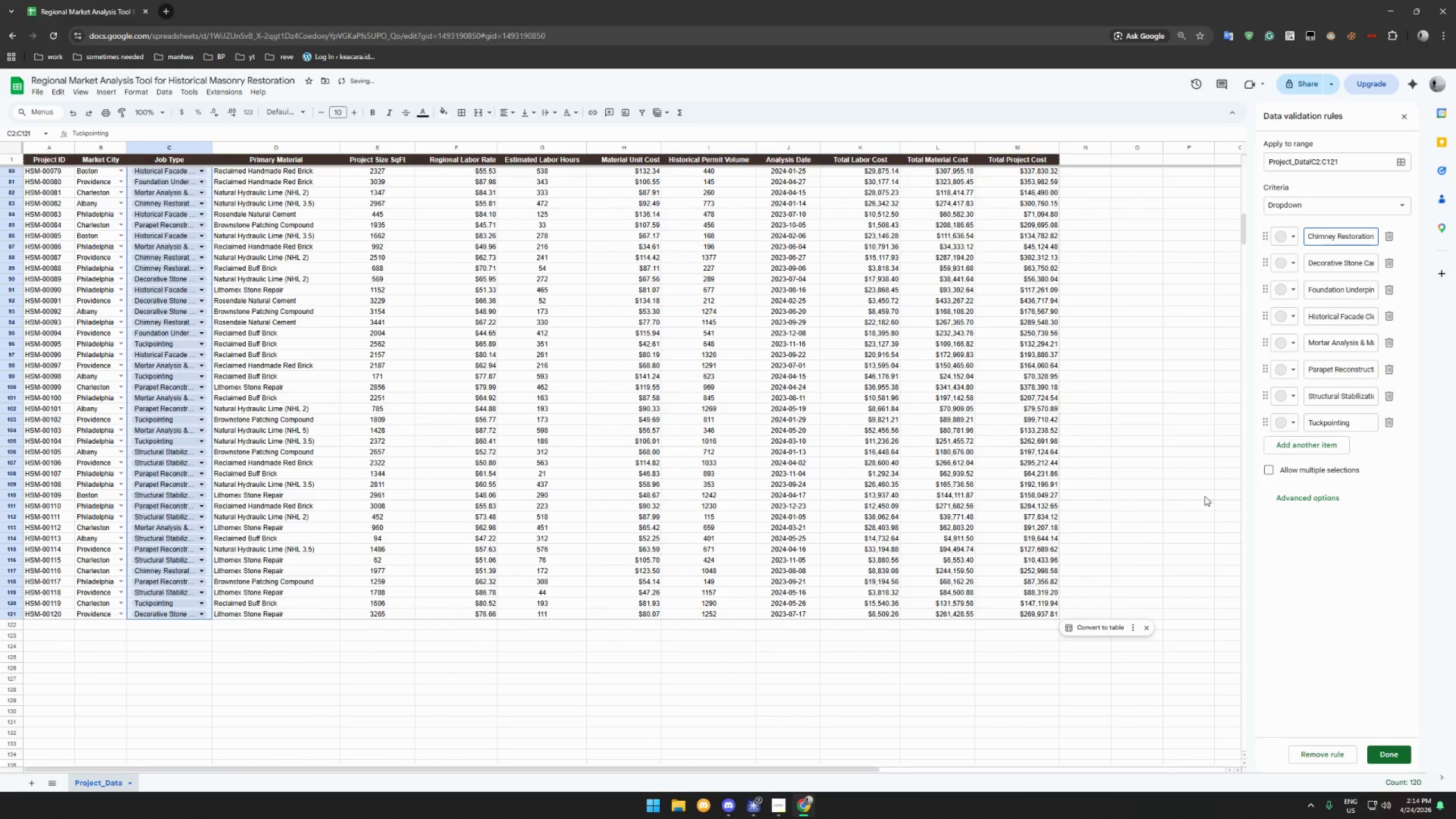 
left_click([1280, 499])
 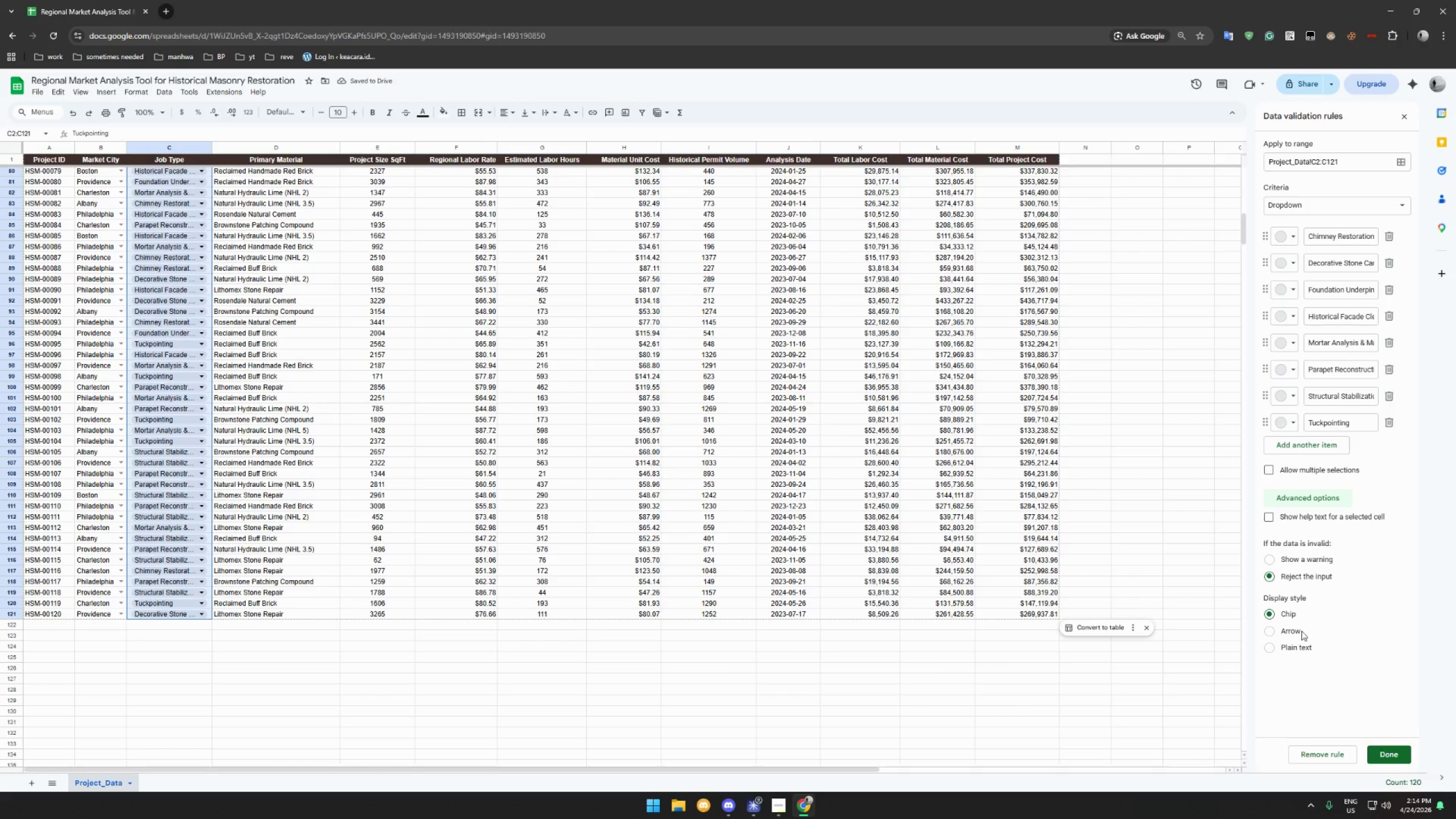 
left_click([1298, 631])
 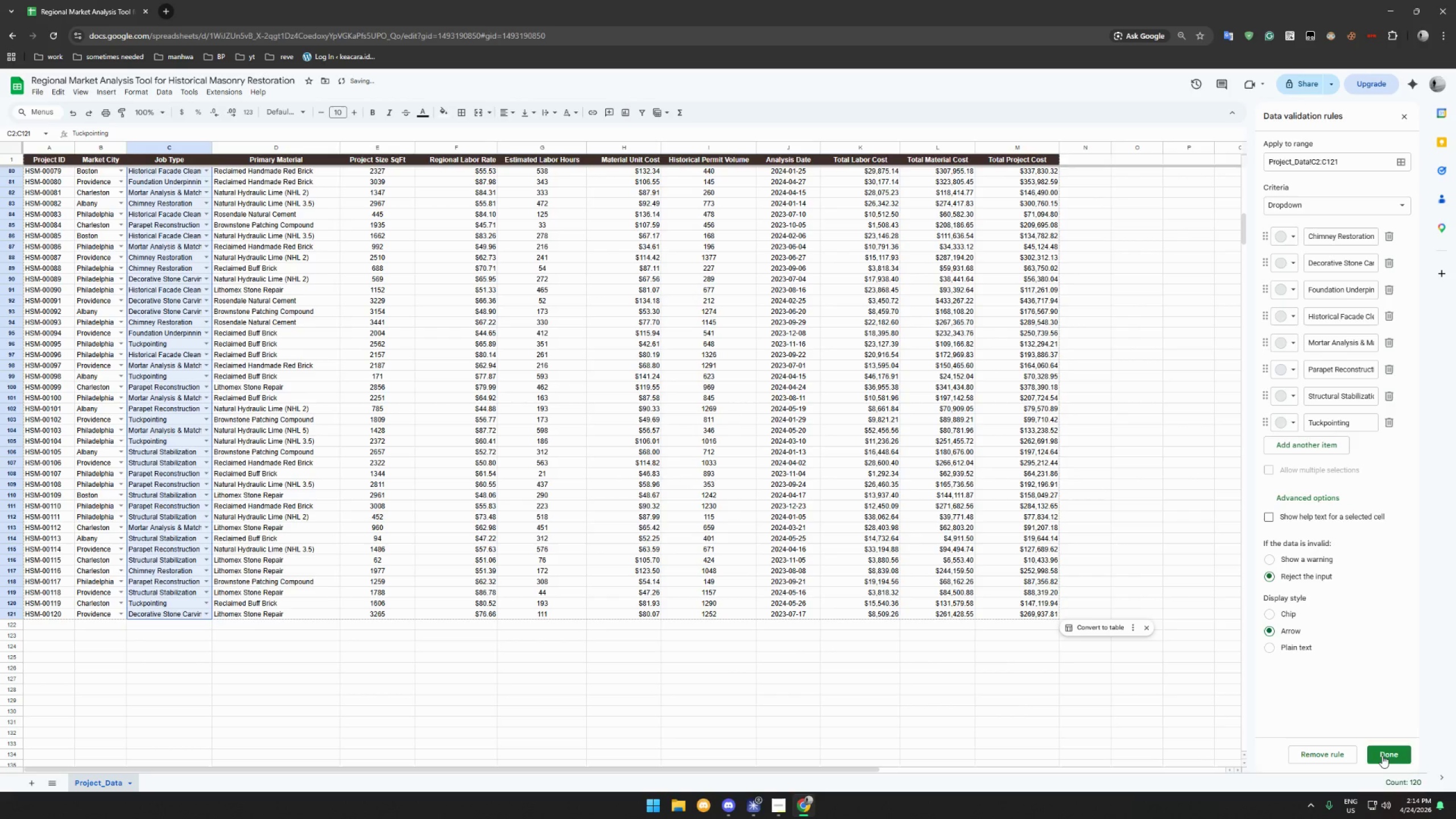 
left_click([1382, 755])
 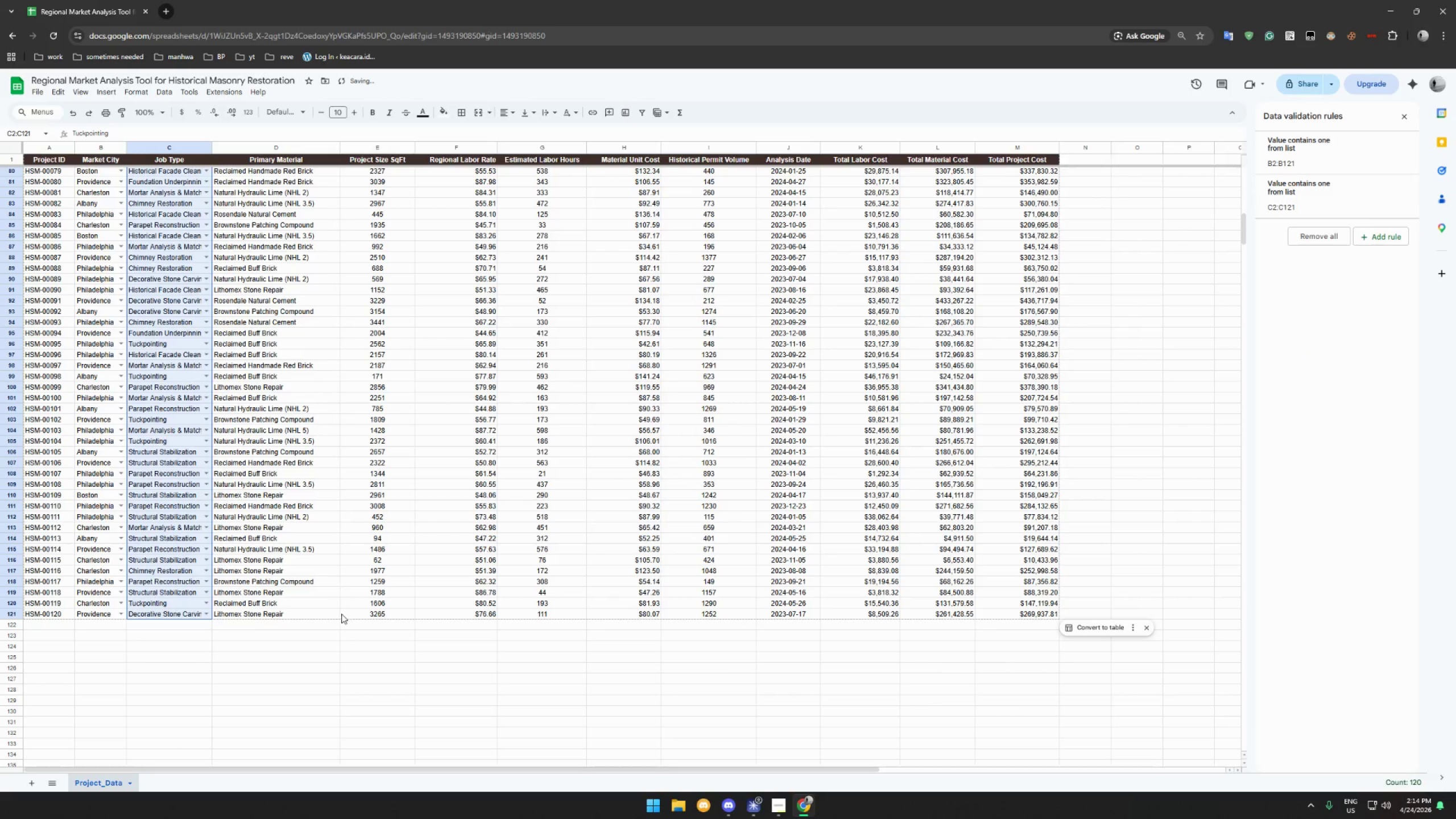 
left_click([317, 617])
 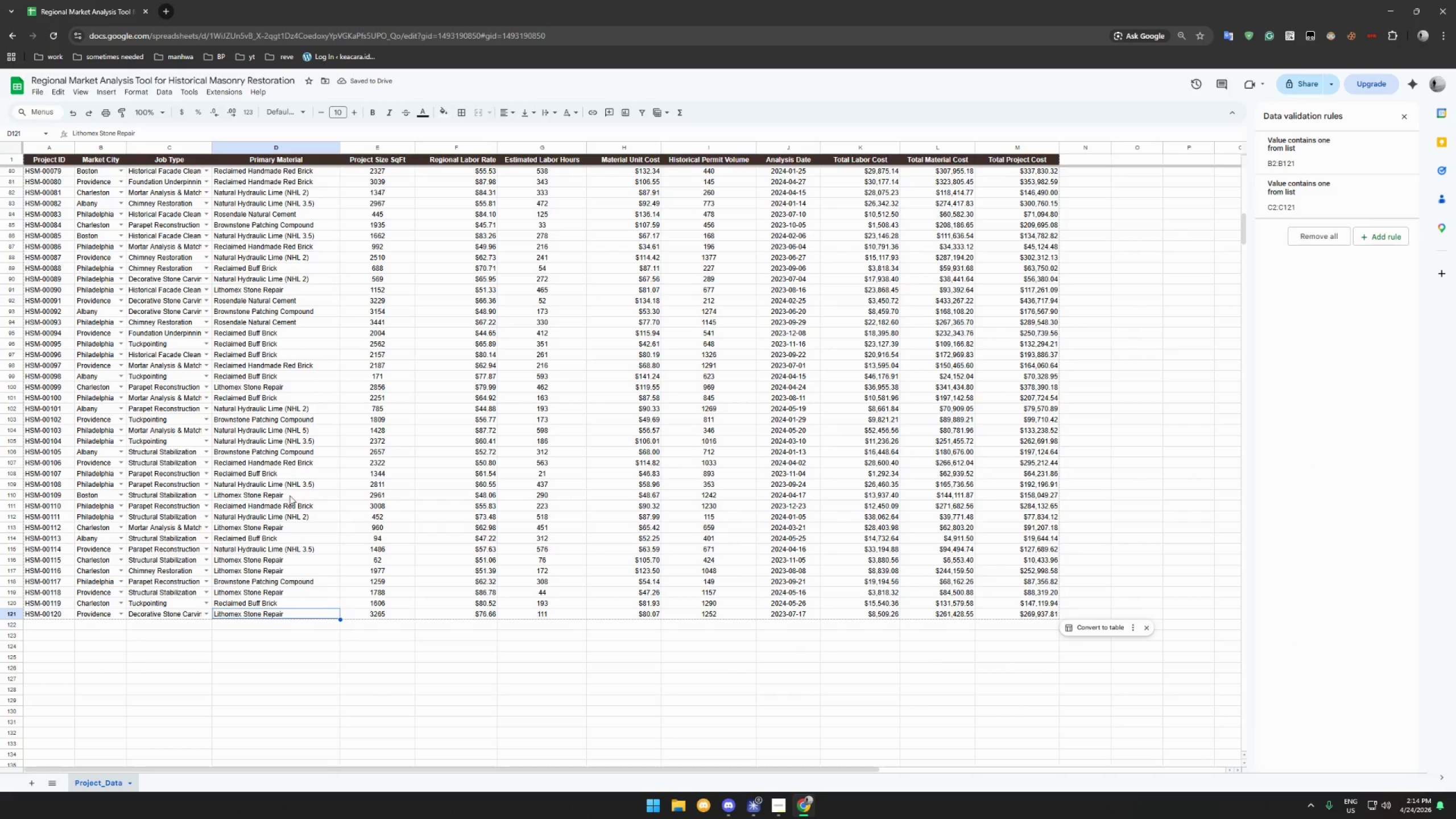 
hold_key(key=ShiftLeft, duration=1.16)
 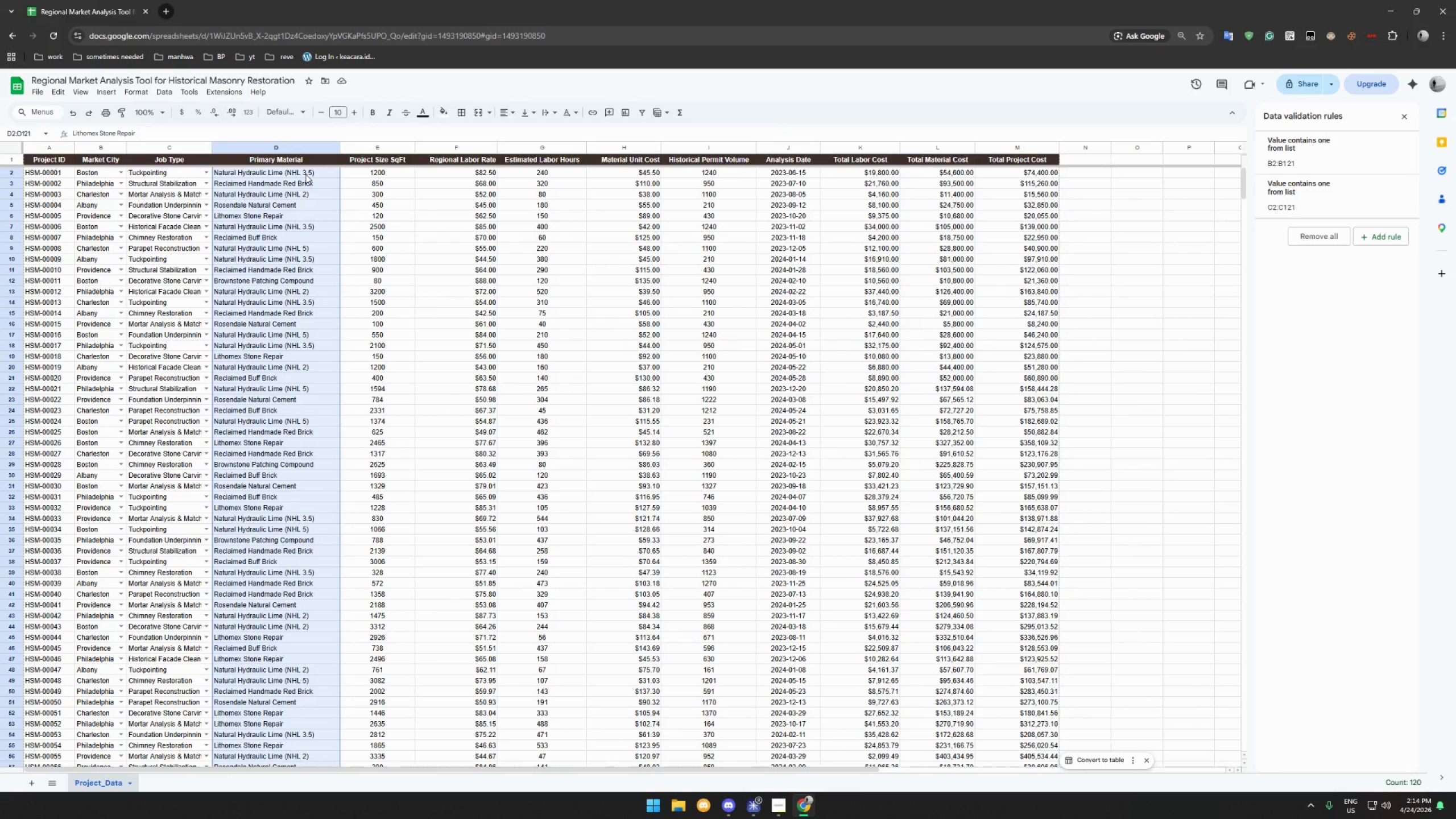 
scroll: coordinate [269, 462], scroll_direction: up, amount: 57.0
 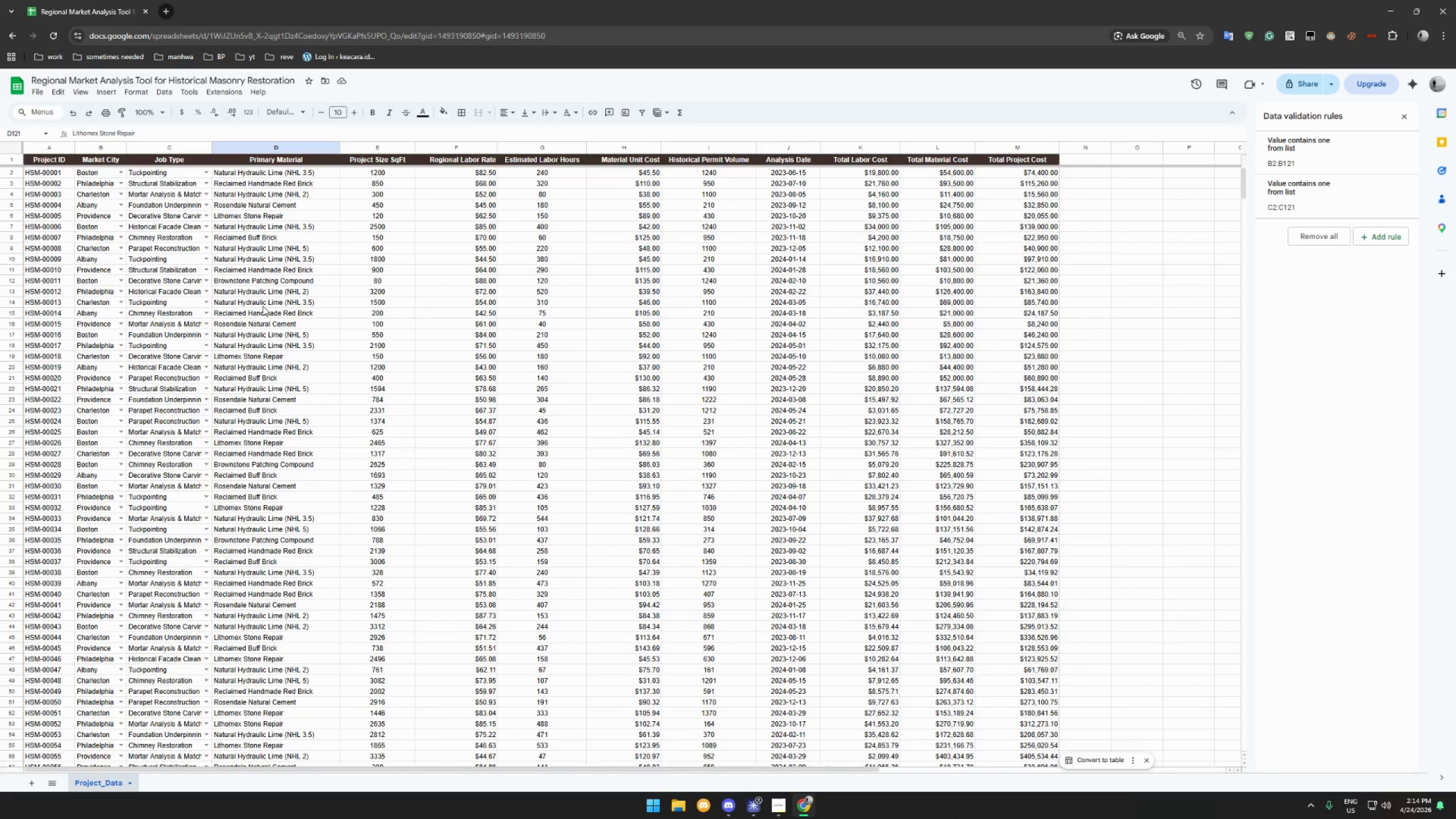 
left_click([305, 174])
 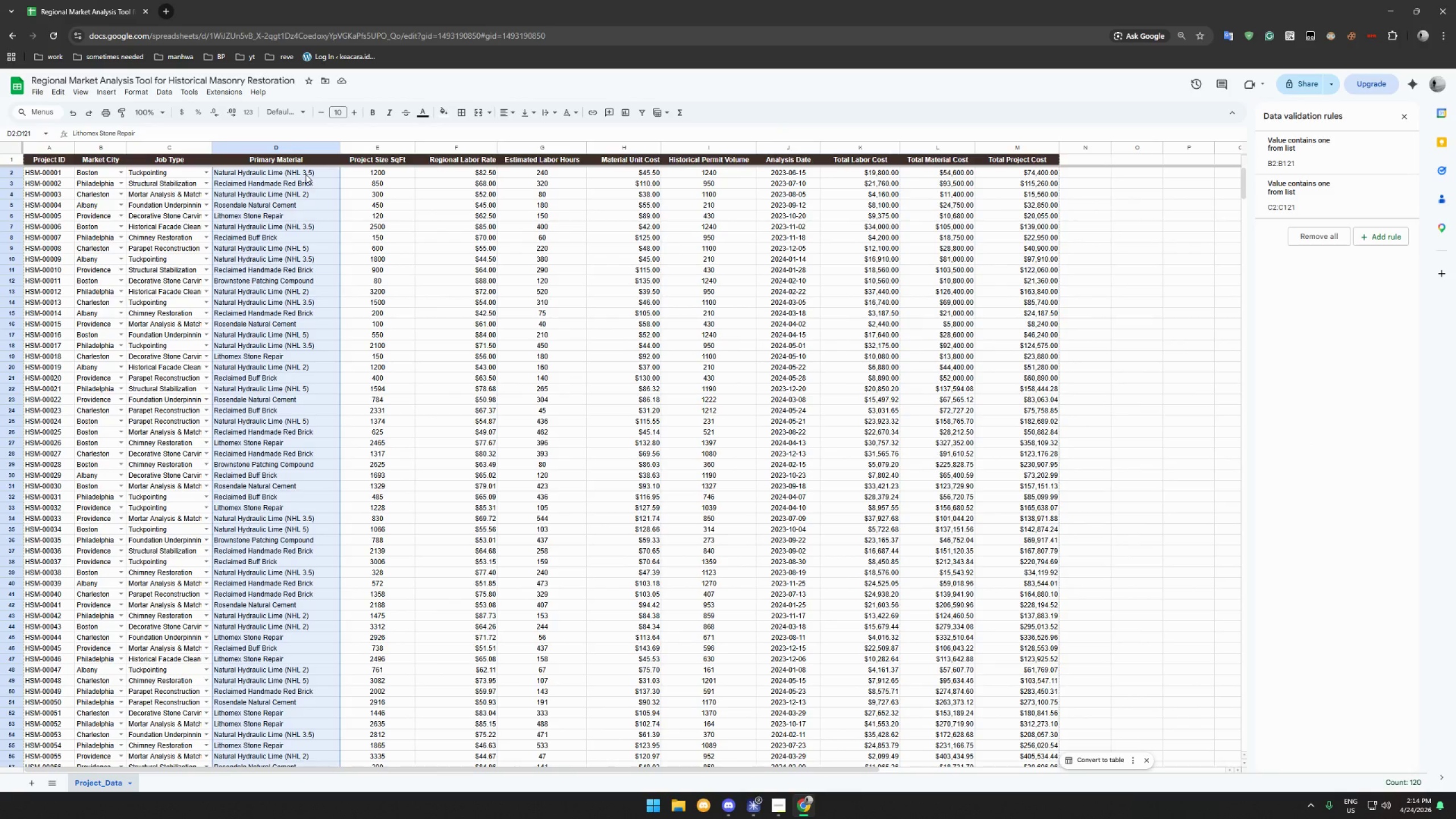 
right_click([305, 174])
 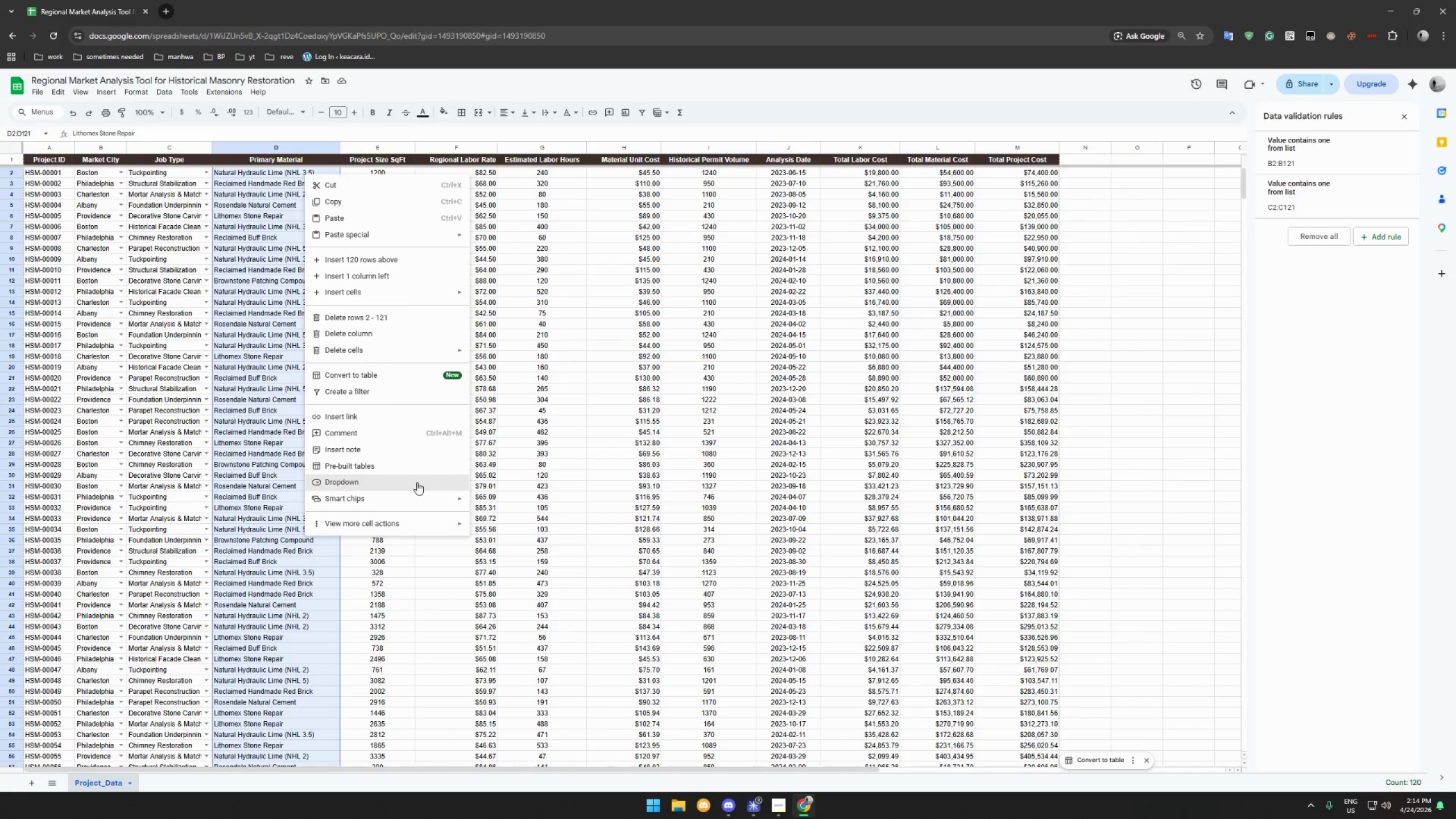 
left_click([416, 482])
 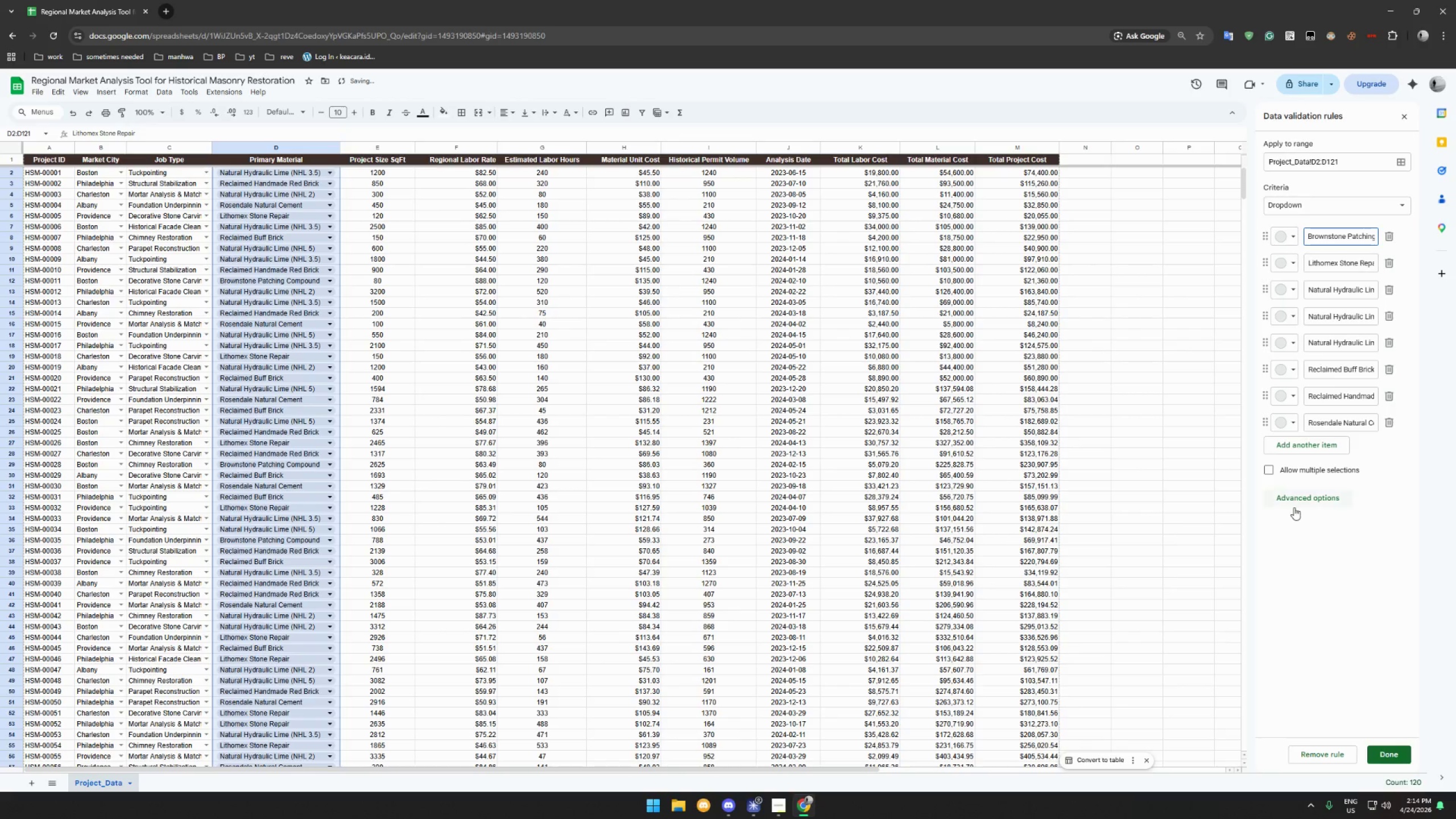 
left_click([1300, 504])
 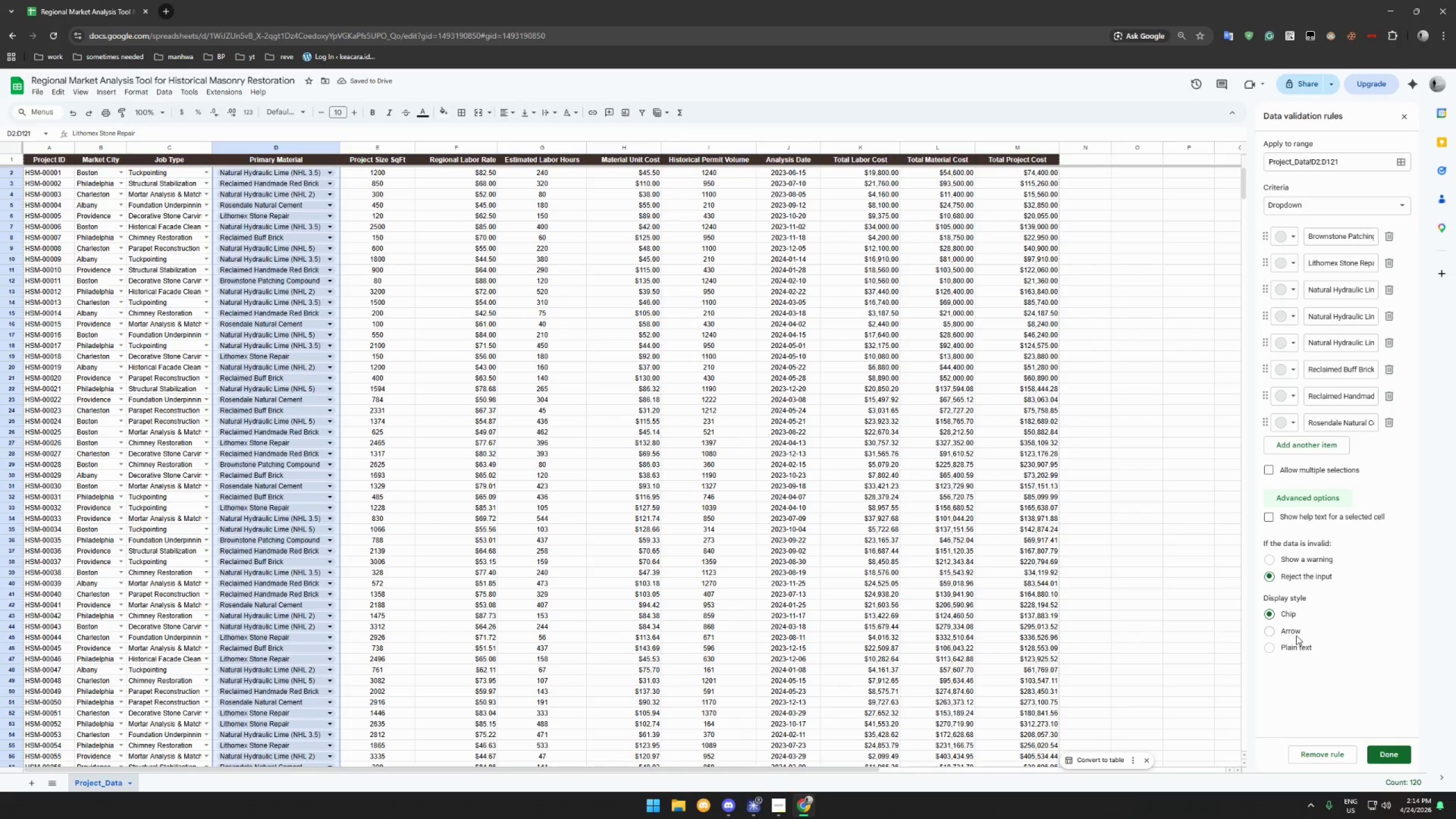 
left_click([1296, 635])
 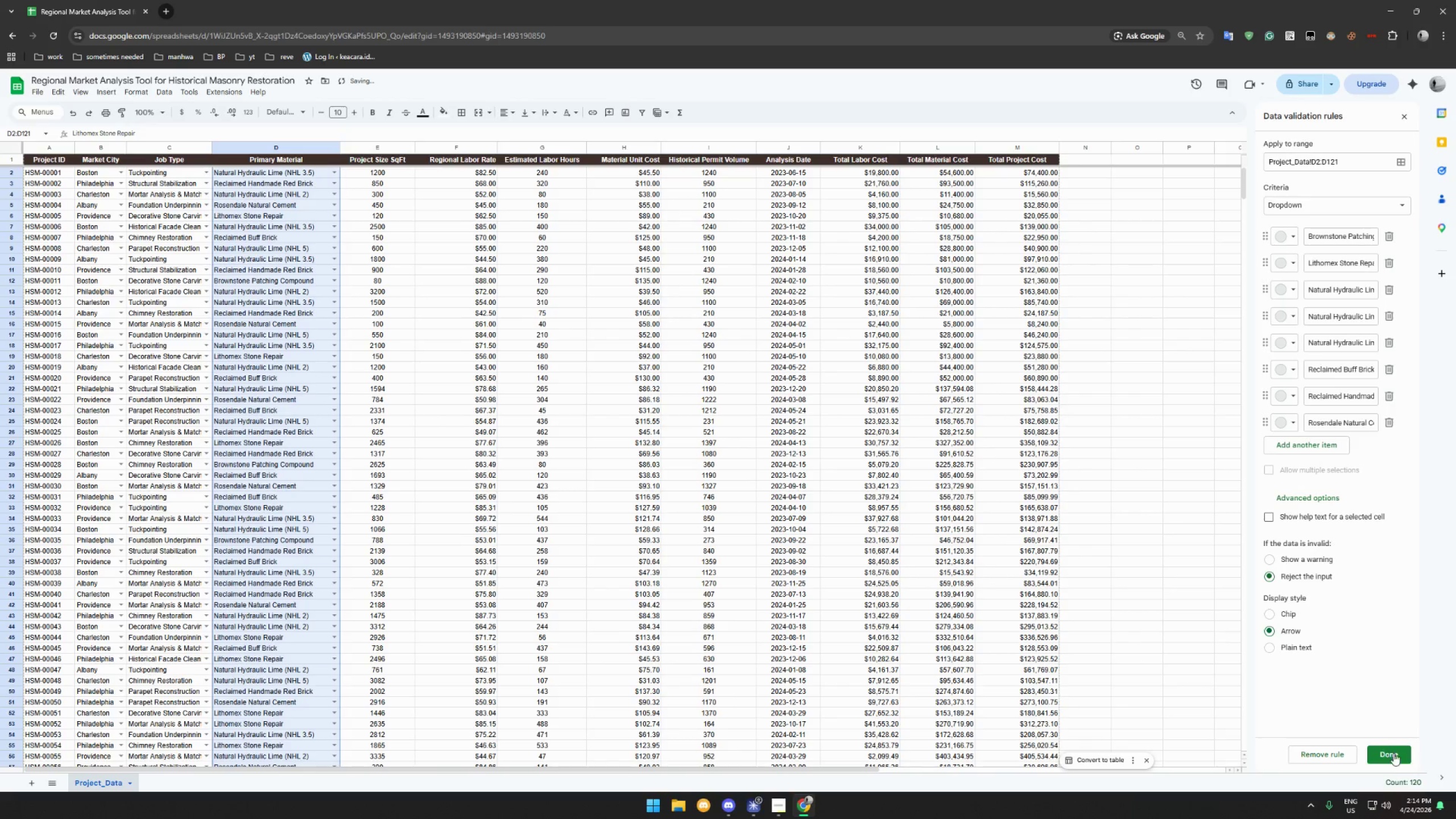 
left_click([1393, 754])
 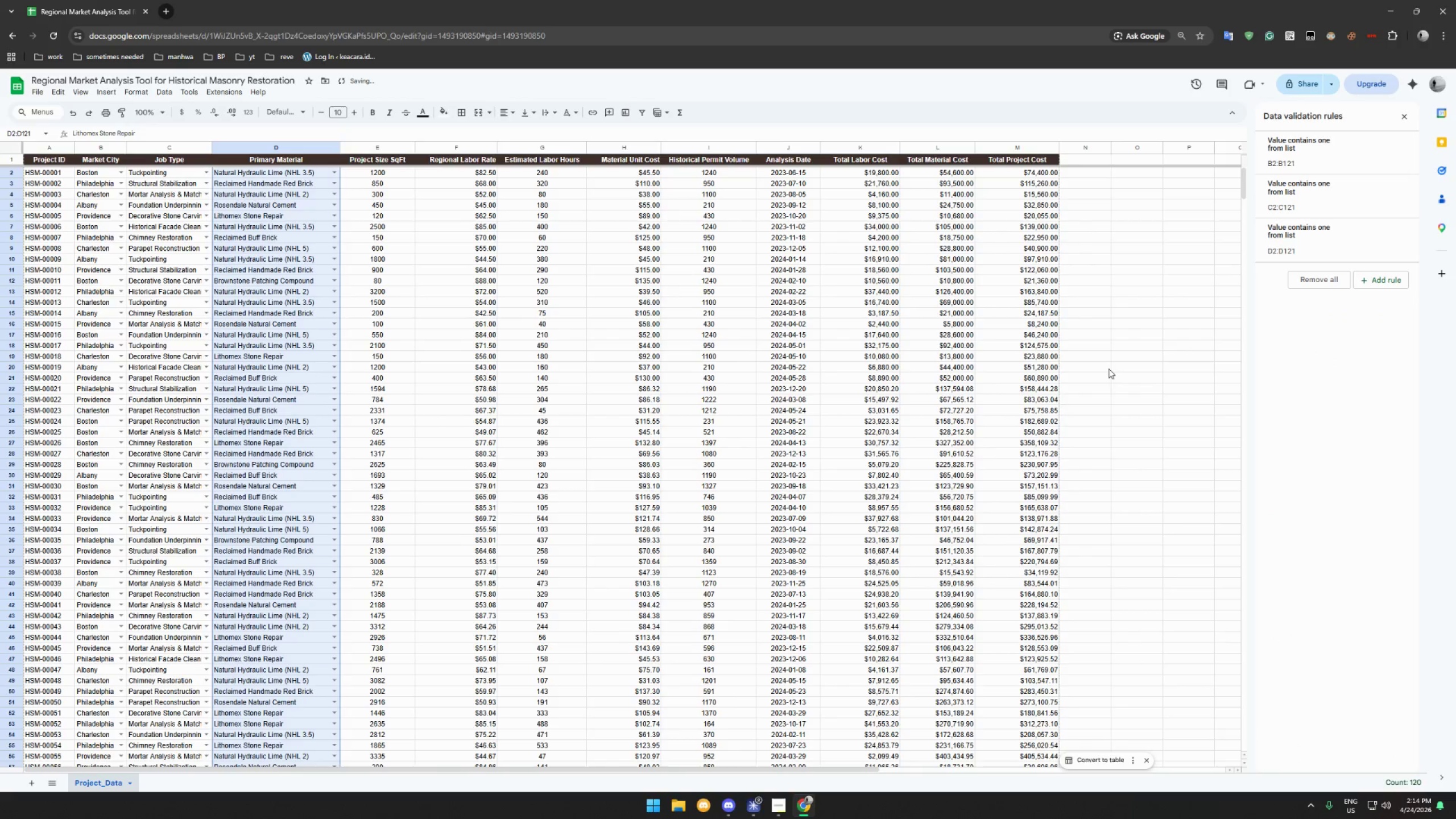 
left_click([1148, 362])
 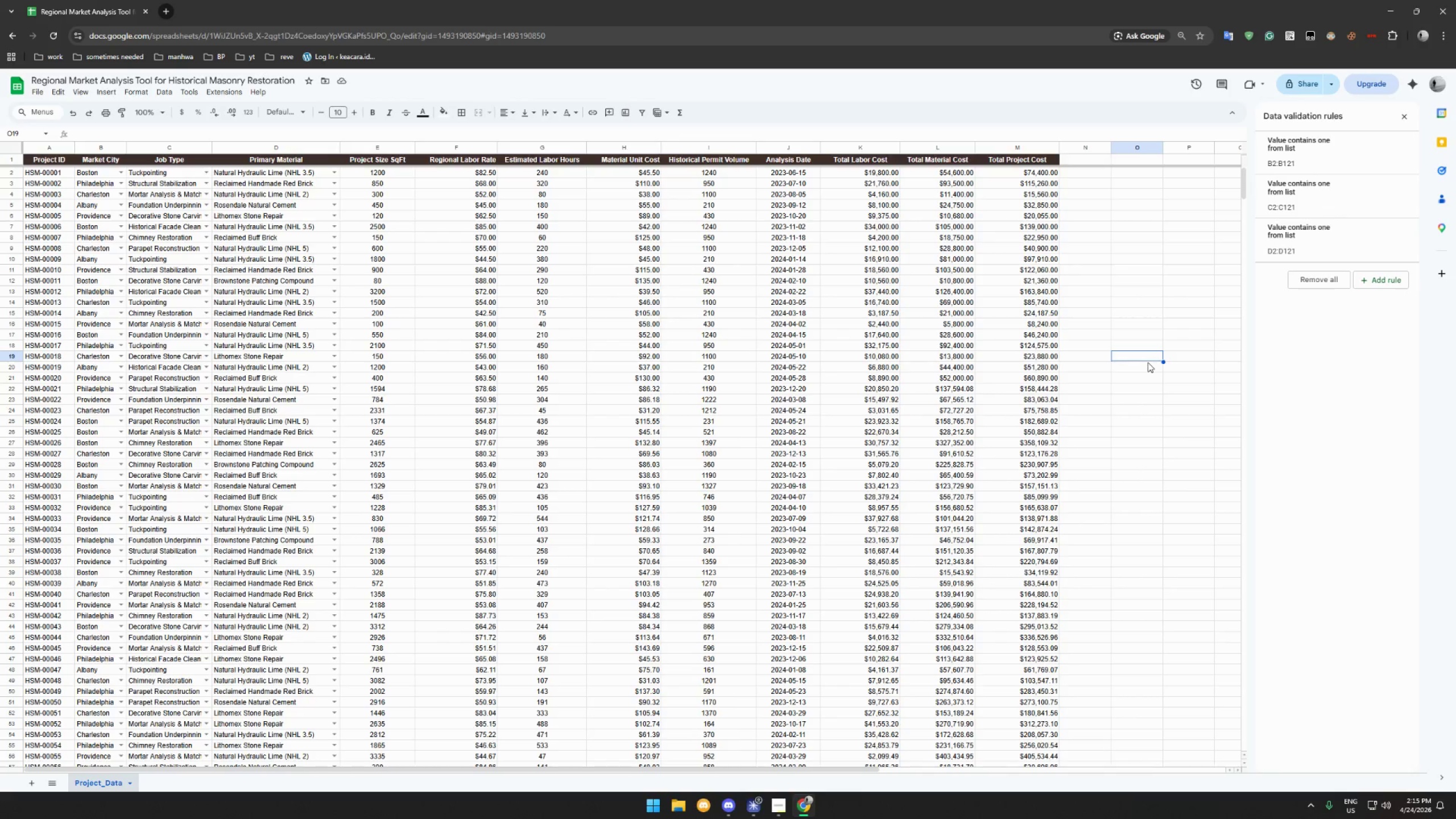 
wait(58.5)
 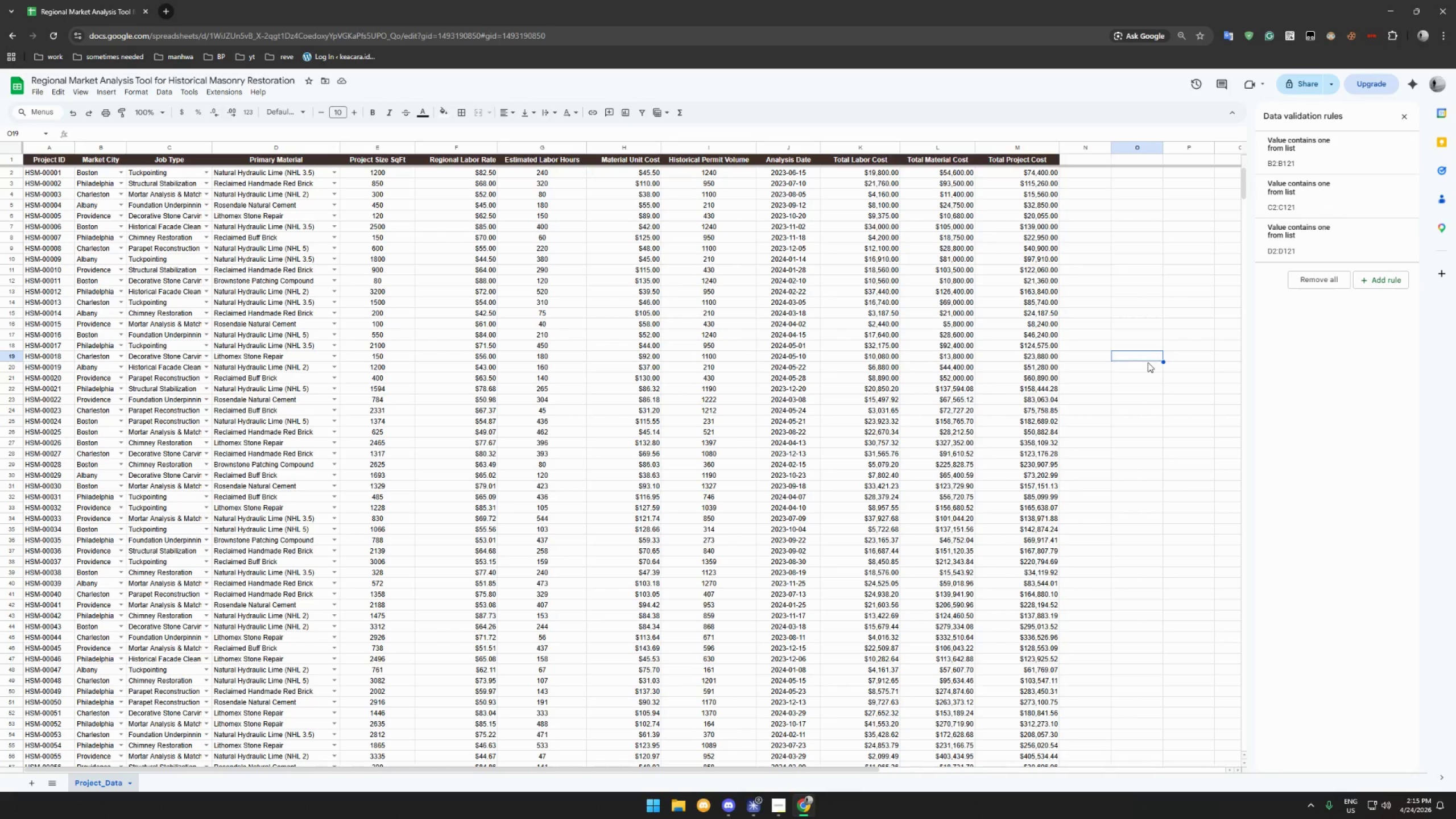 
scroll: coordinate [492, 257], scroll_direction: down, amount: 27.0
 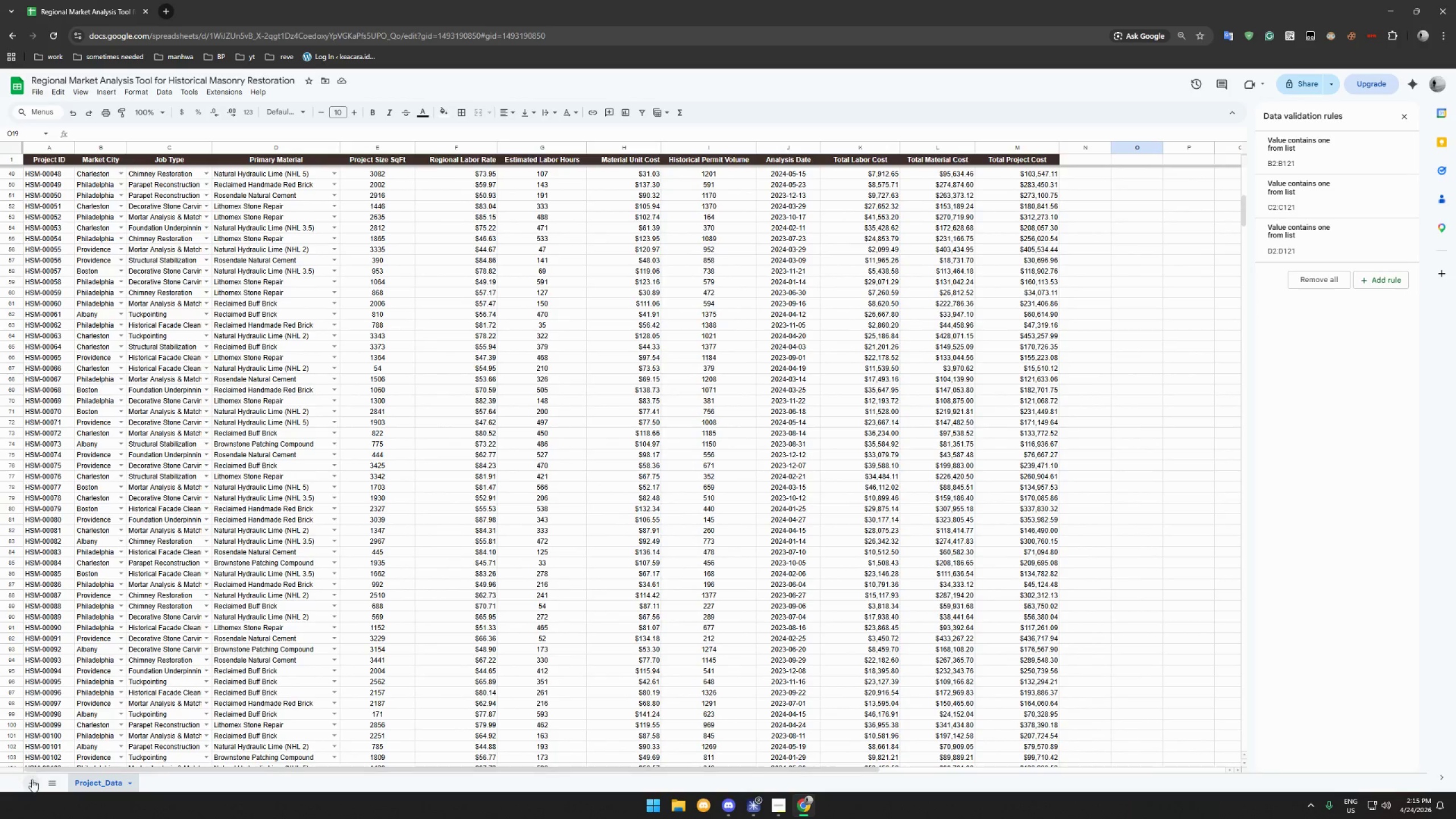 
left_click([32, 781])
 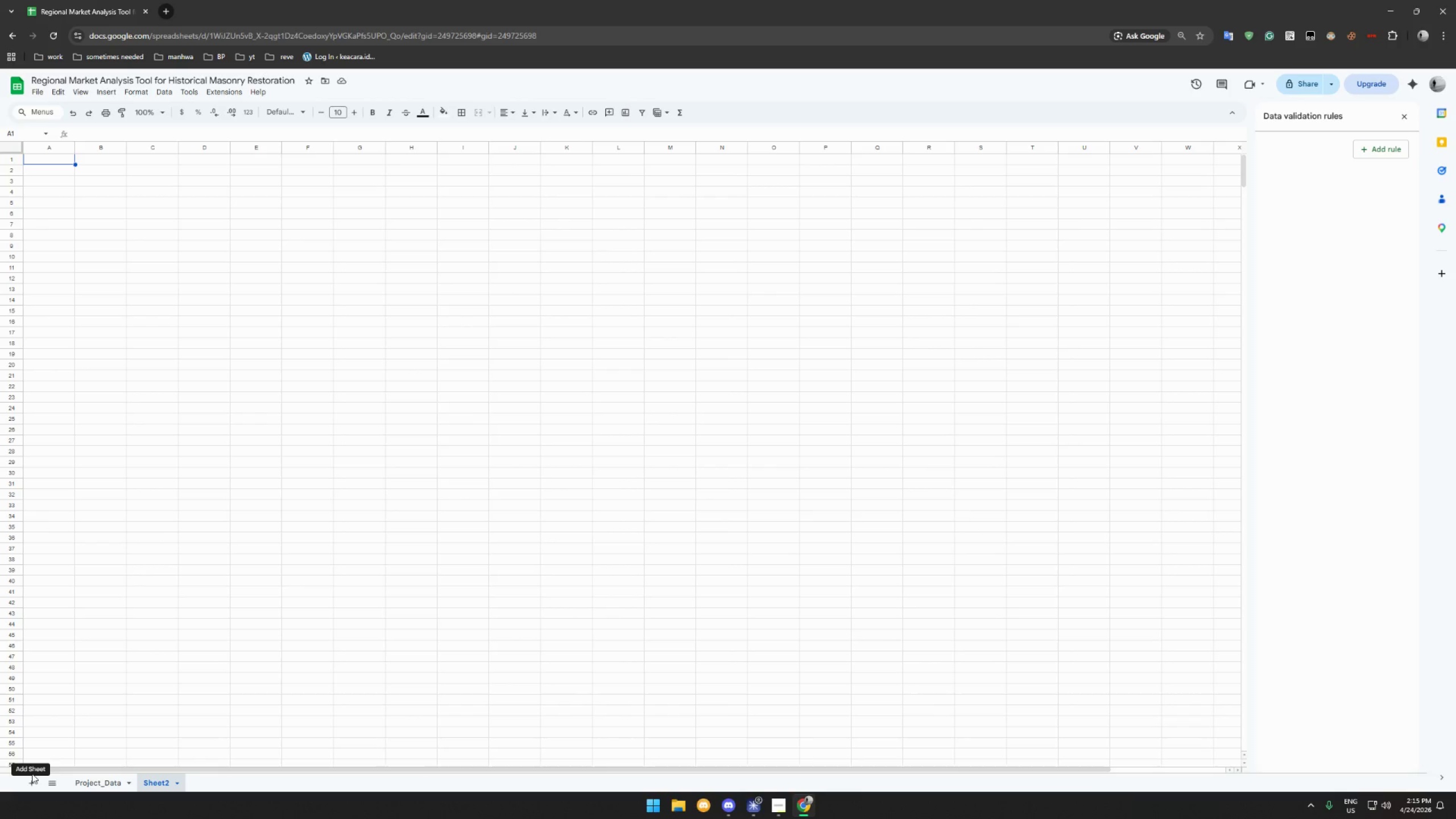 
wait(13.45)
 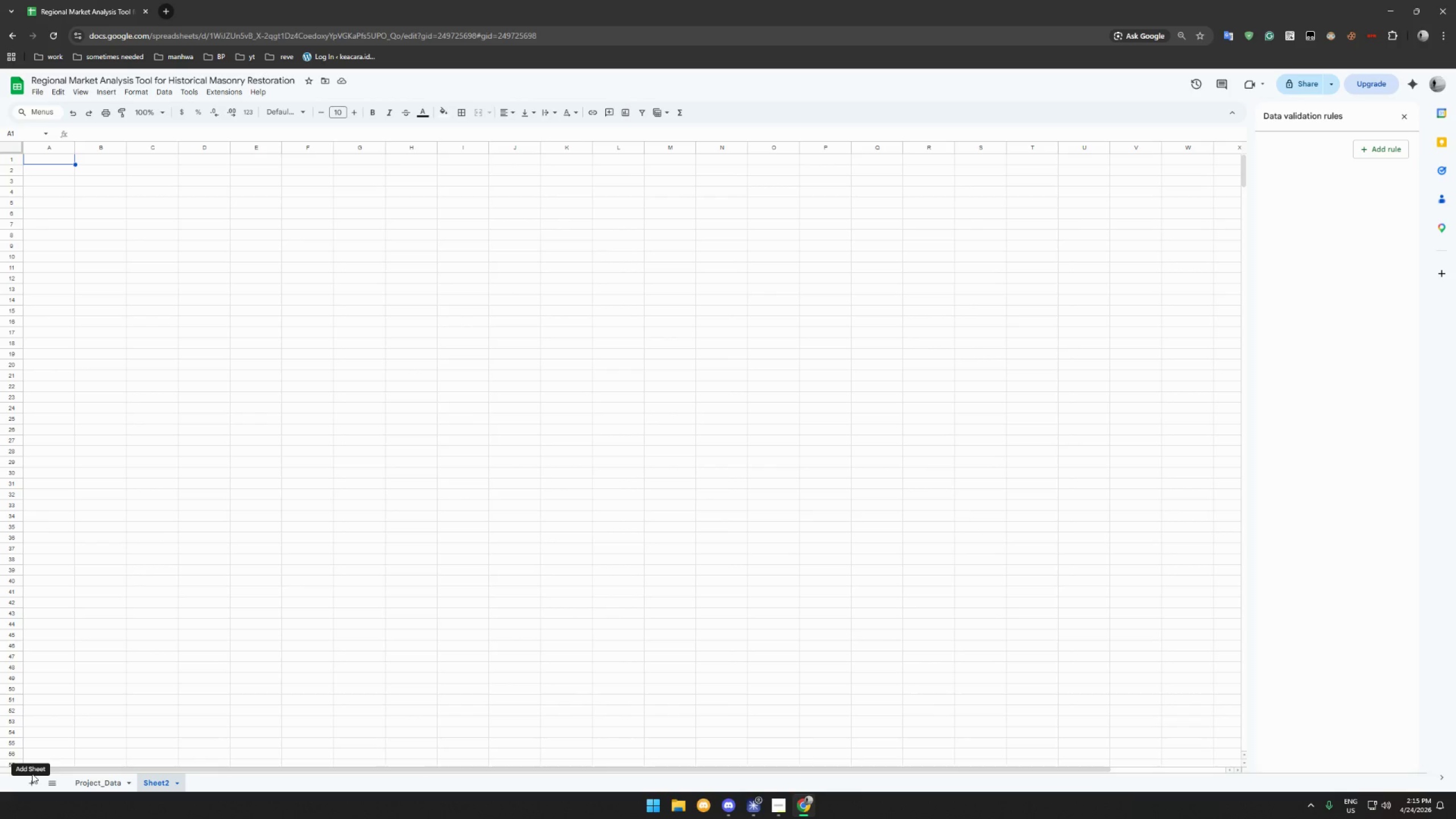 
scroll: coordinate [146, 636], scroll_direction: up, amount: 14.0
 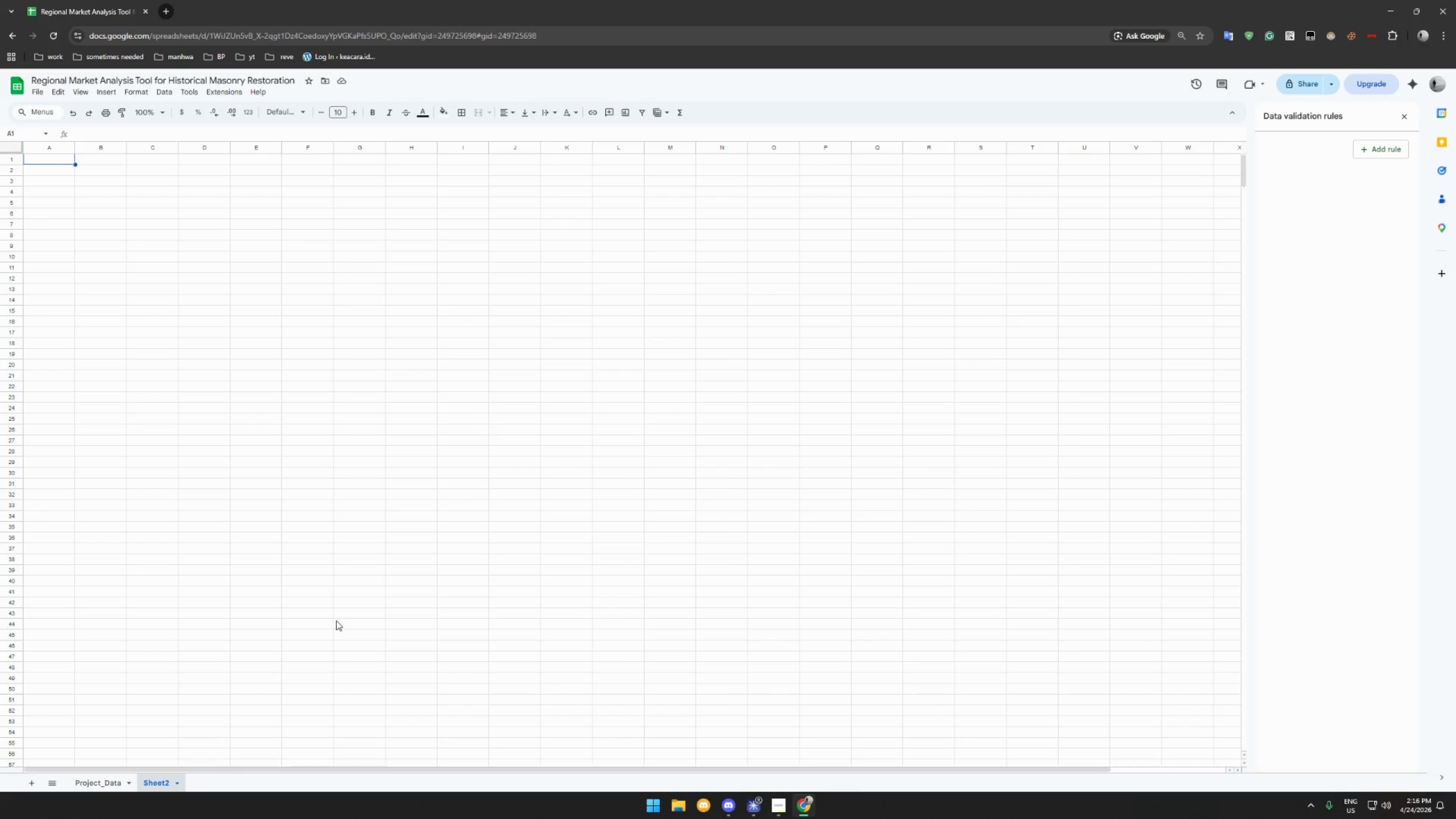 
wait(29.81)
 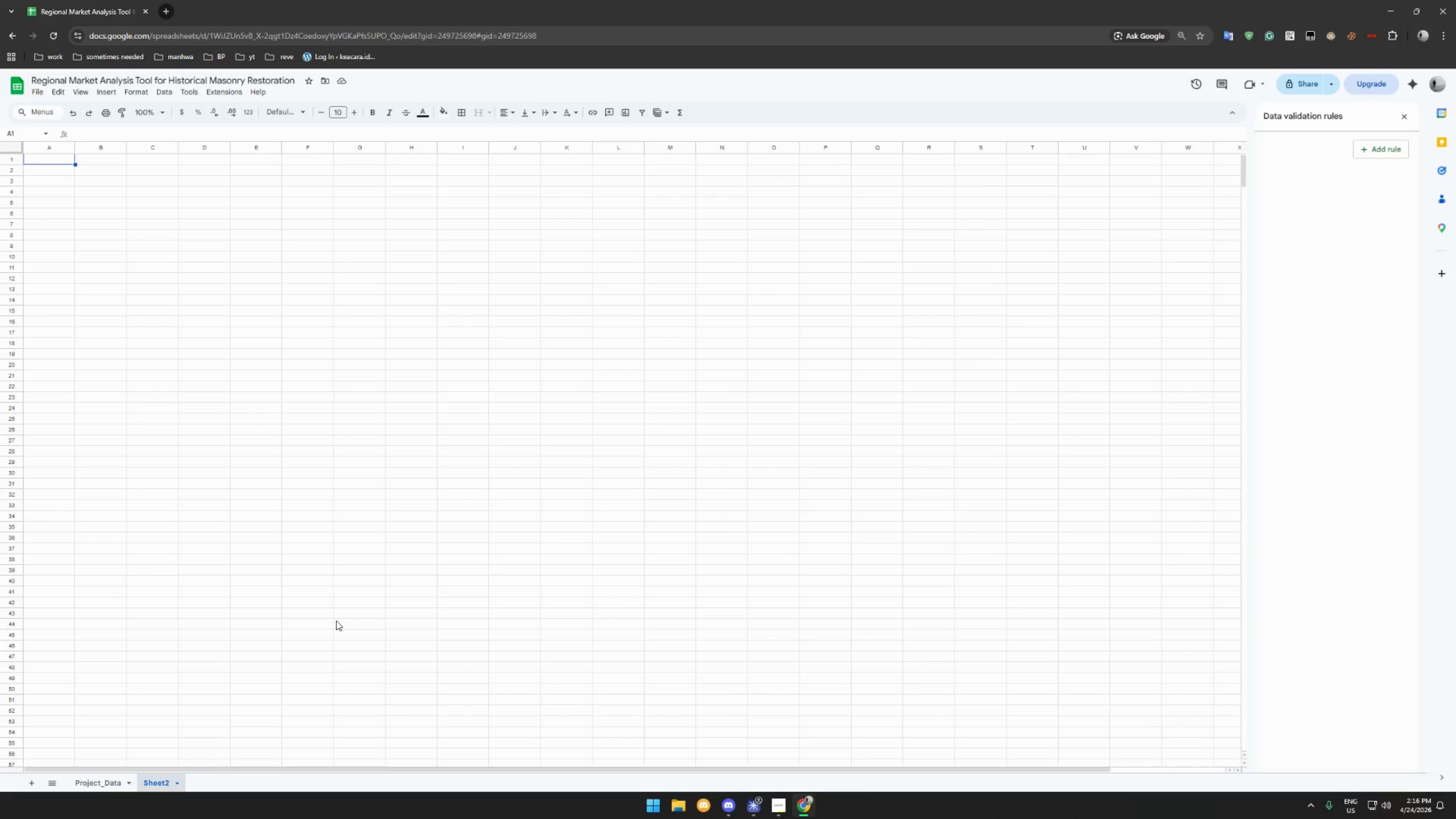 
scroll: coordinate [340, 536], scroll_direction: up, amount: 19.0
 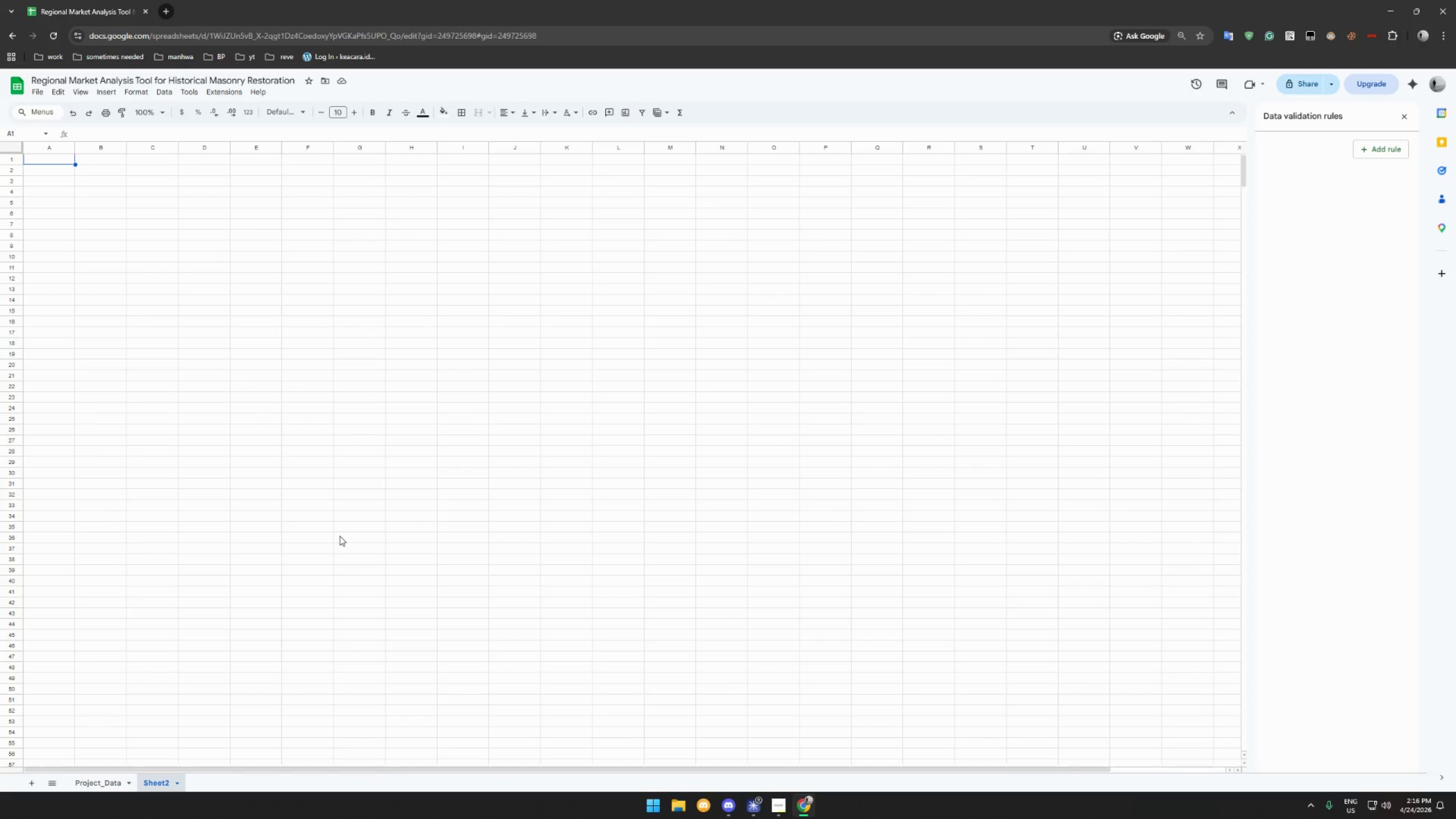 
wait(7.7)
 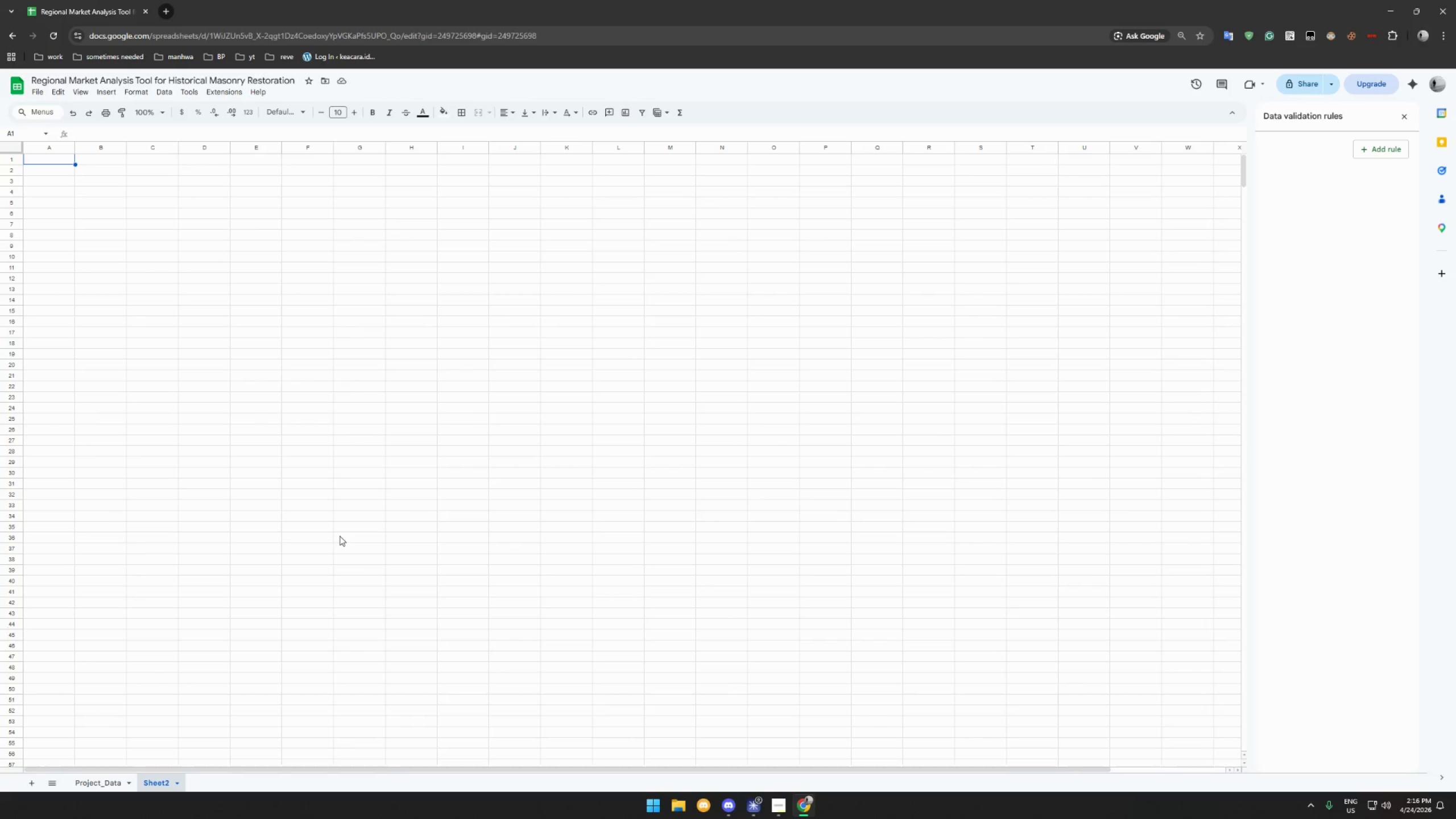 
scroll: coordinate [328, 519], scroll_direction: up, amount: 4.0
 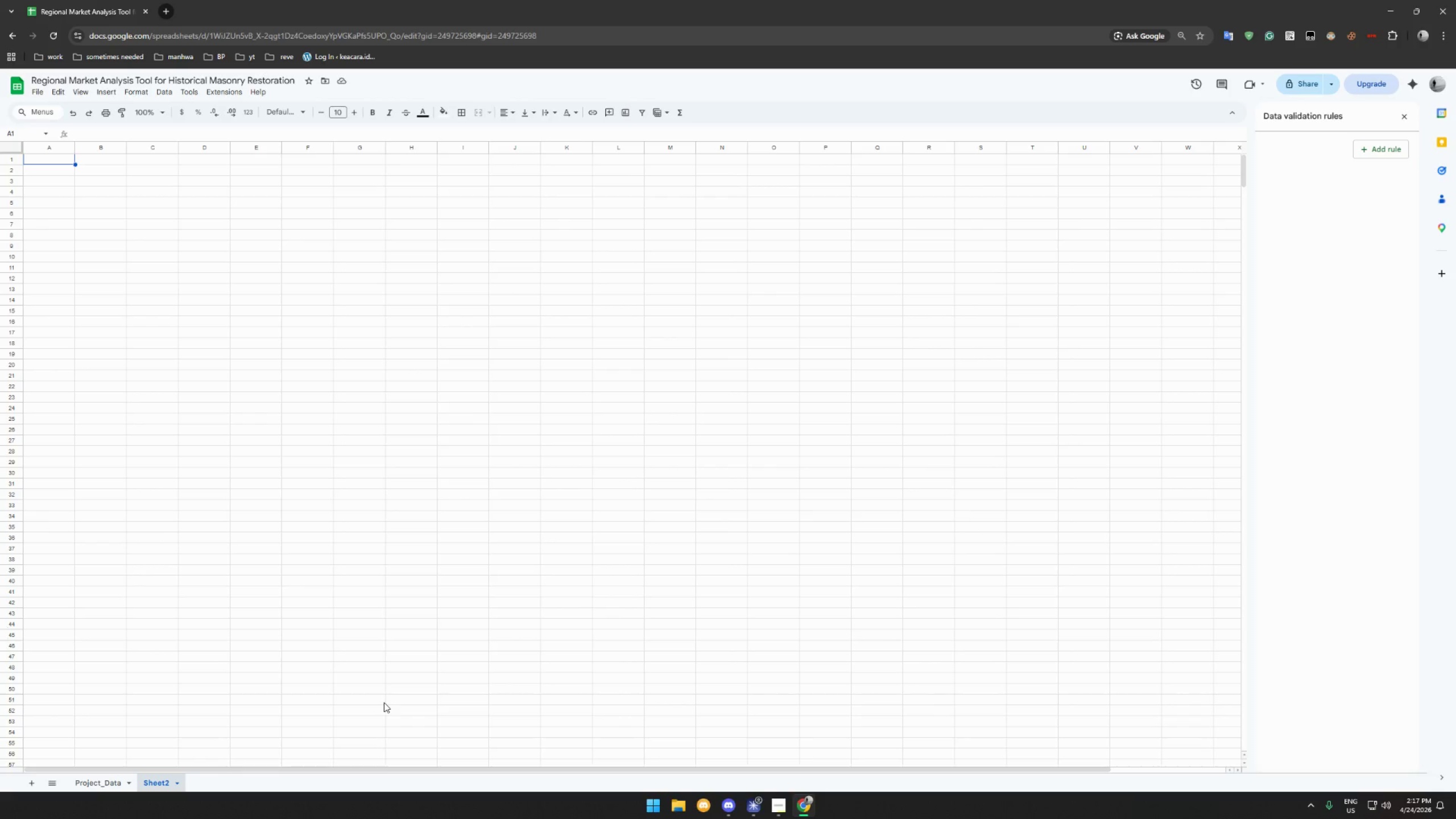 
wait(71.48)
 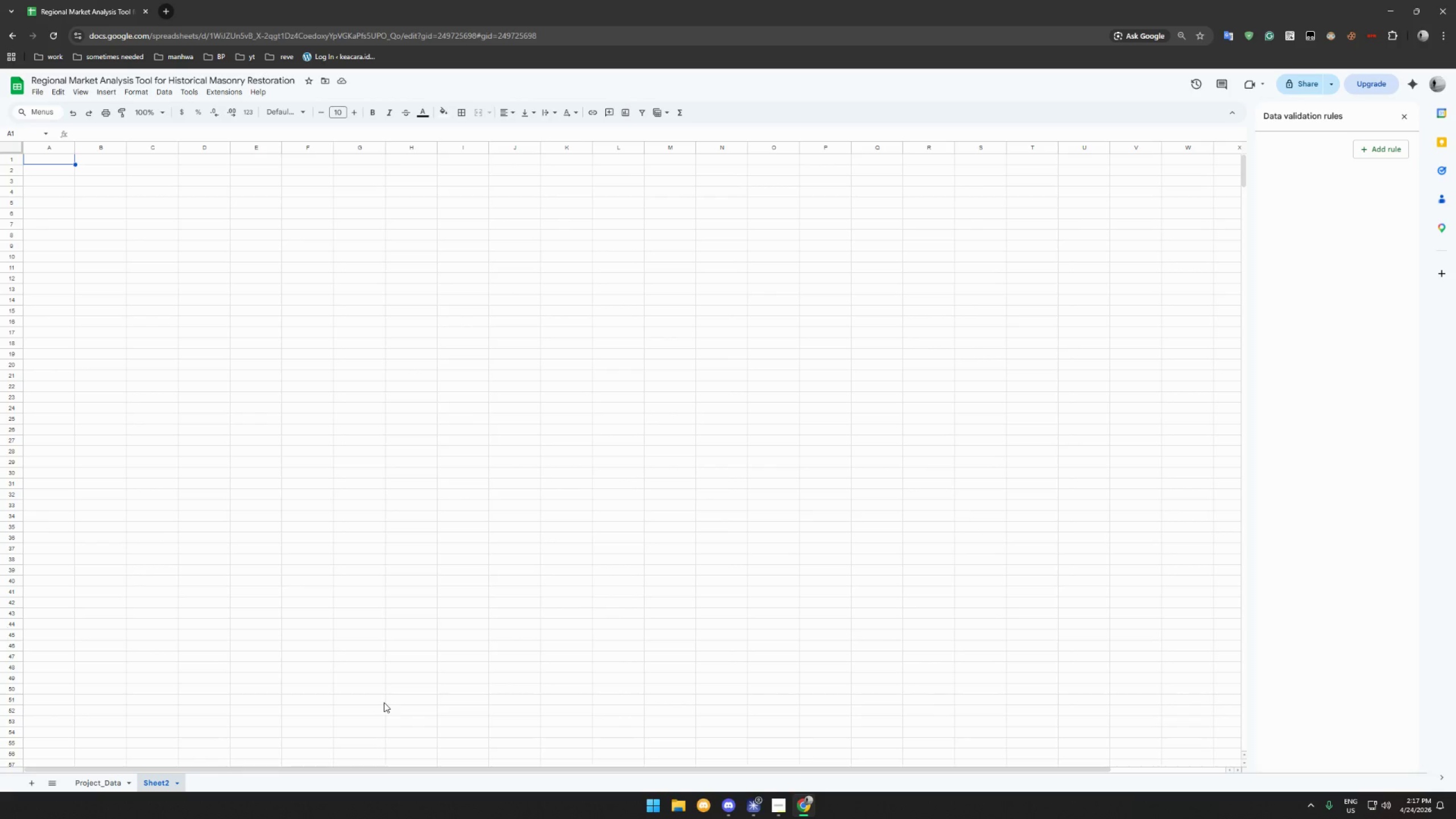 
left_click_drag(start_coordinate=[14, 164], to_coordinate=[12, 174])
 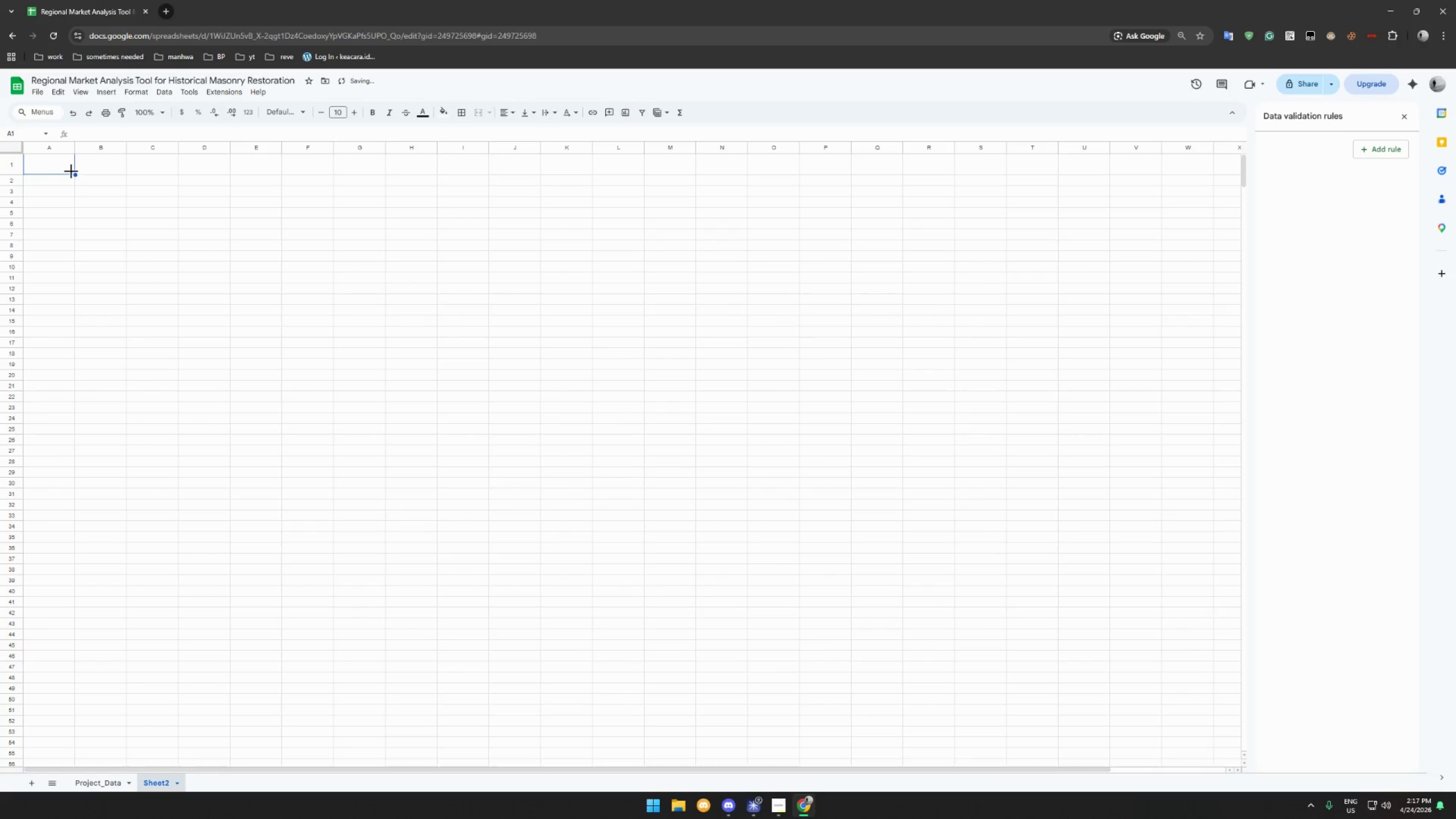 
left_click([60, 166])
 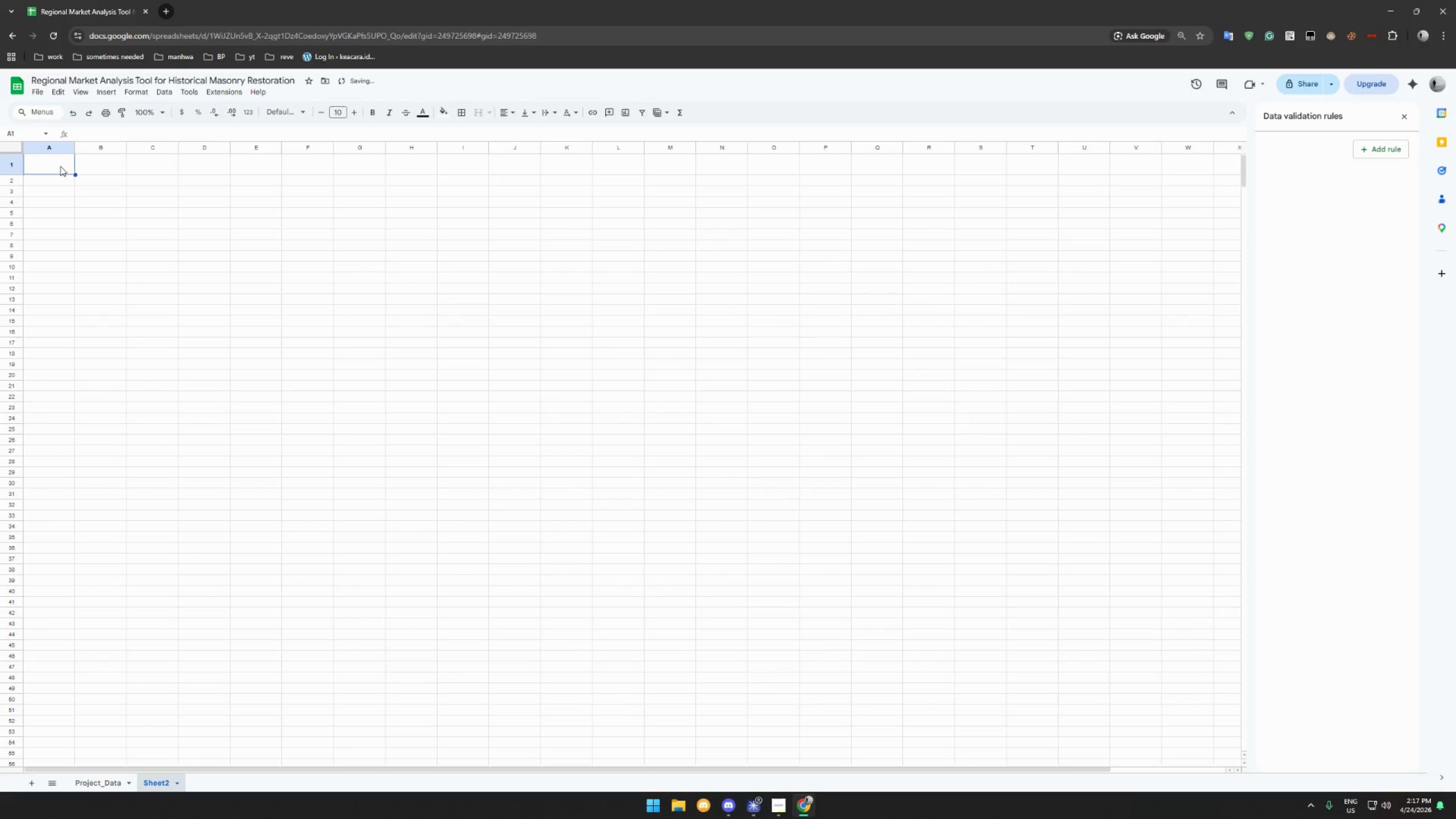 
type(regin)
key(Backspace)
type(onal market analk)
key(Backspace)
type(ysis)
 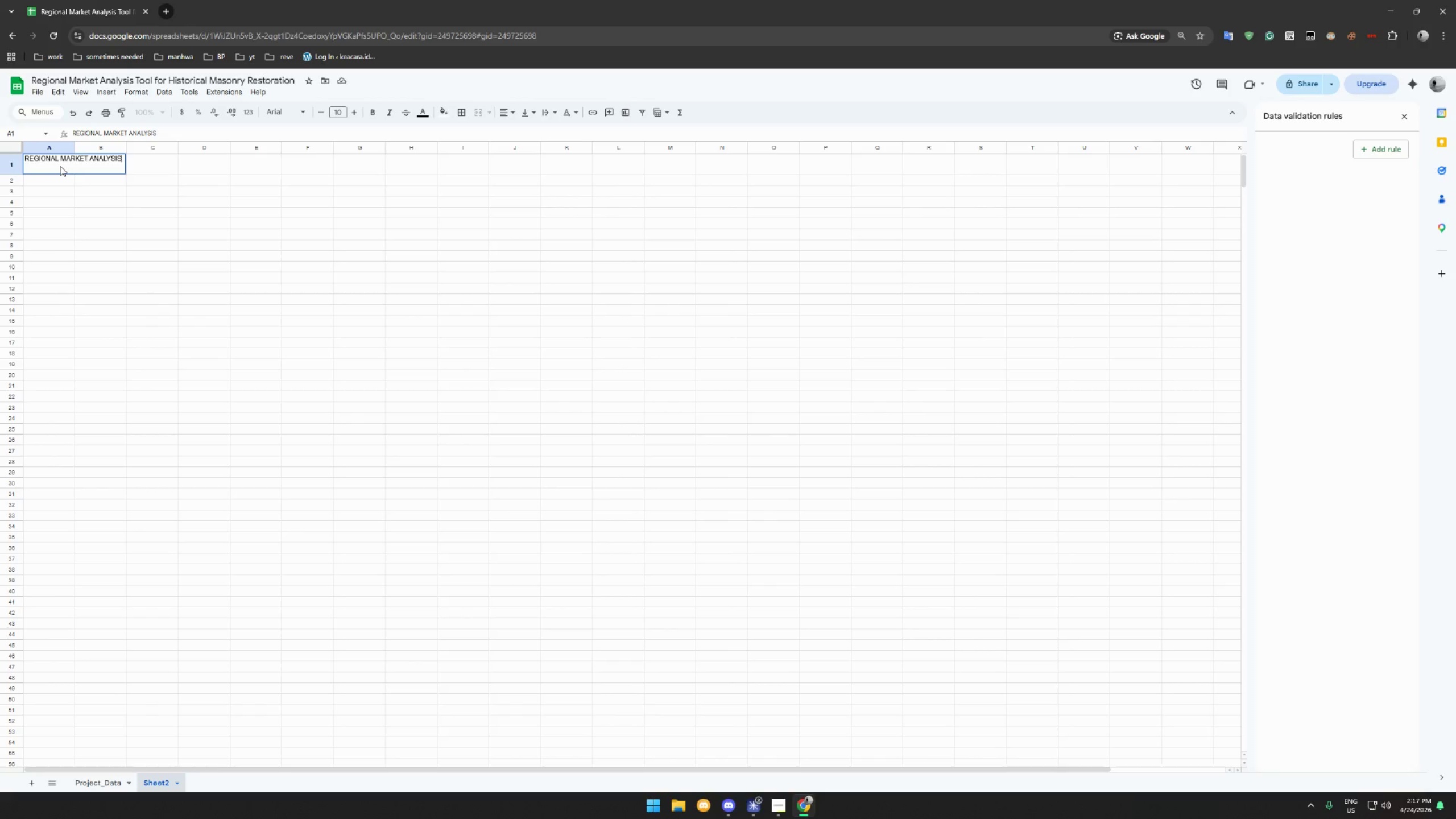 
wait(7.47)
 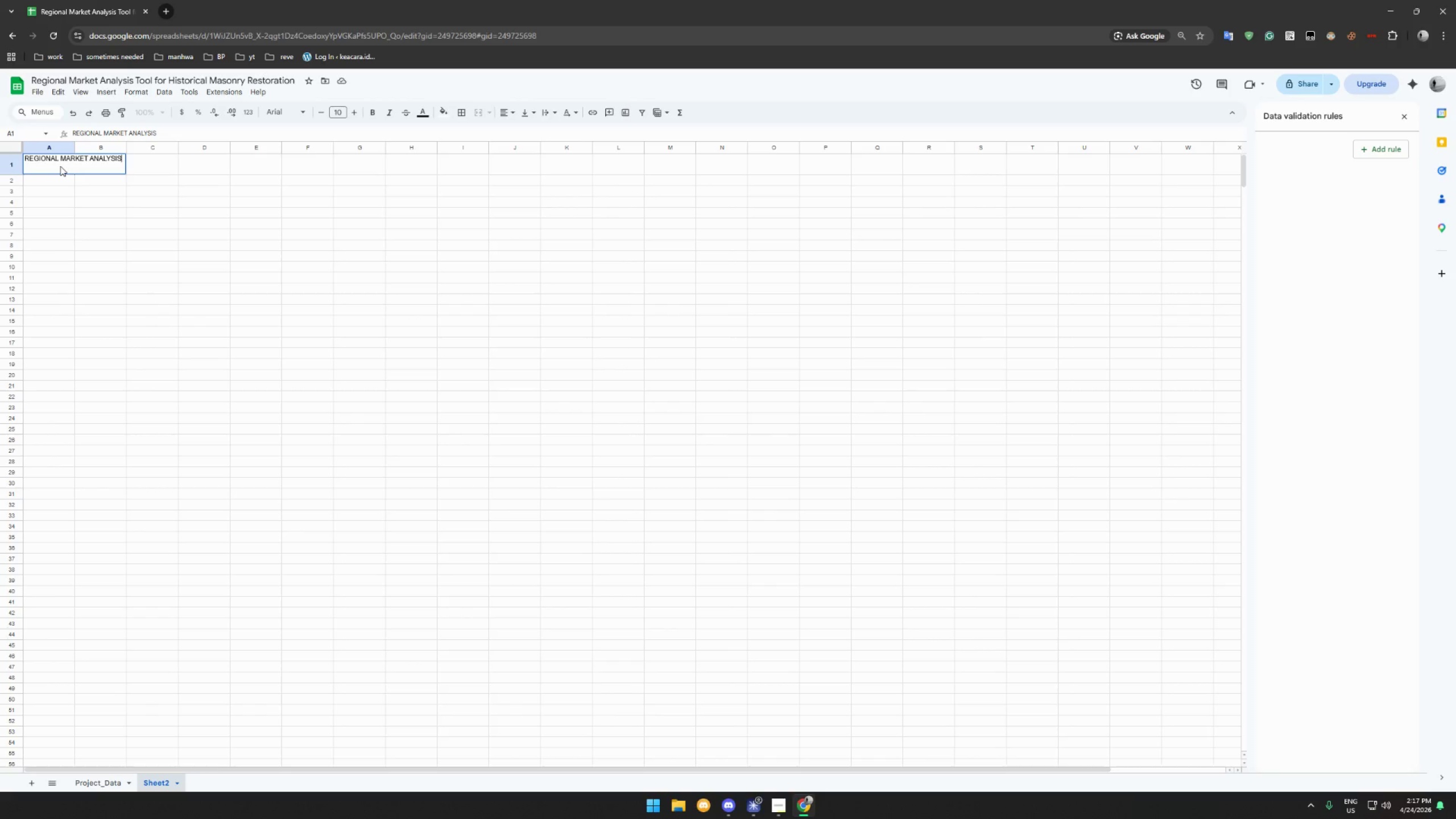 
left_click([64, 187])
 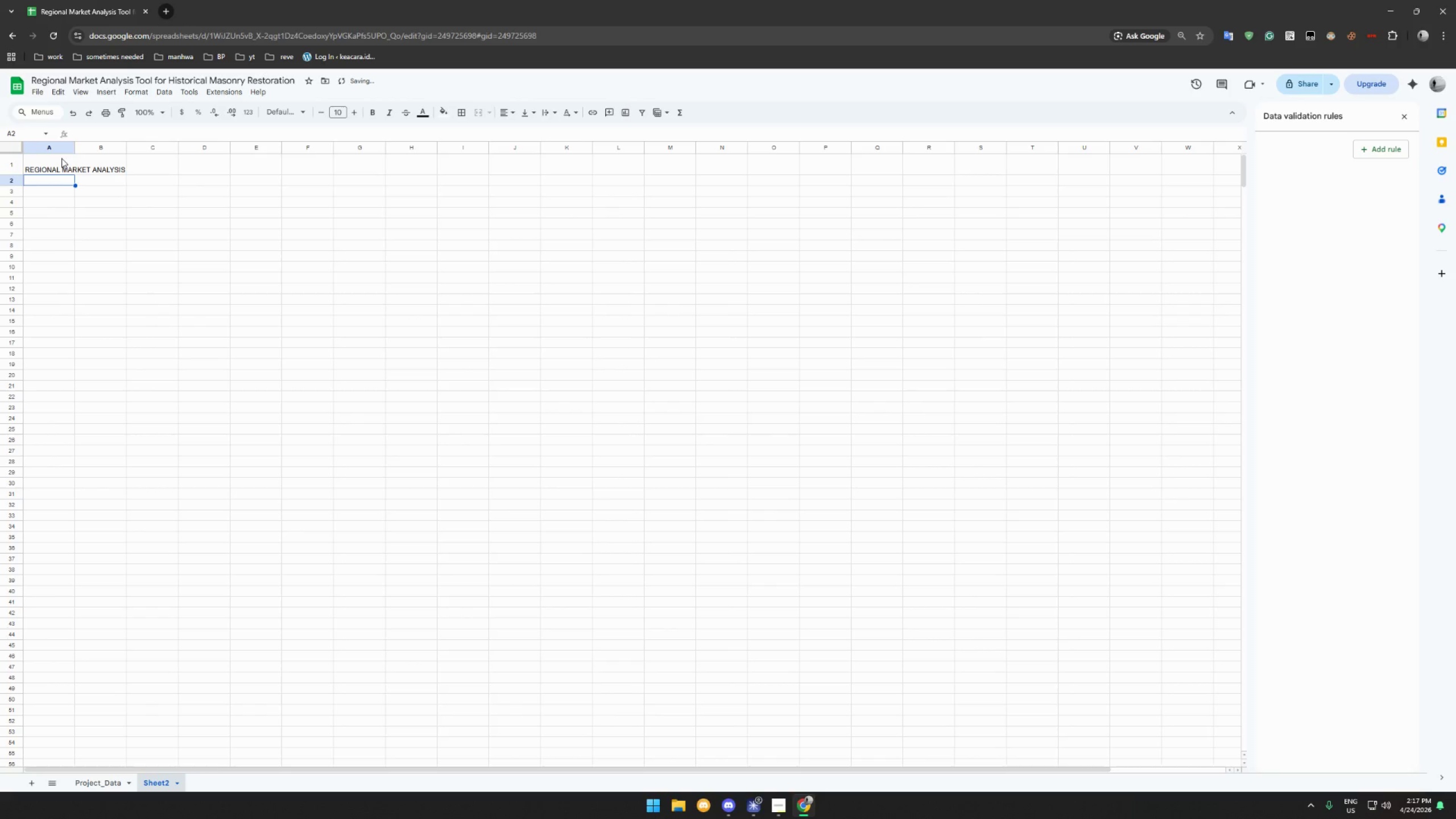 
left_click([61, 158])
 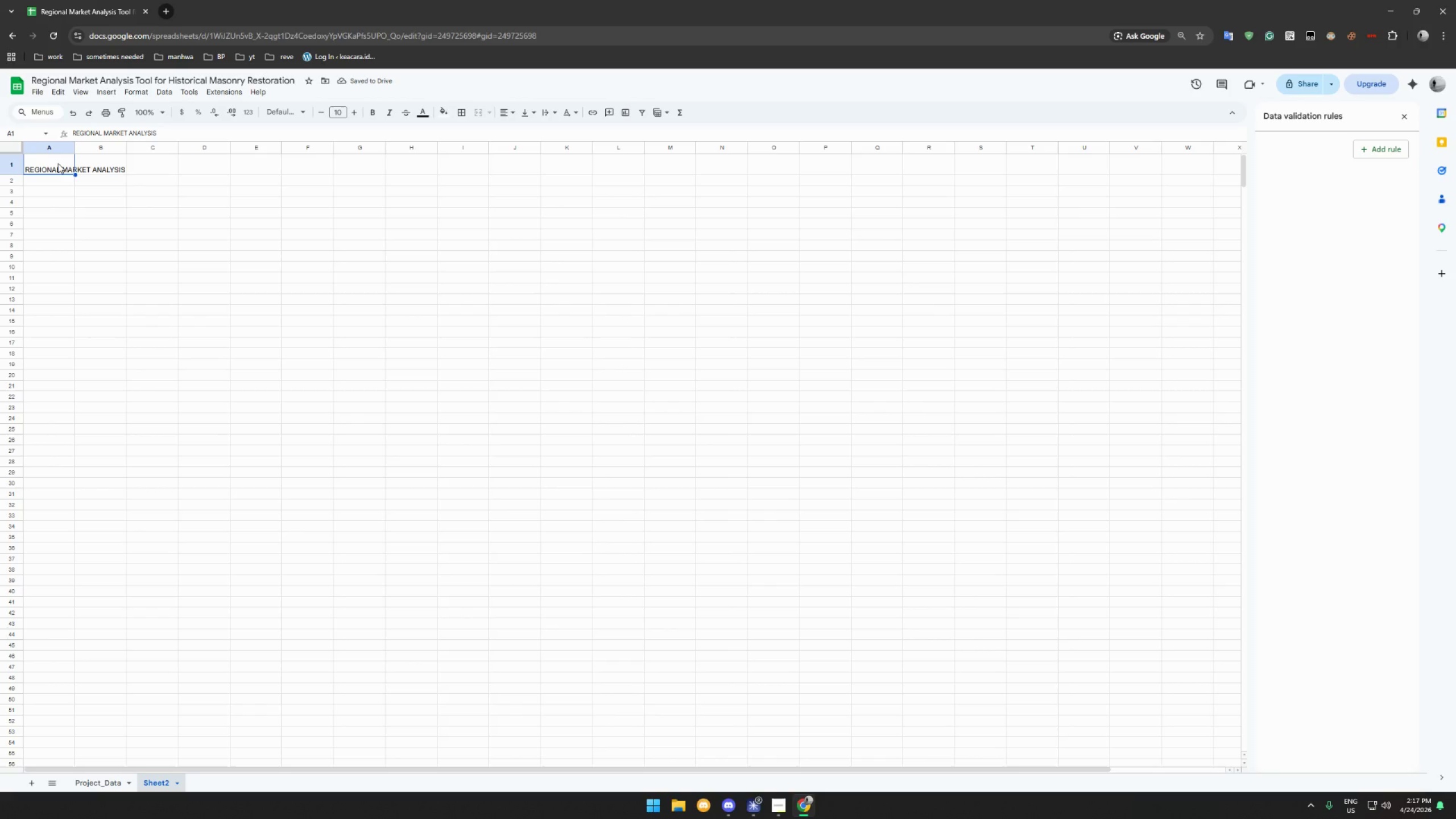 
left_click_drag(start_coordinate=[58, 163], to_coordinate=[200, 164])
 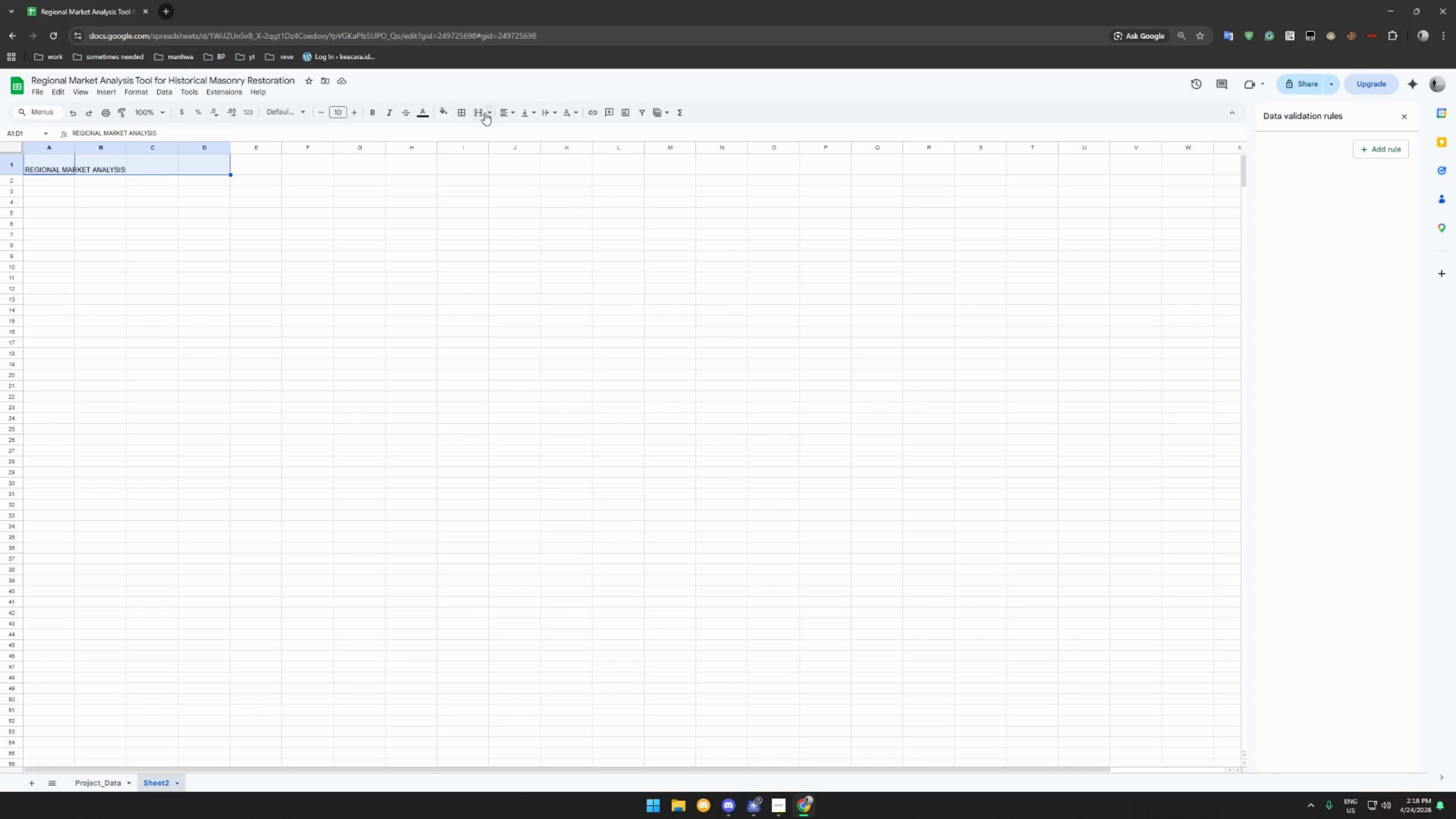 
left_click([475, 113])
 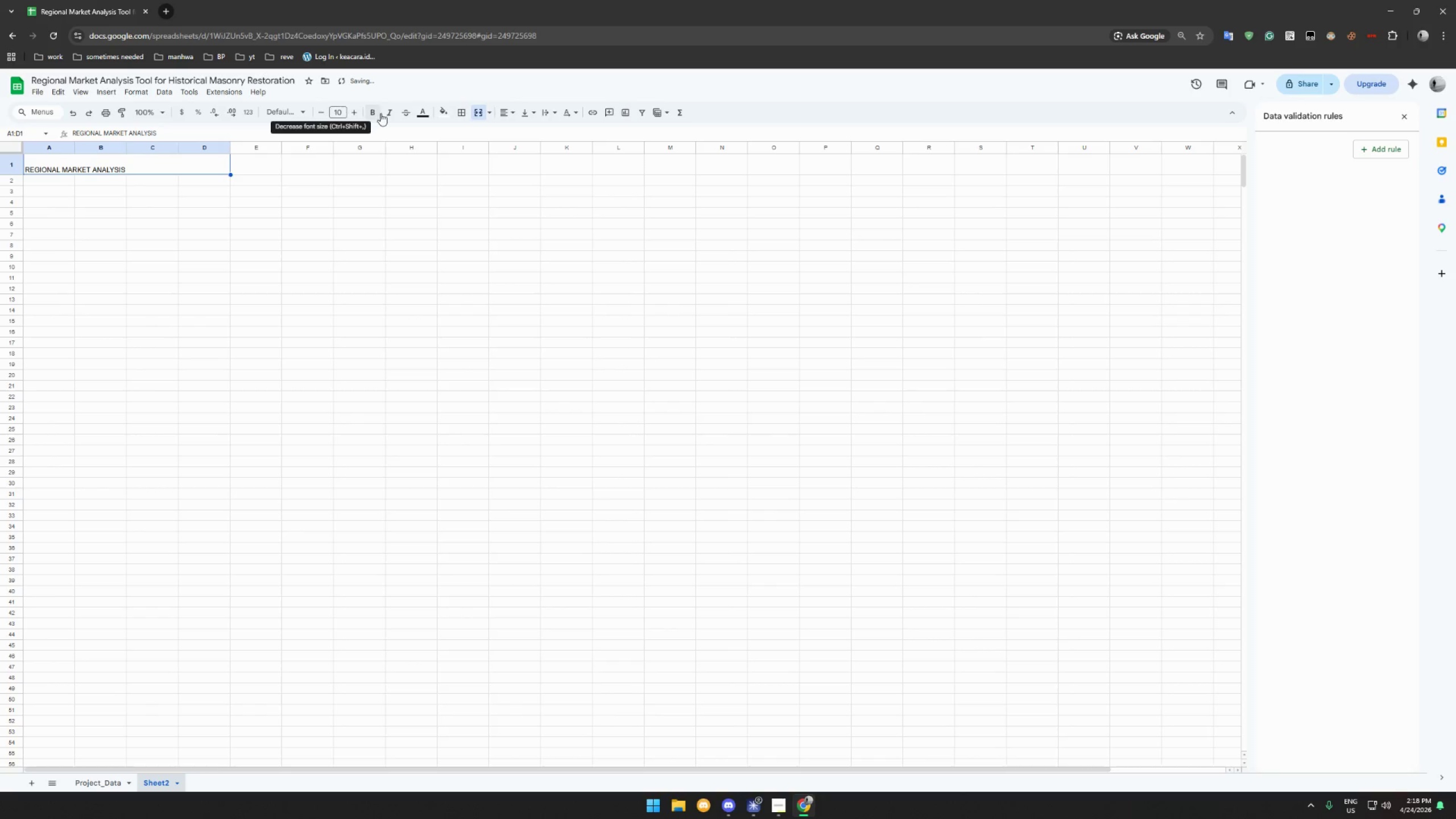 
left_click([373, 111])
 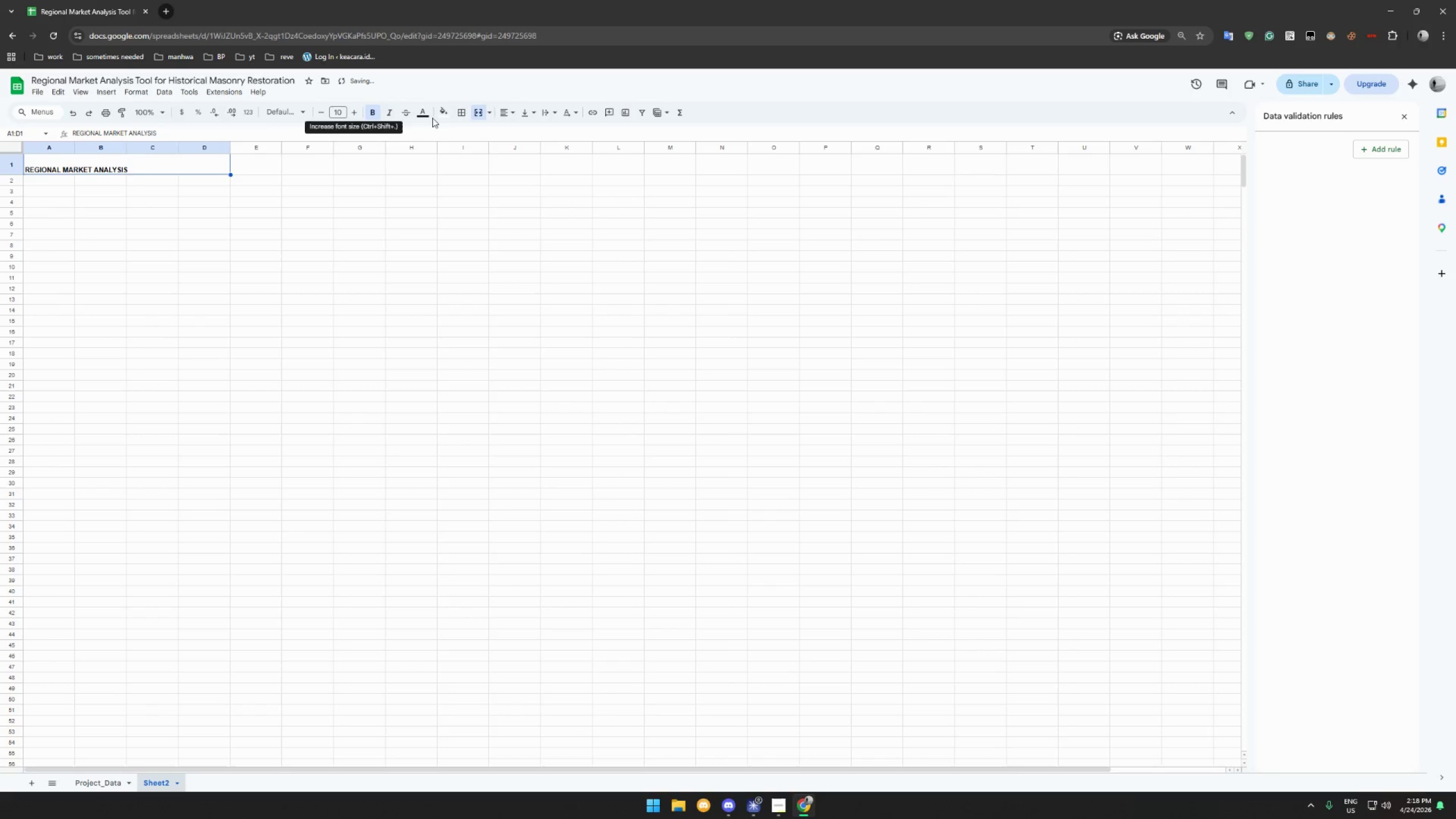 
left_click([423, 114])
 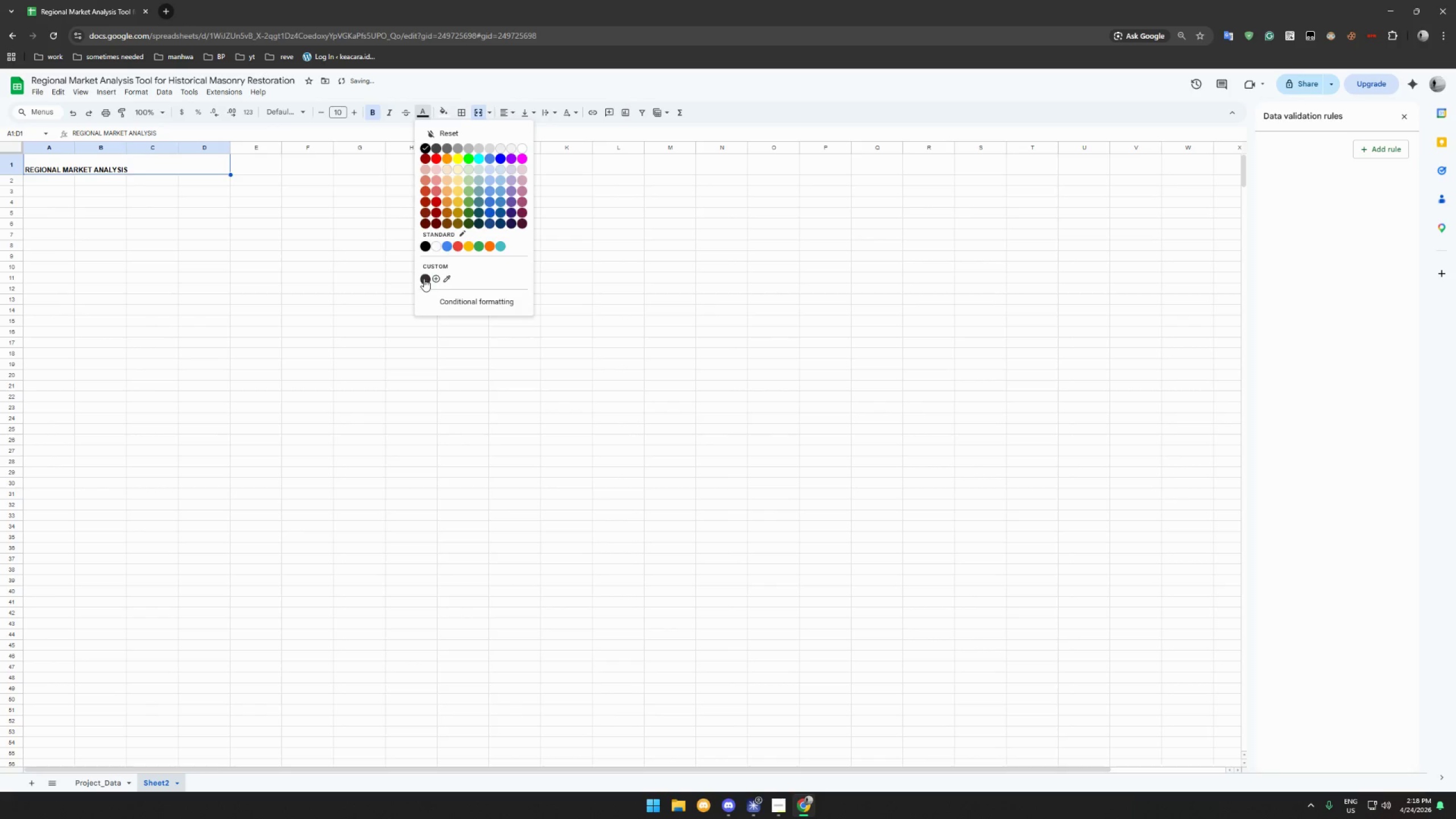 
left_click([424, 278])
 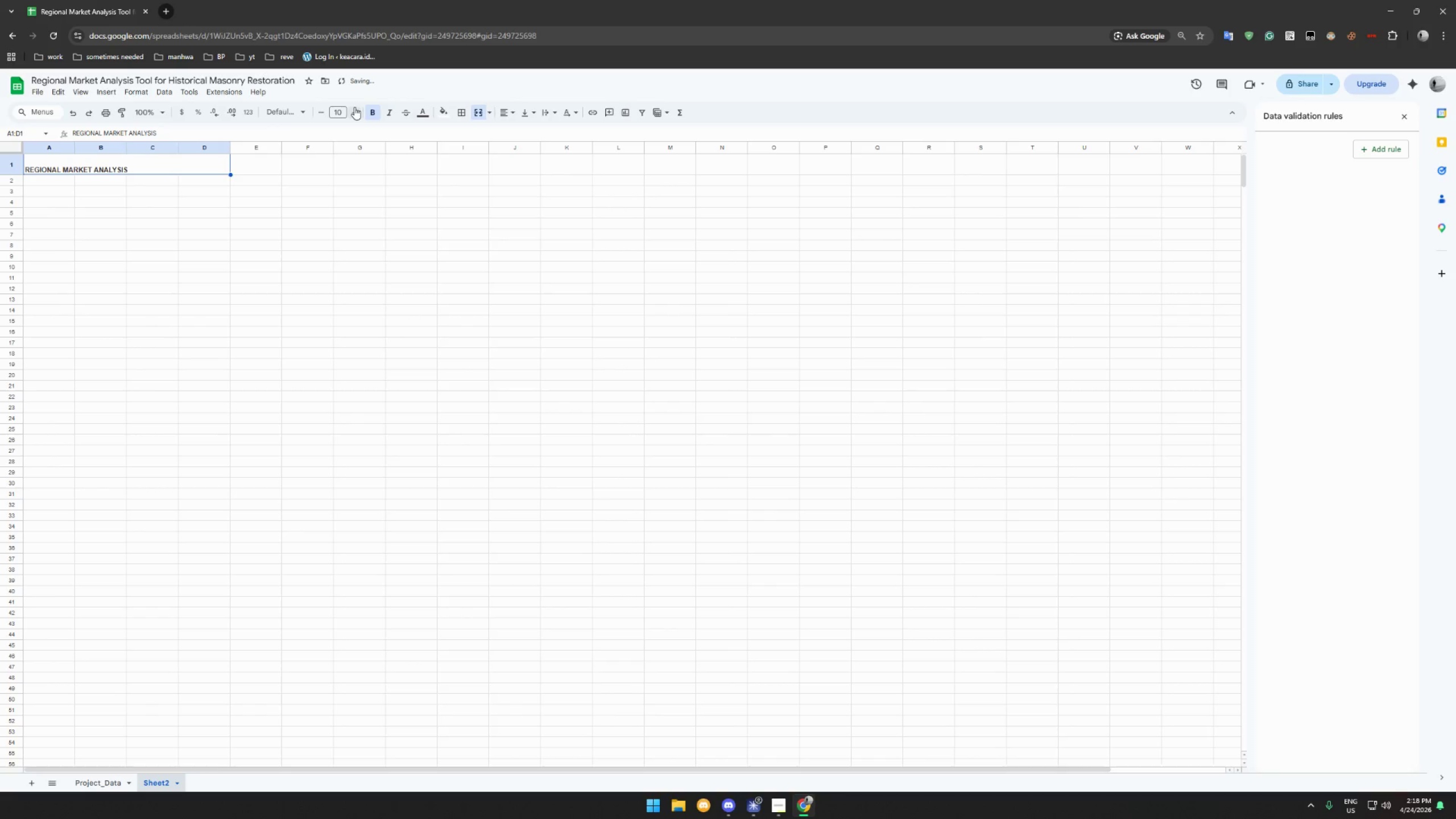 
double_click([354, 111])
 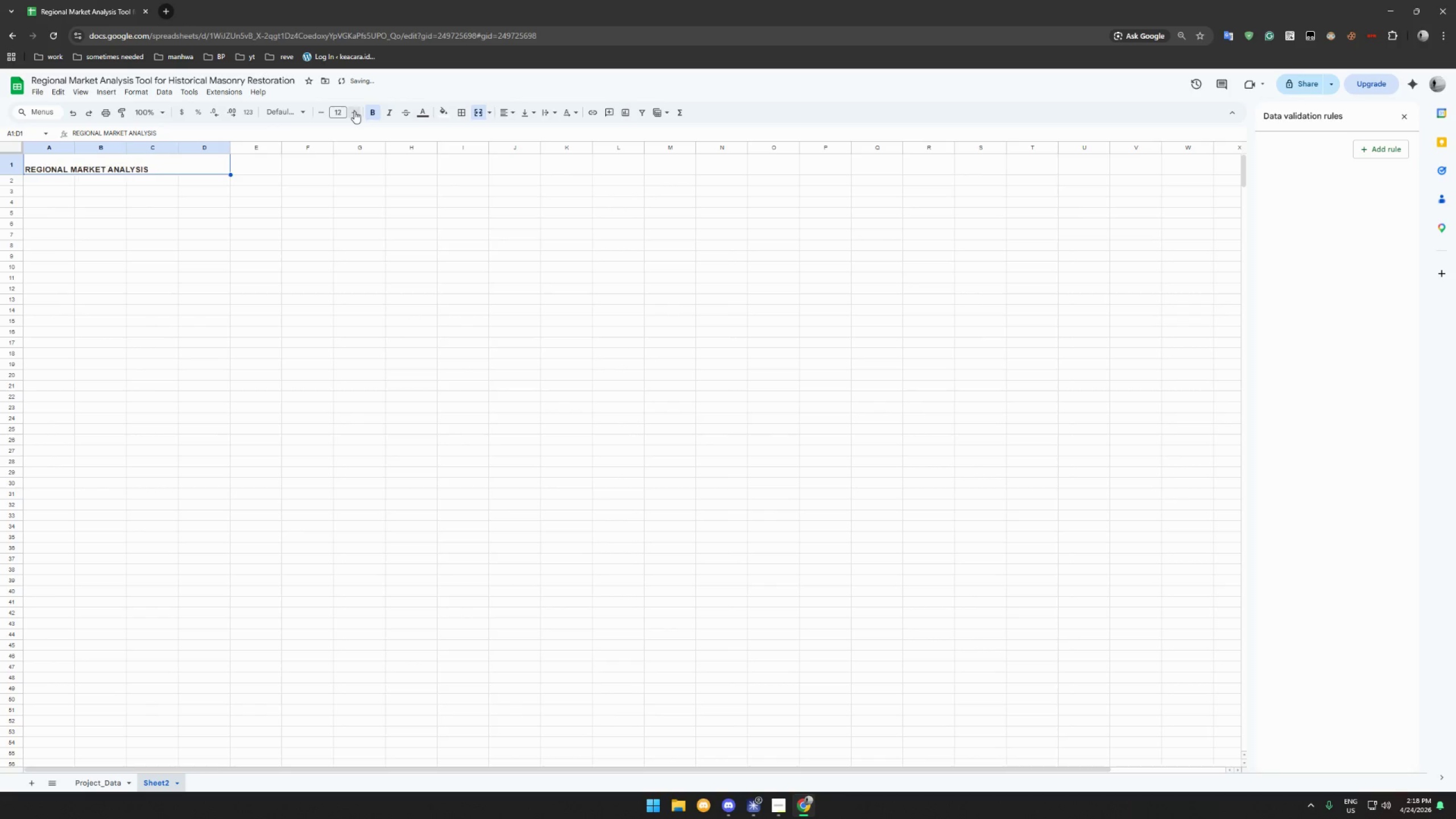 
triple_click([354, 111])
 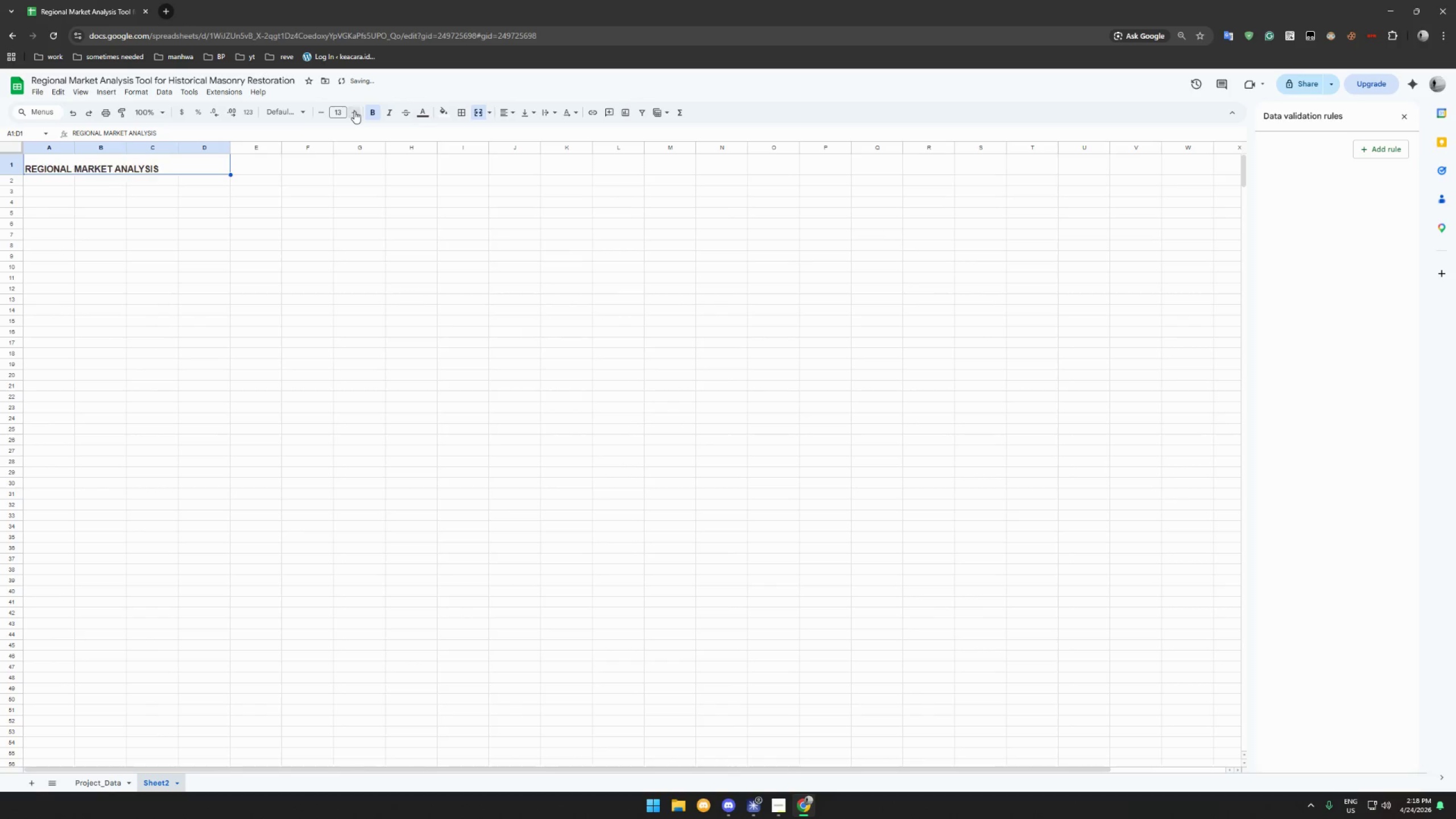 
triple_click([354, 111])
 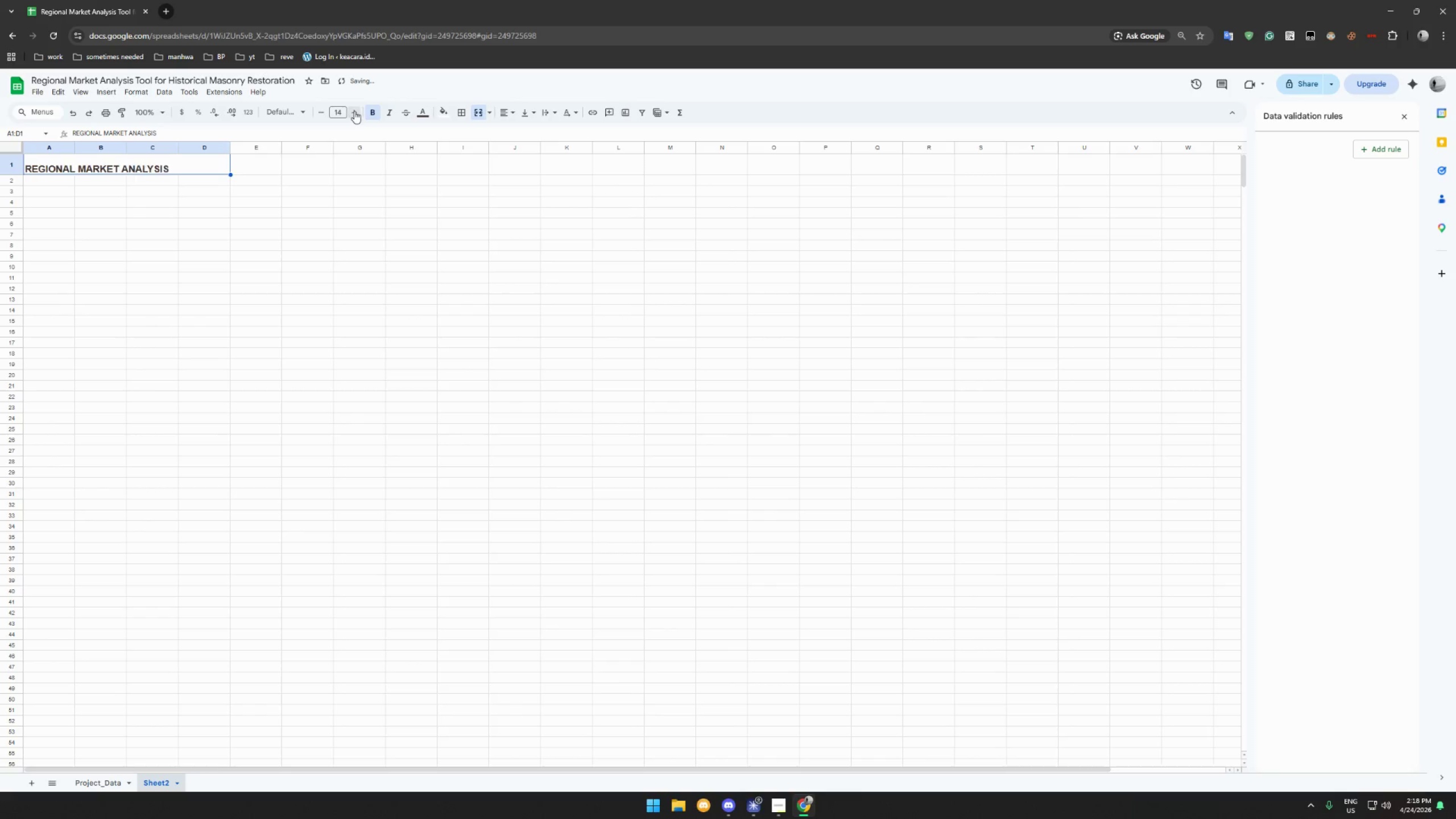 
triple_click([354, 111])
 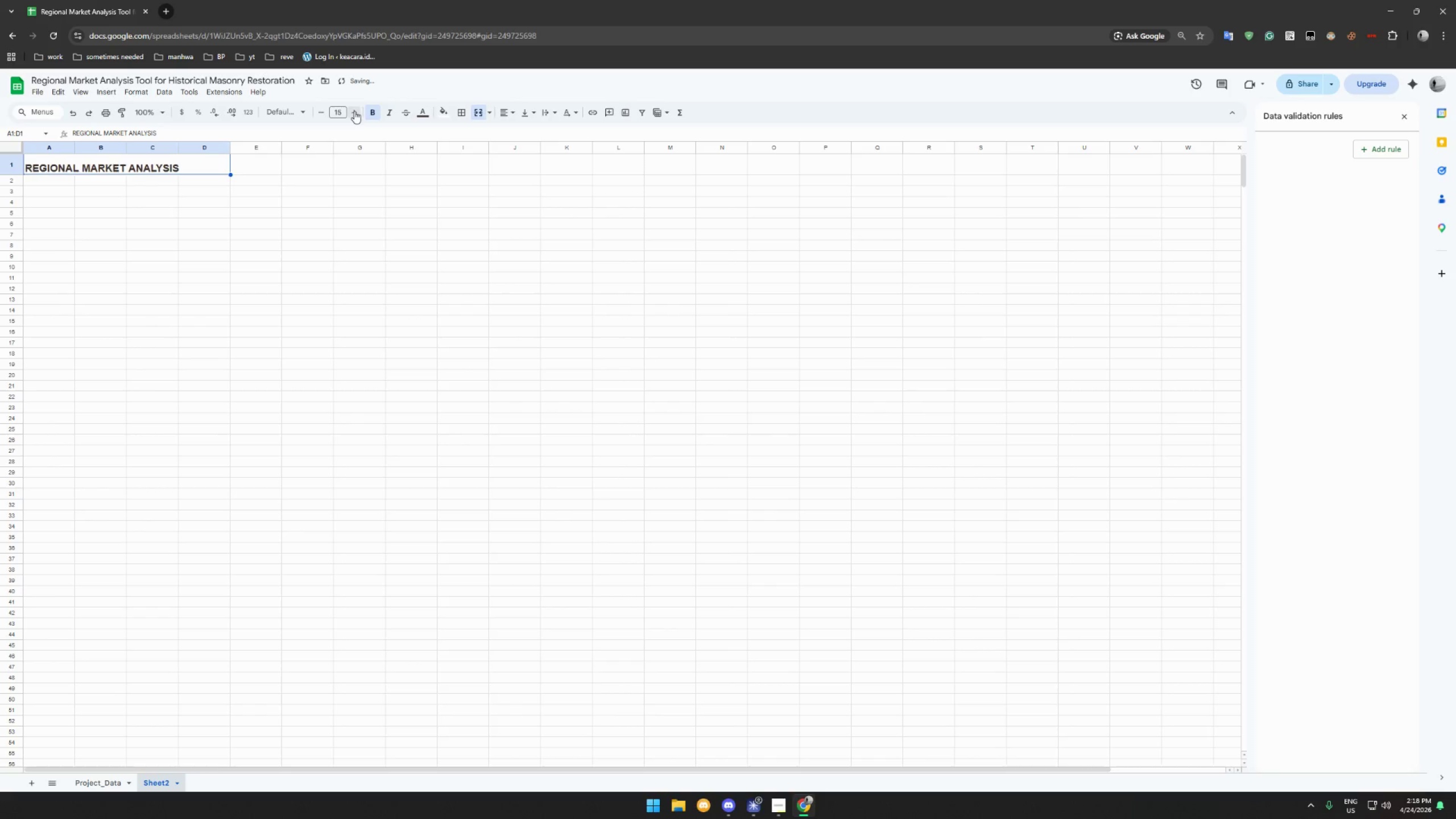 
triple_click([354, 111])
 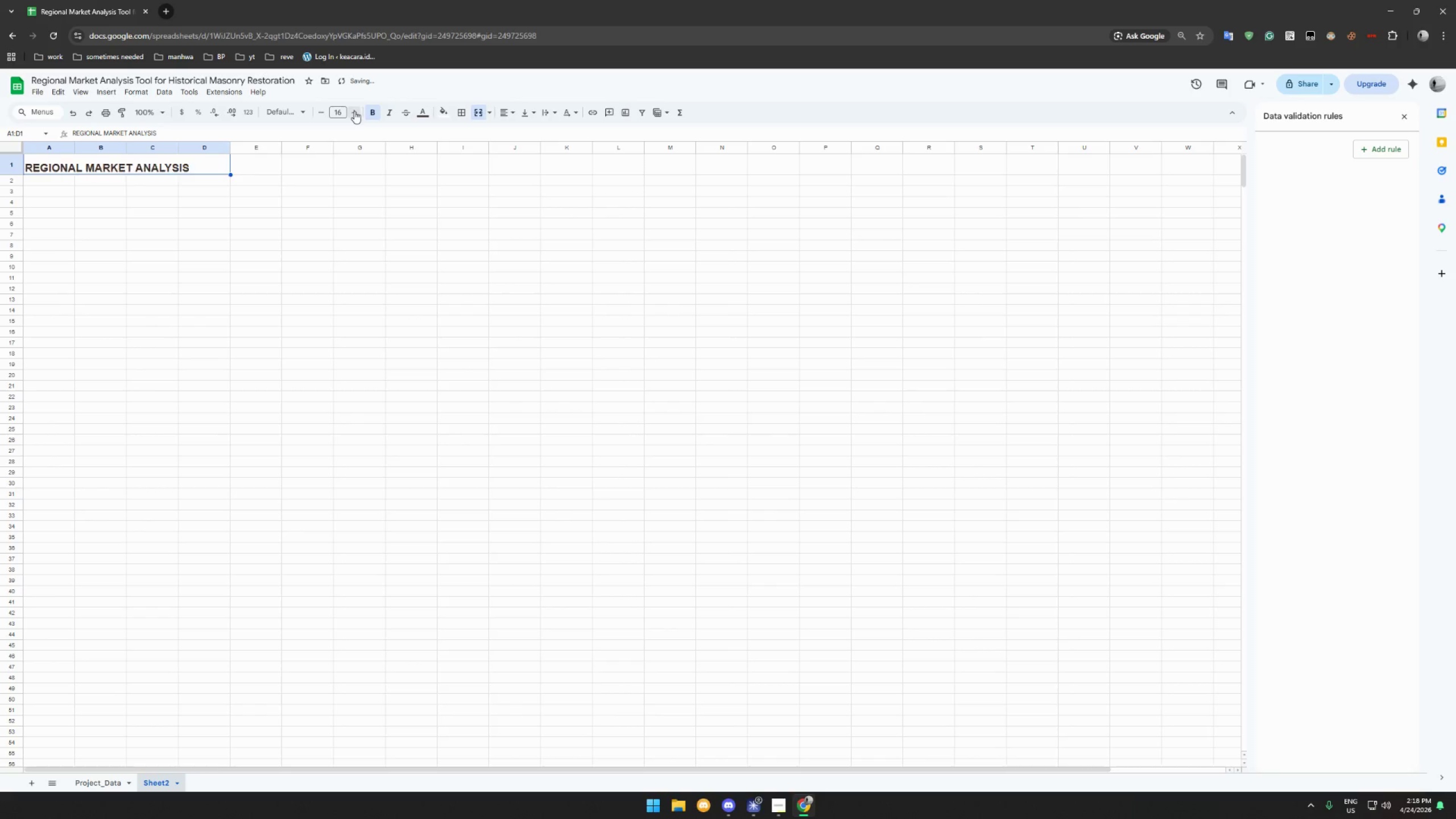 
triple_click([354, 111])
 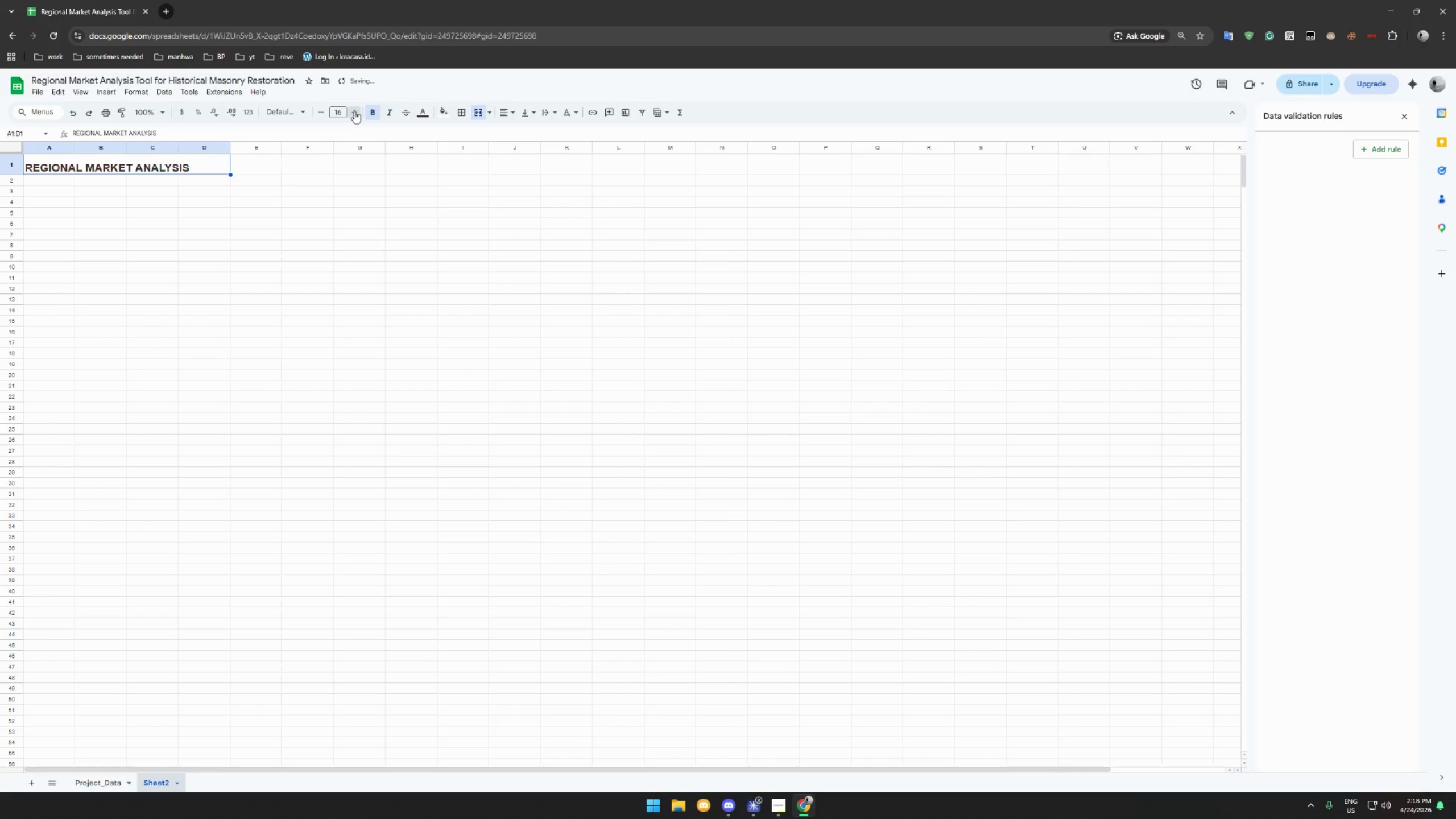 
triple_click([354, 111])
 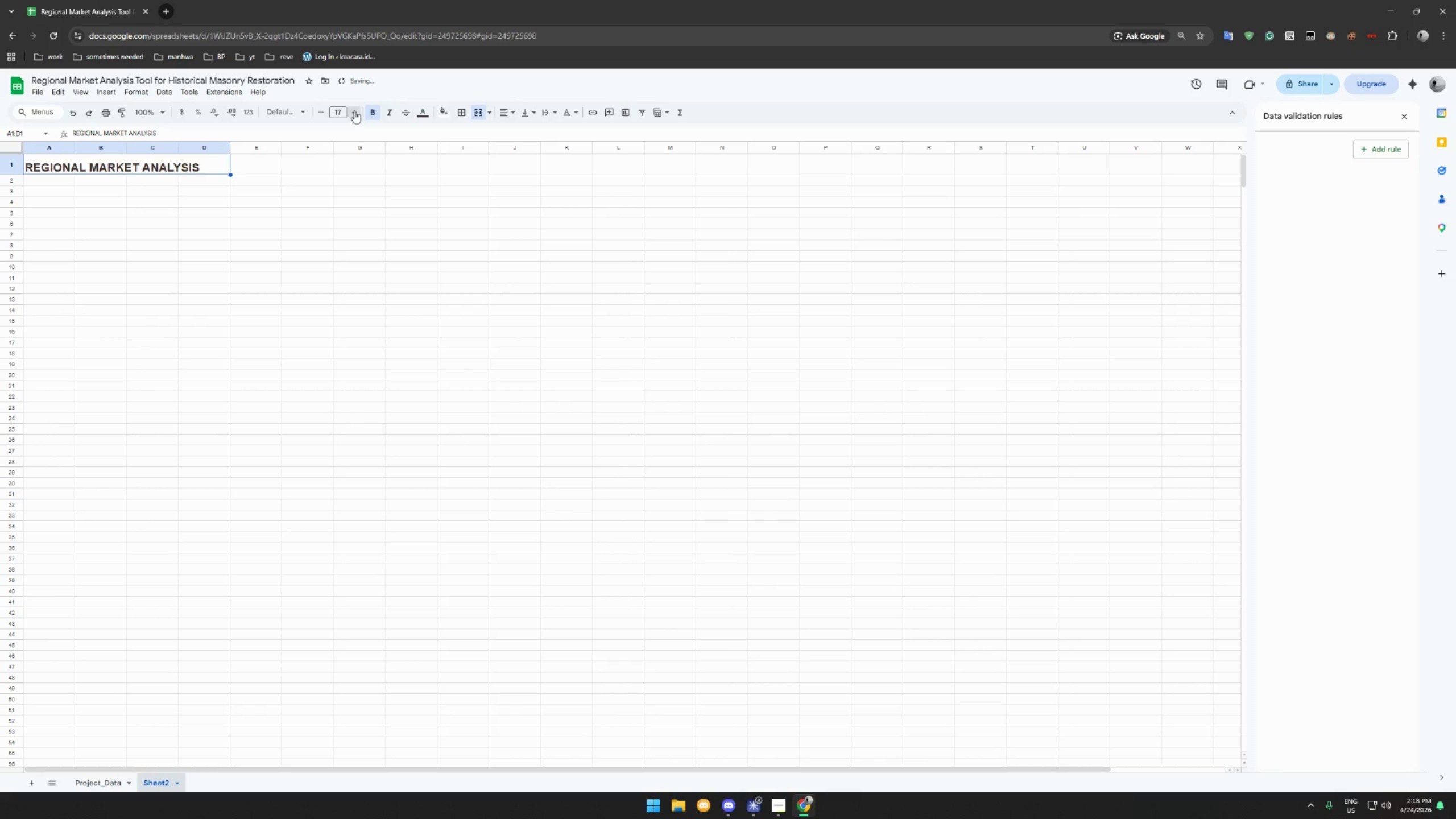 
triple_click([354, 111])
 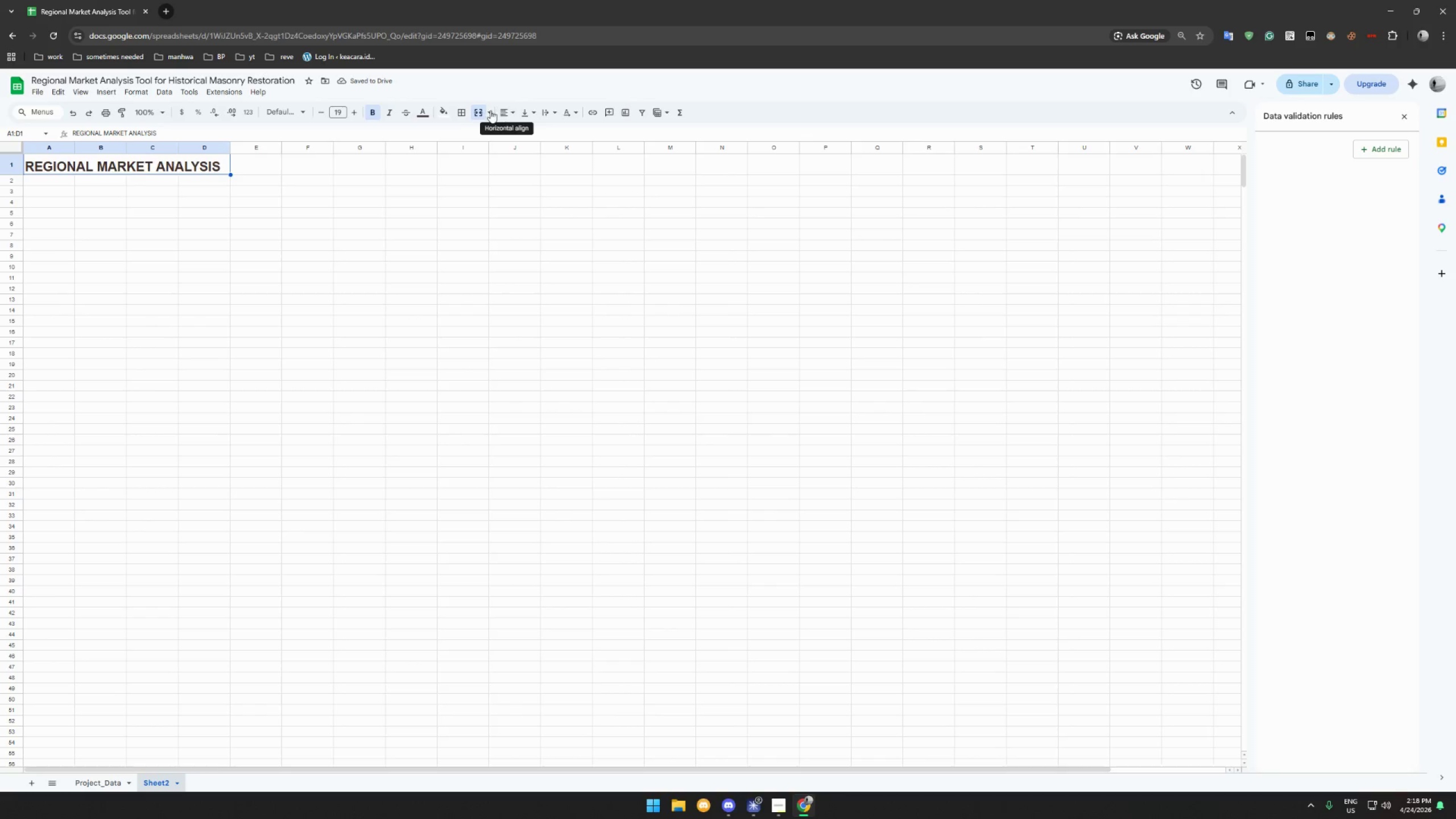 
left_click([526, 109])
 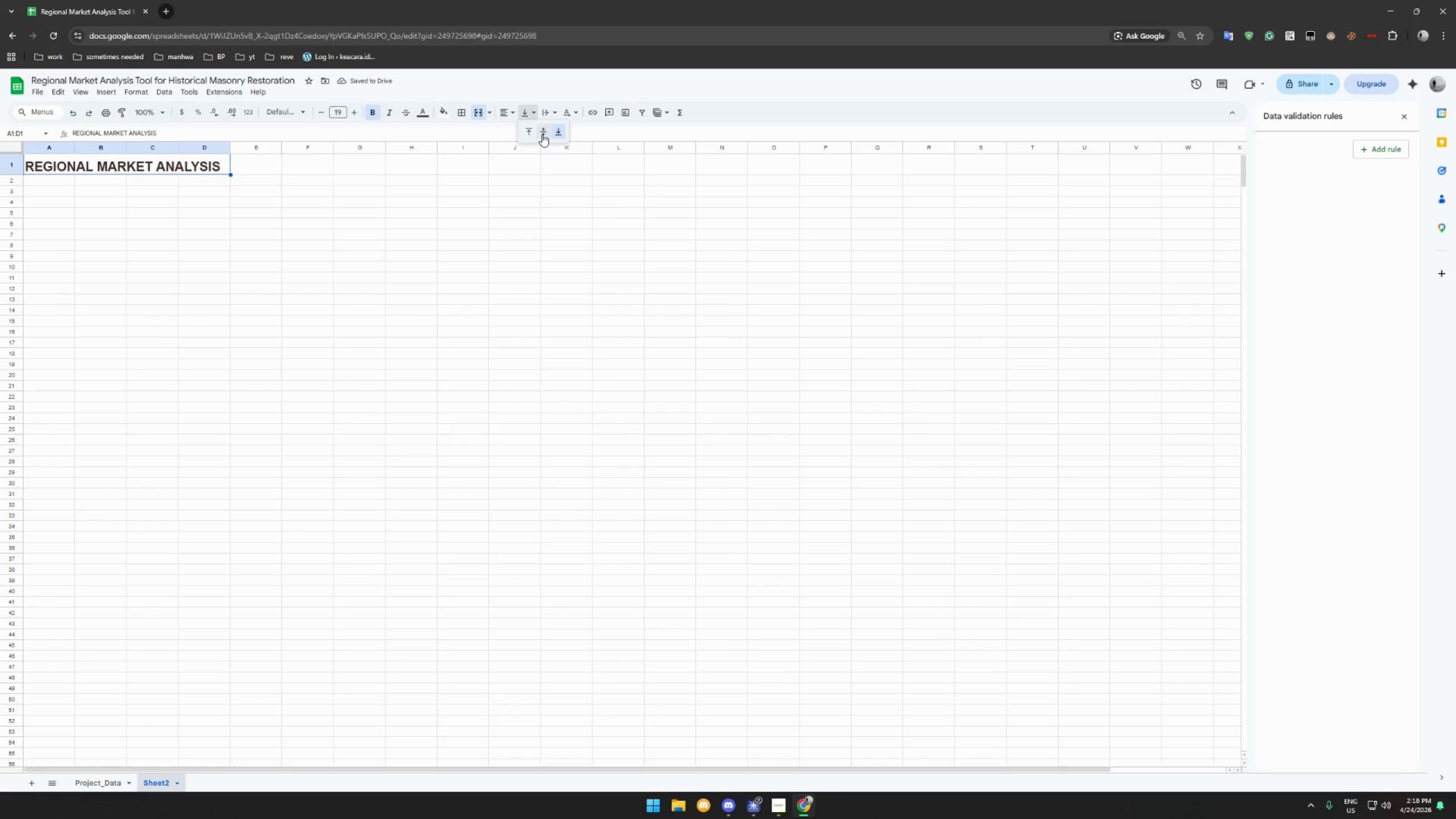 
left_click([542, 134])
 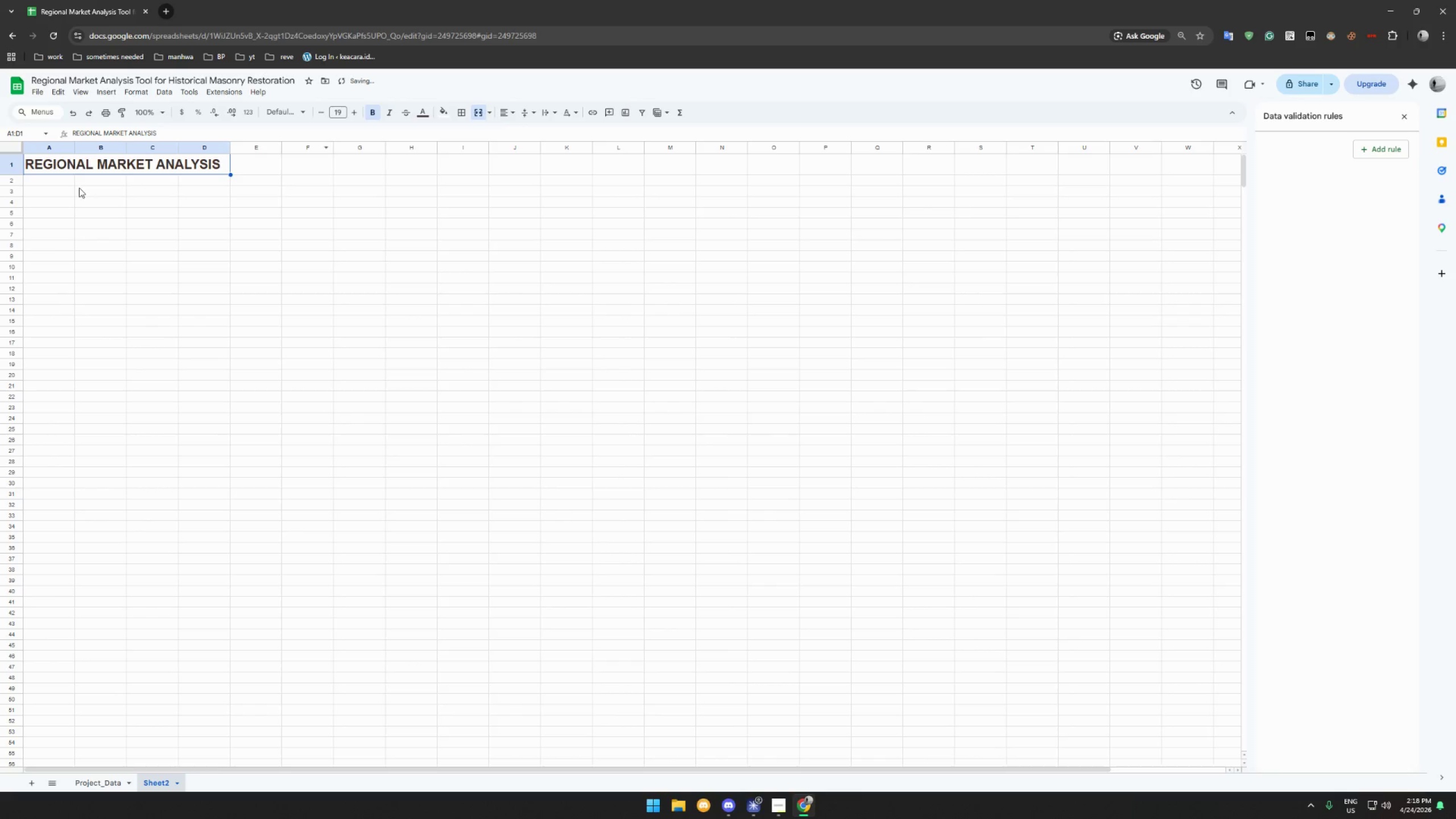 
left_click([39, 176])
 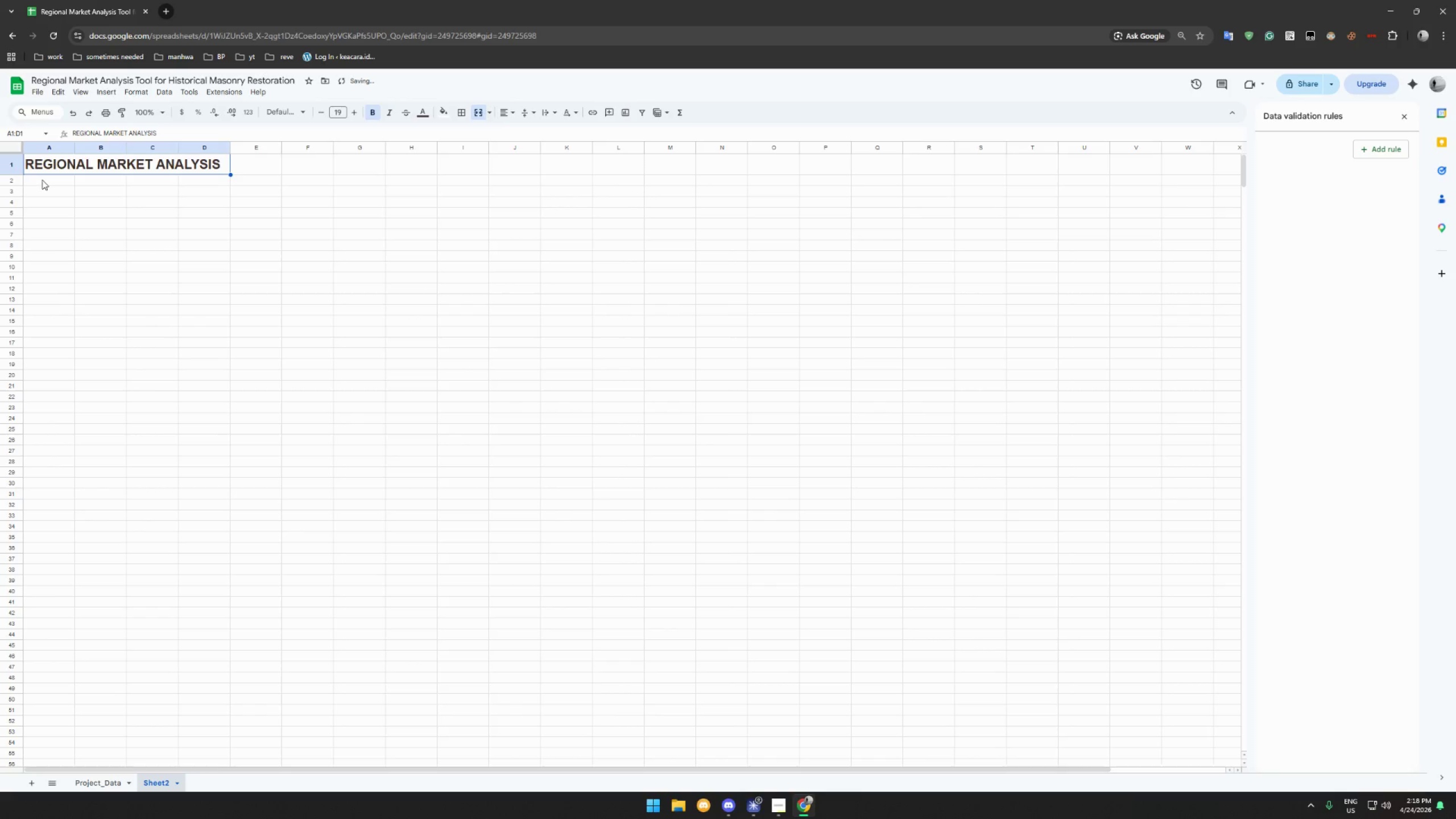 
left_click([42, 180])
 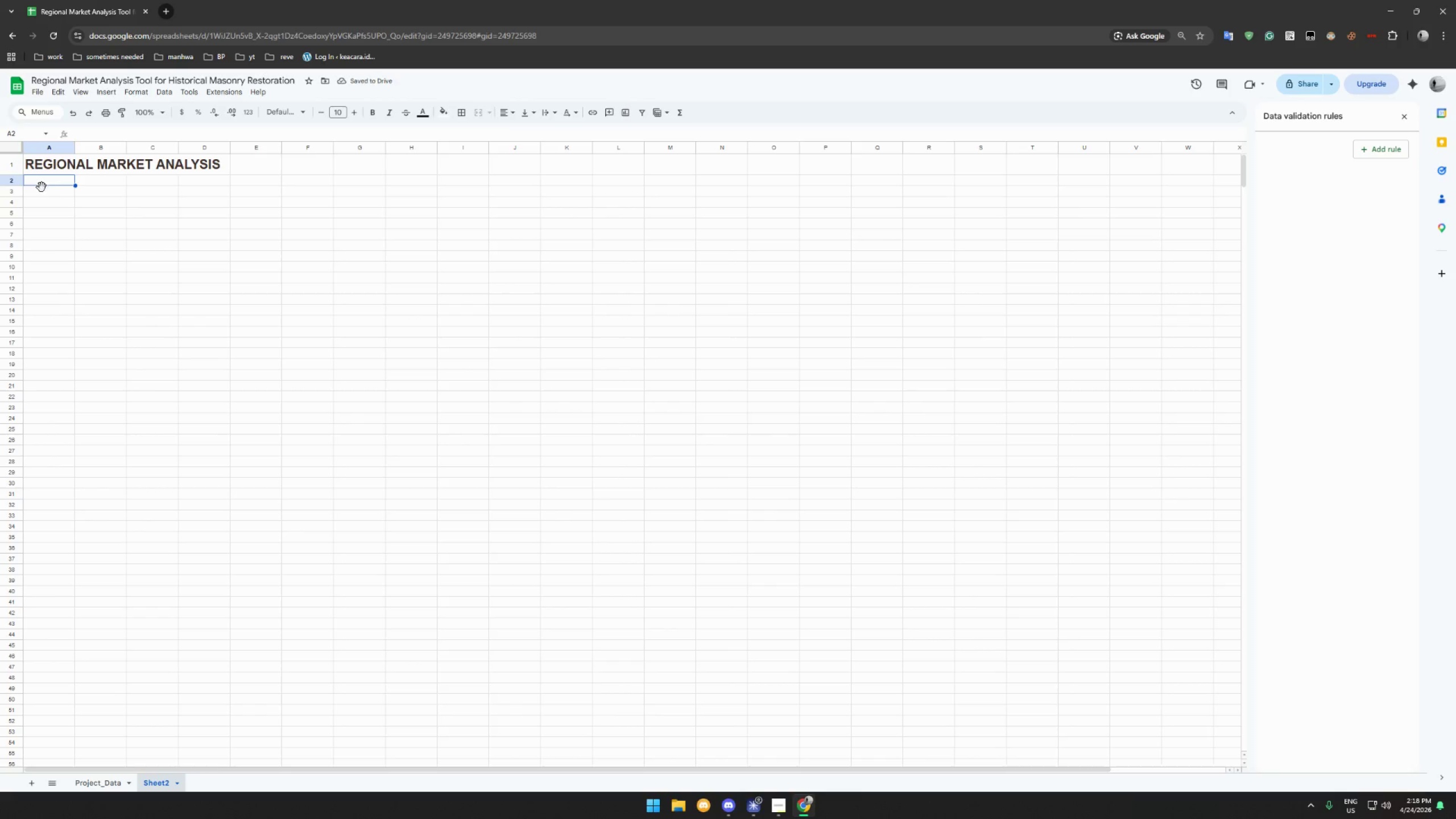 
left_click([42, 188])
 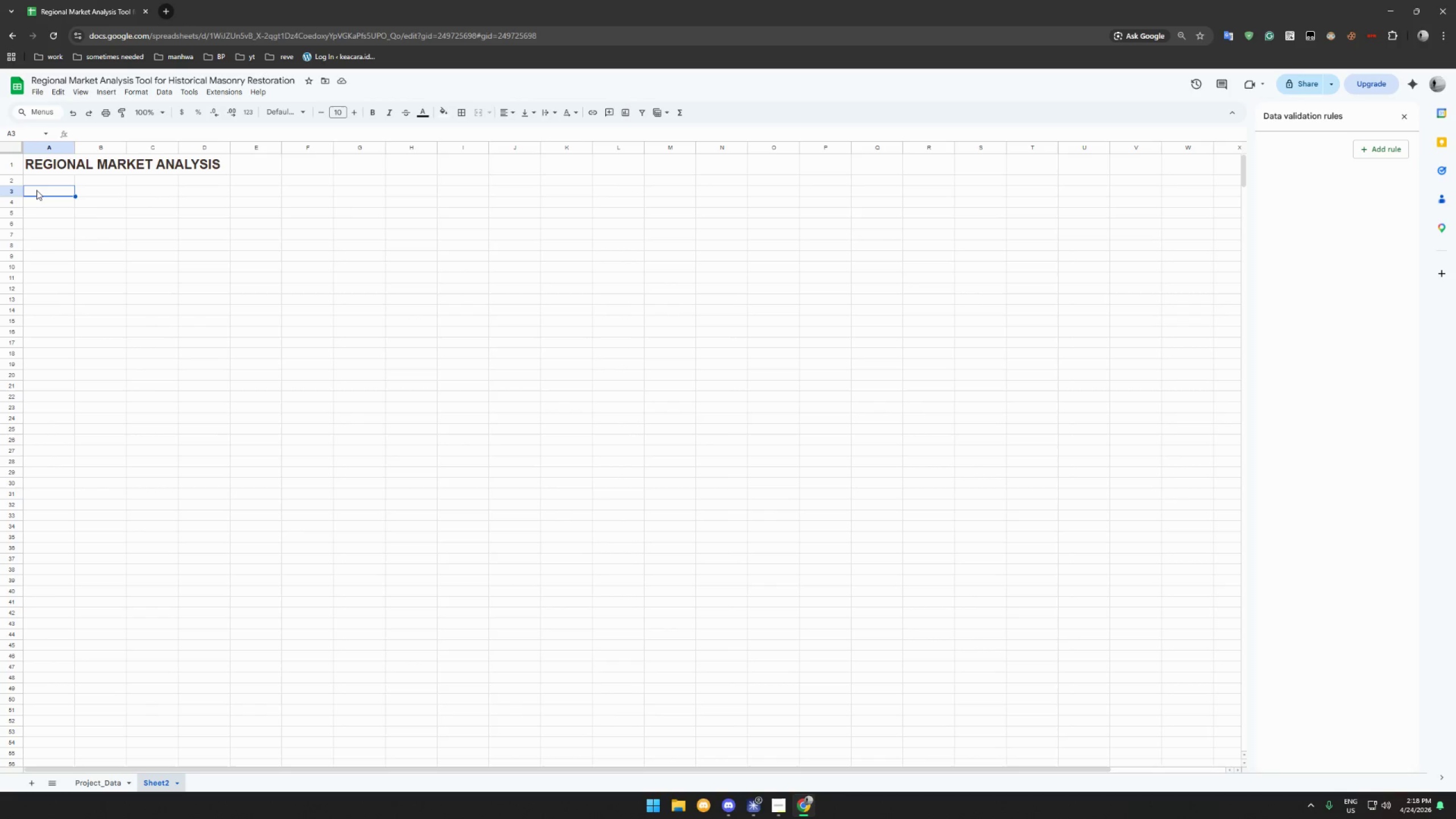 
wait(8.67)
 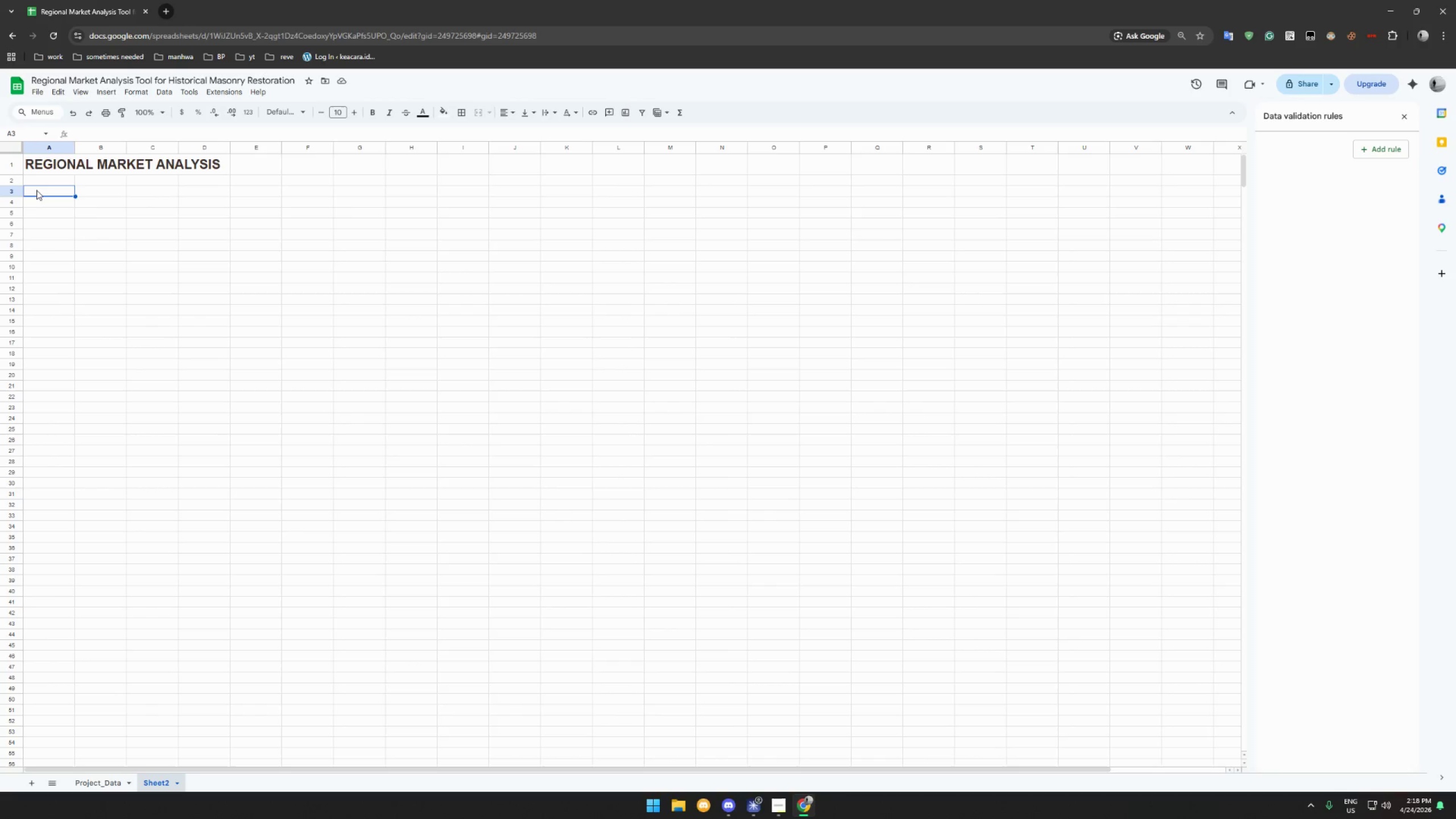 
left_click_drag(start_coordinate=[28, 203], to_coordinate=[460, 201])
 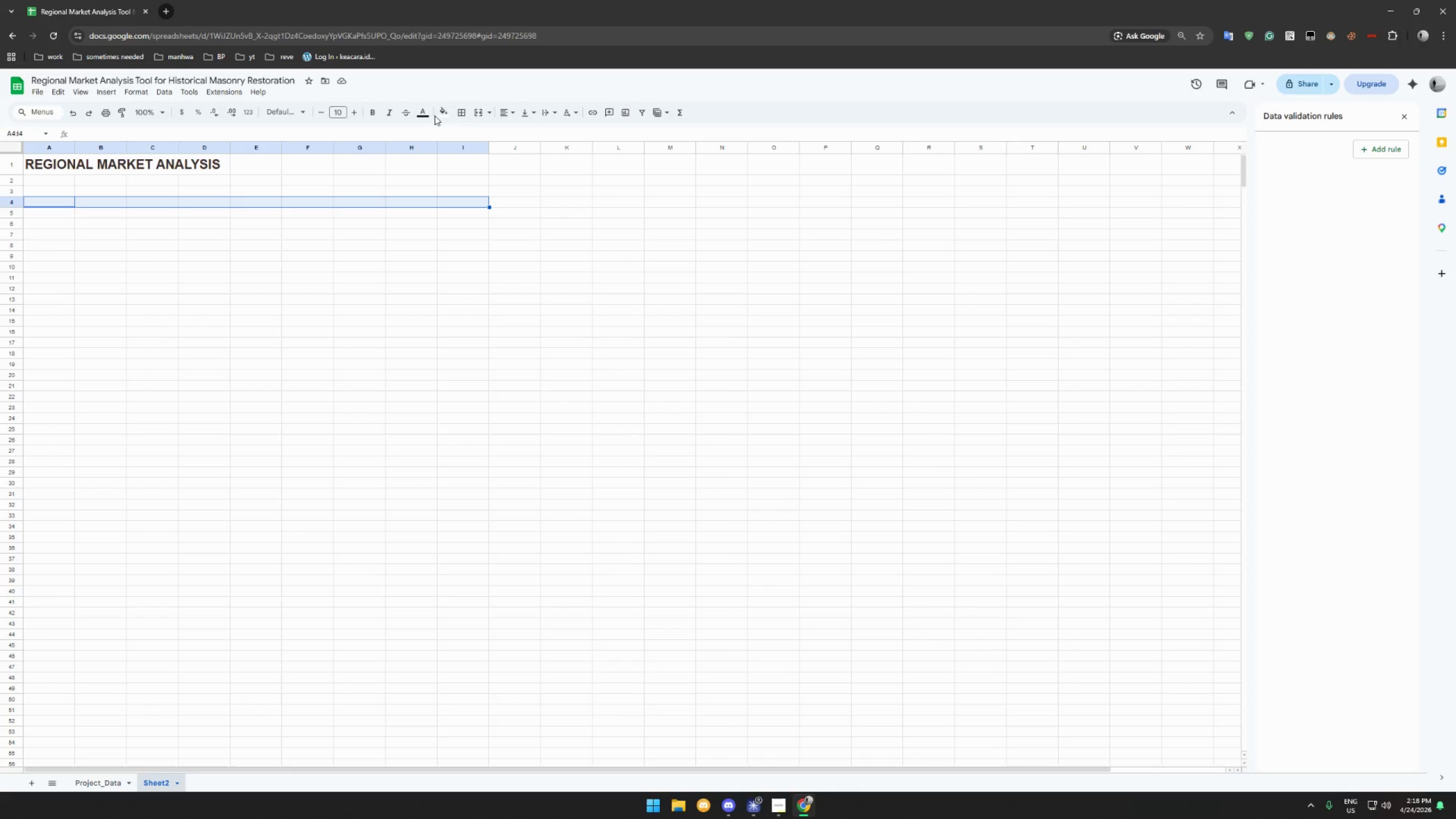 
left_click([444, 111])
 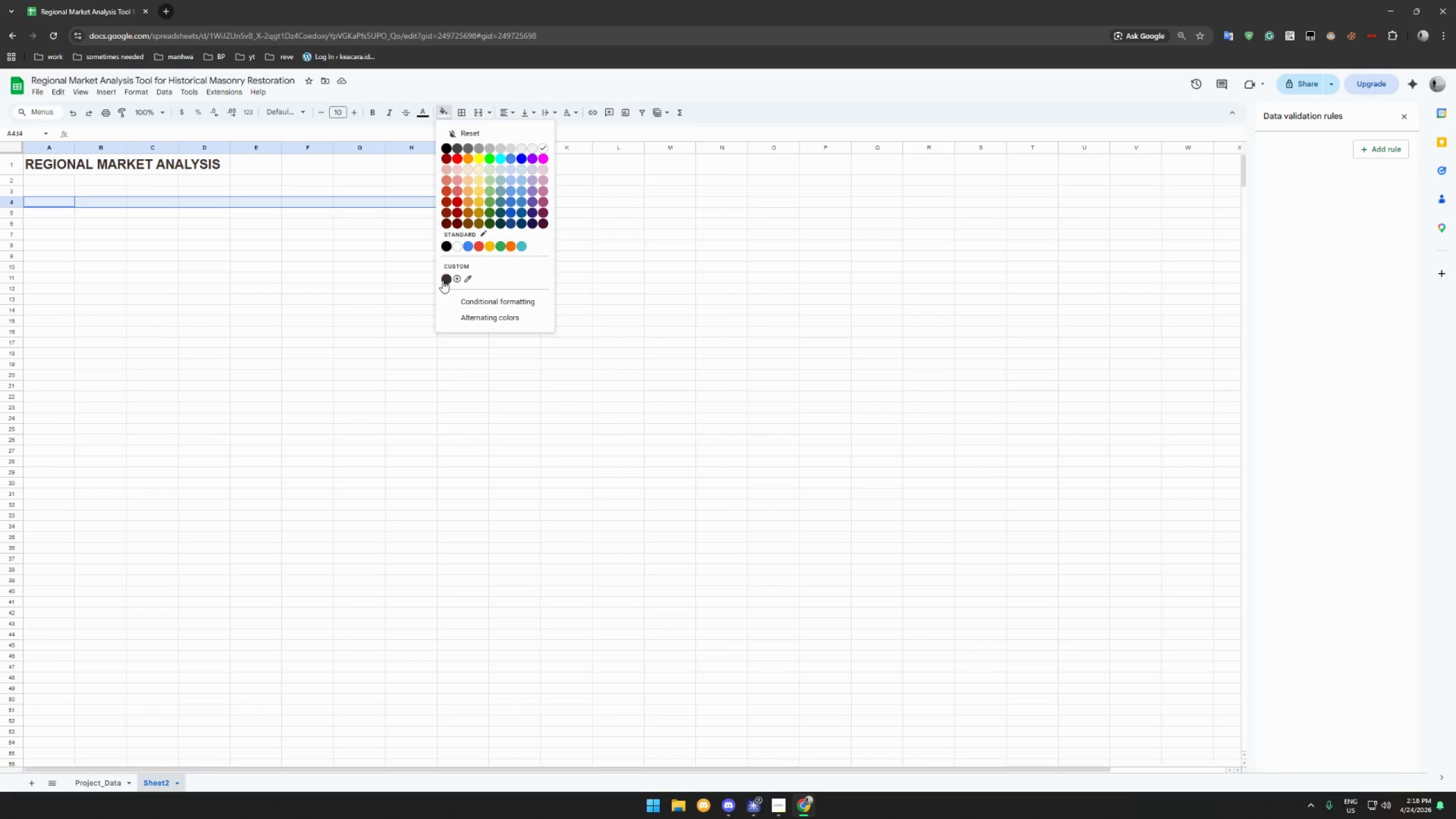 
left_click([445, 278])
 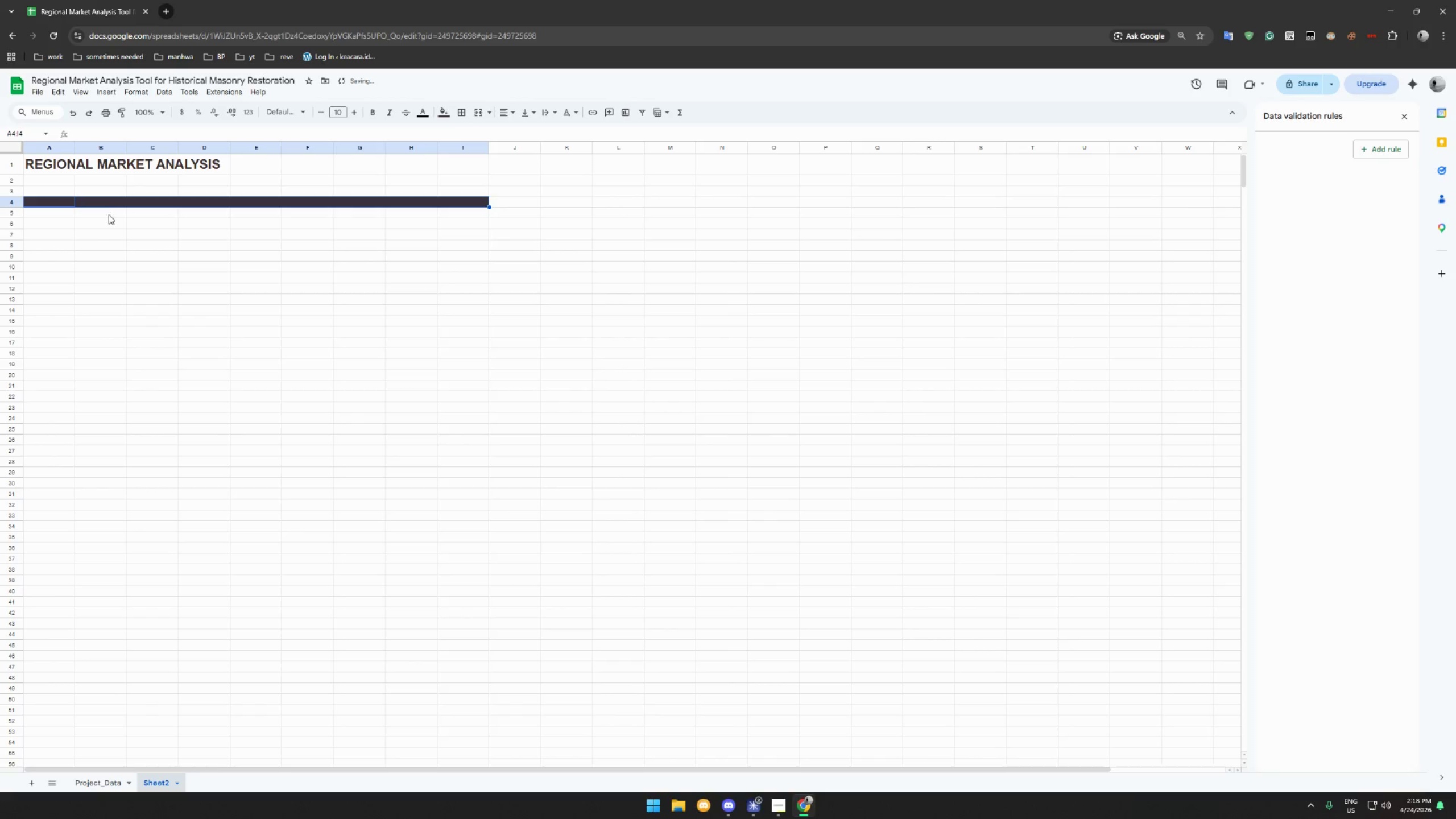 
left_click([86, 224])
 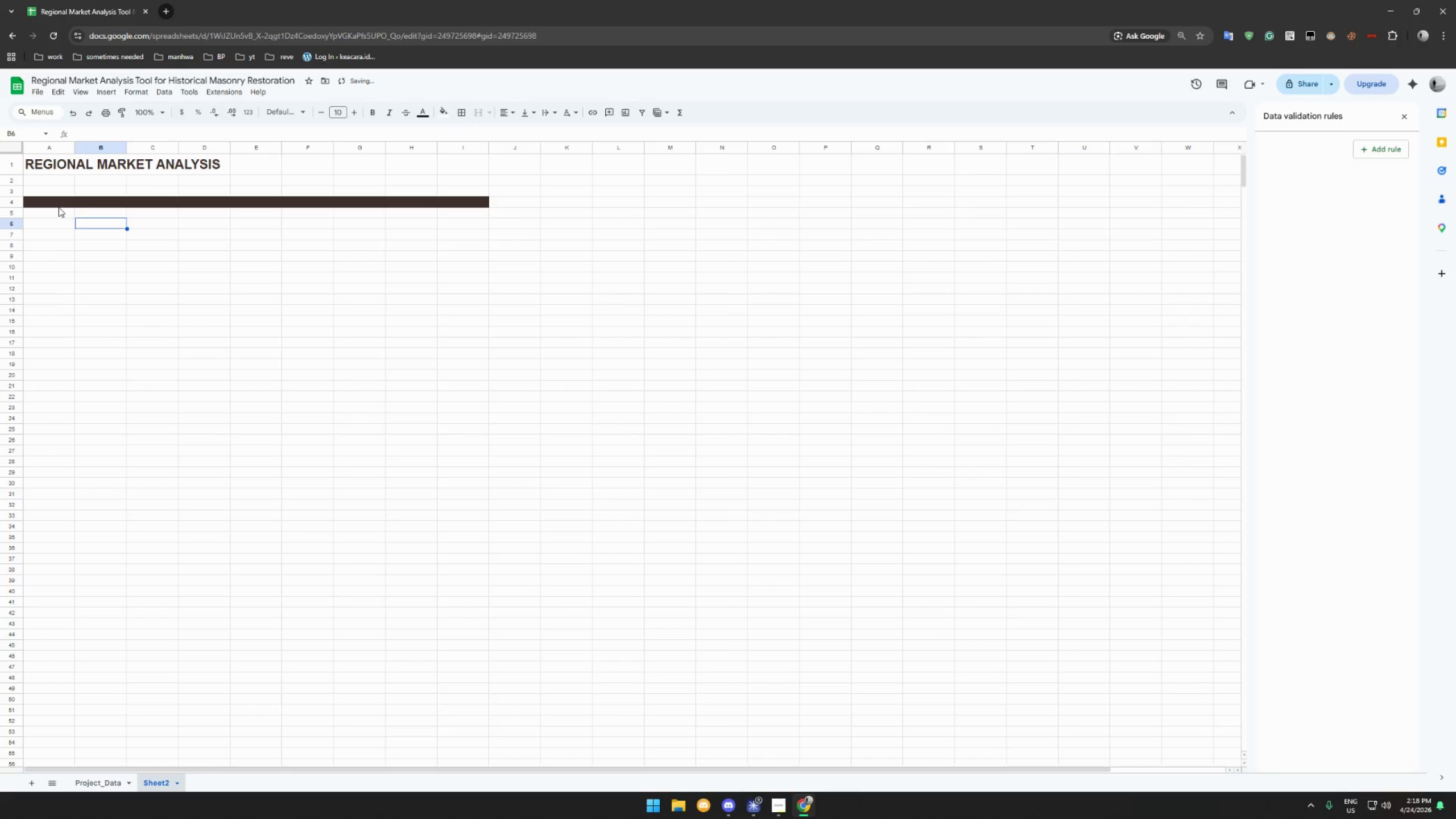 
left_click([57, 205])
 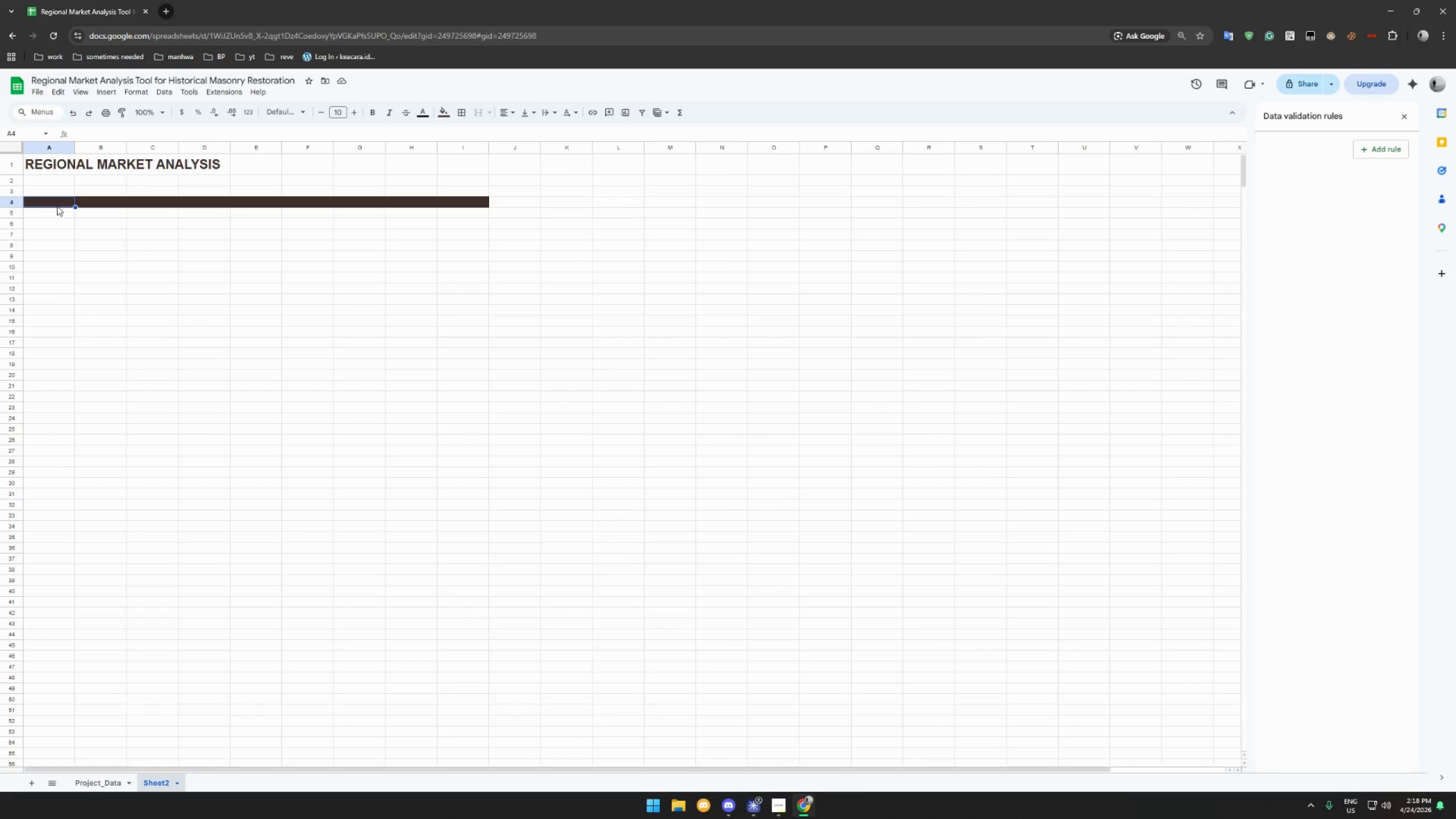 
wait(6.73)
 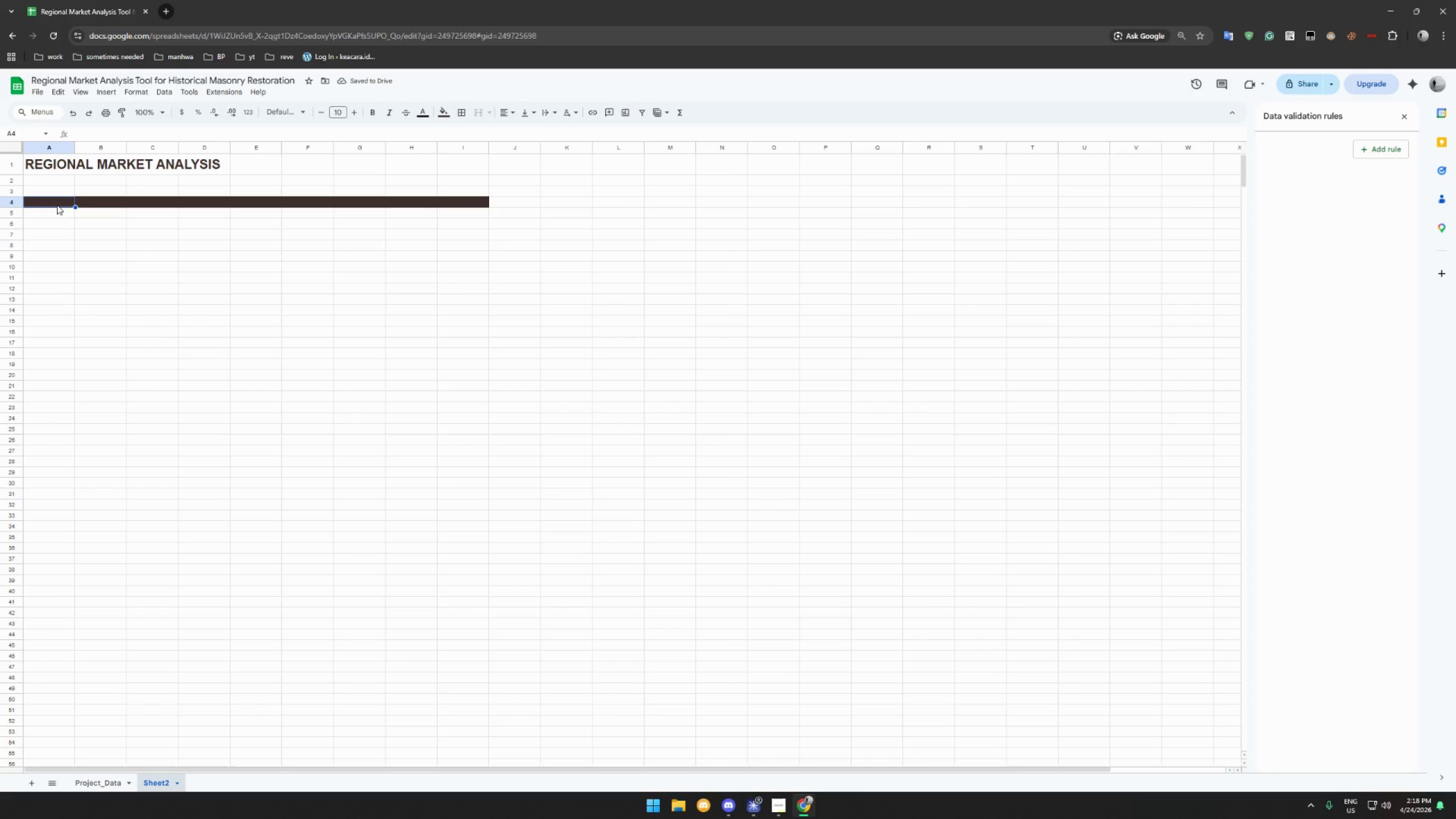 
type(regional summary)
 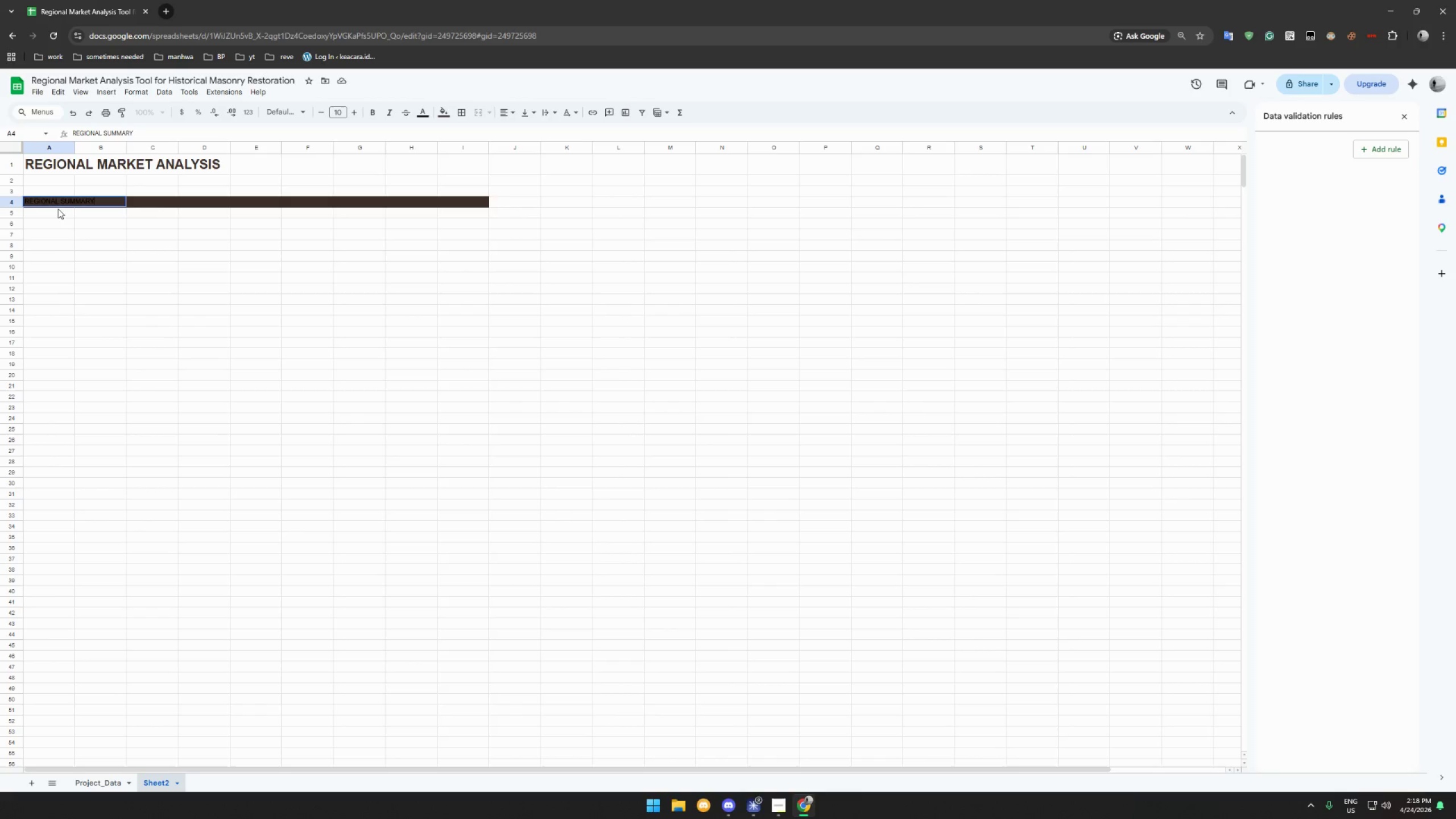 
left_click([57, 212])
 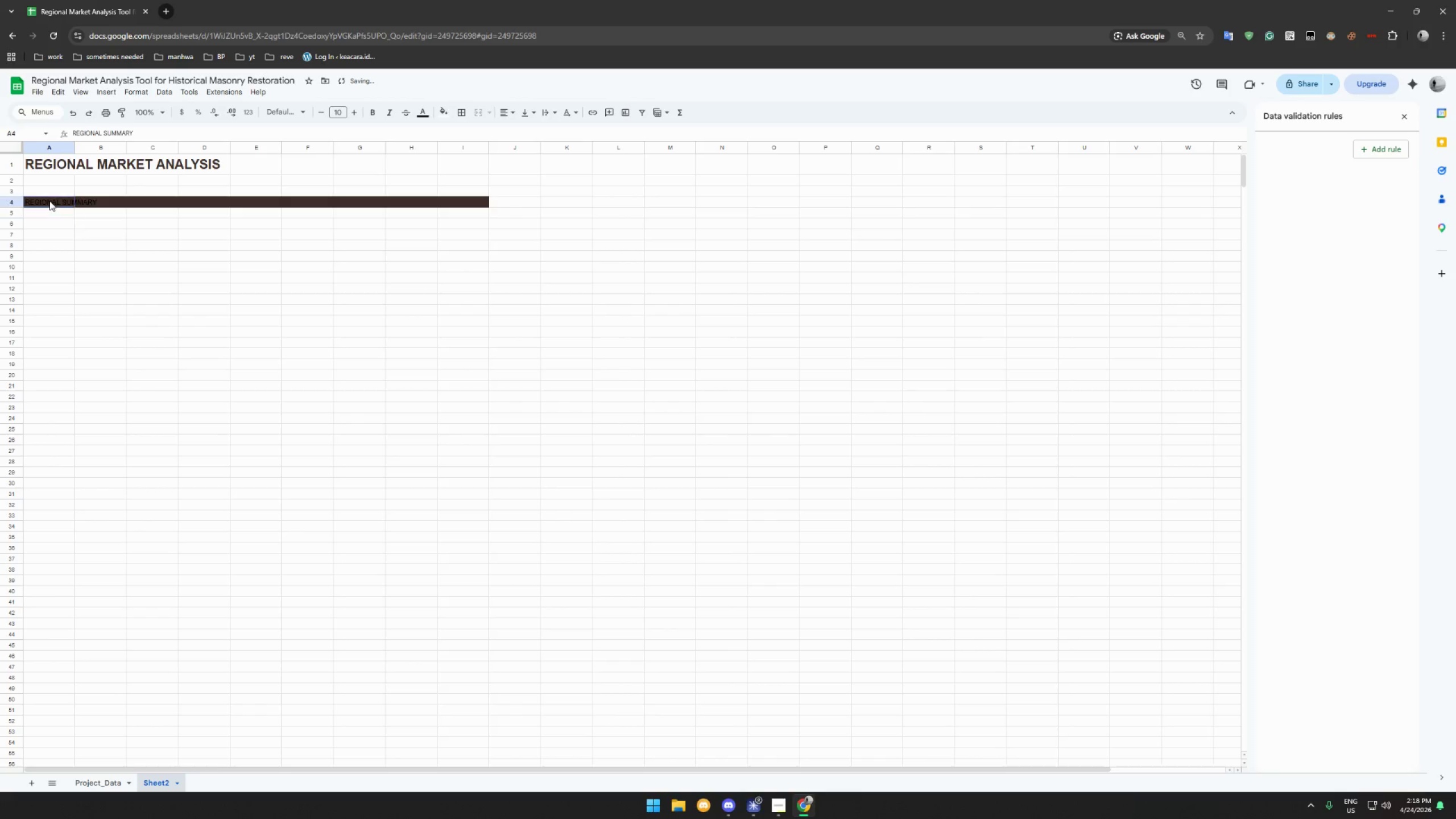 
double_click([49, 201])
 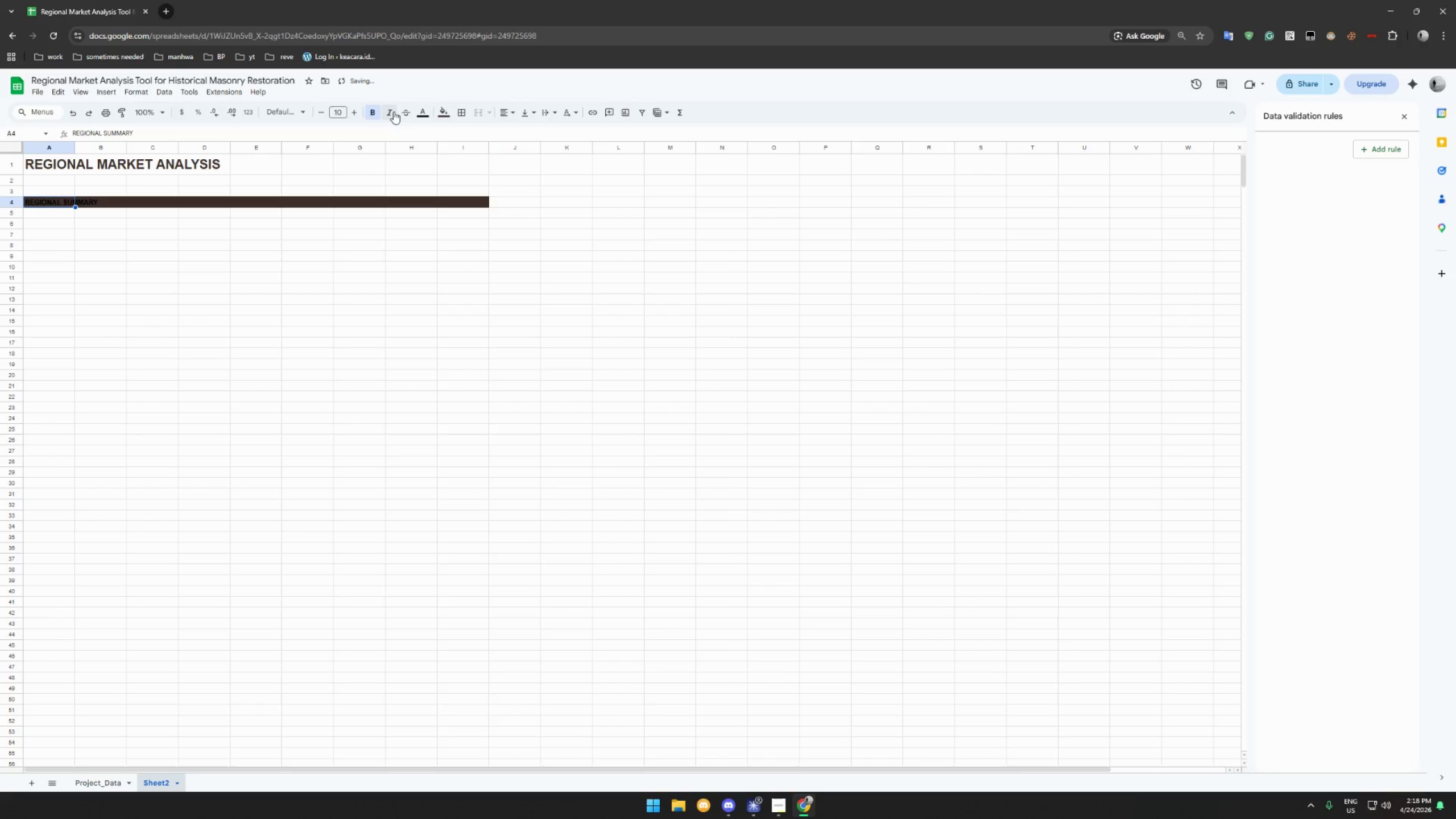 
left_click([429, 115])
 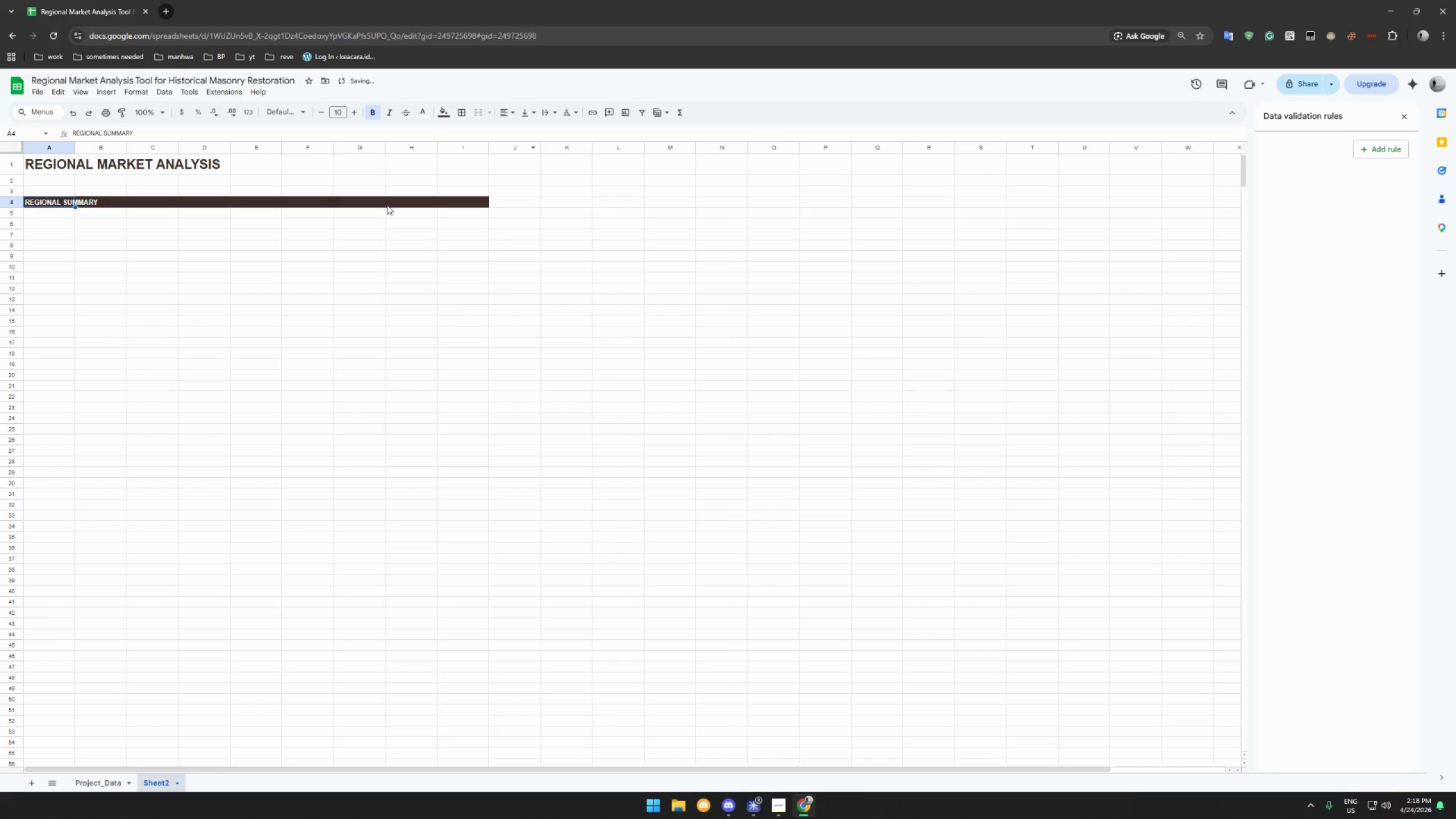 
left_click([243, 234])
 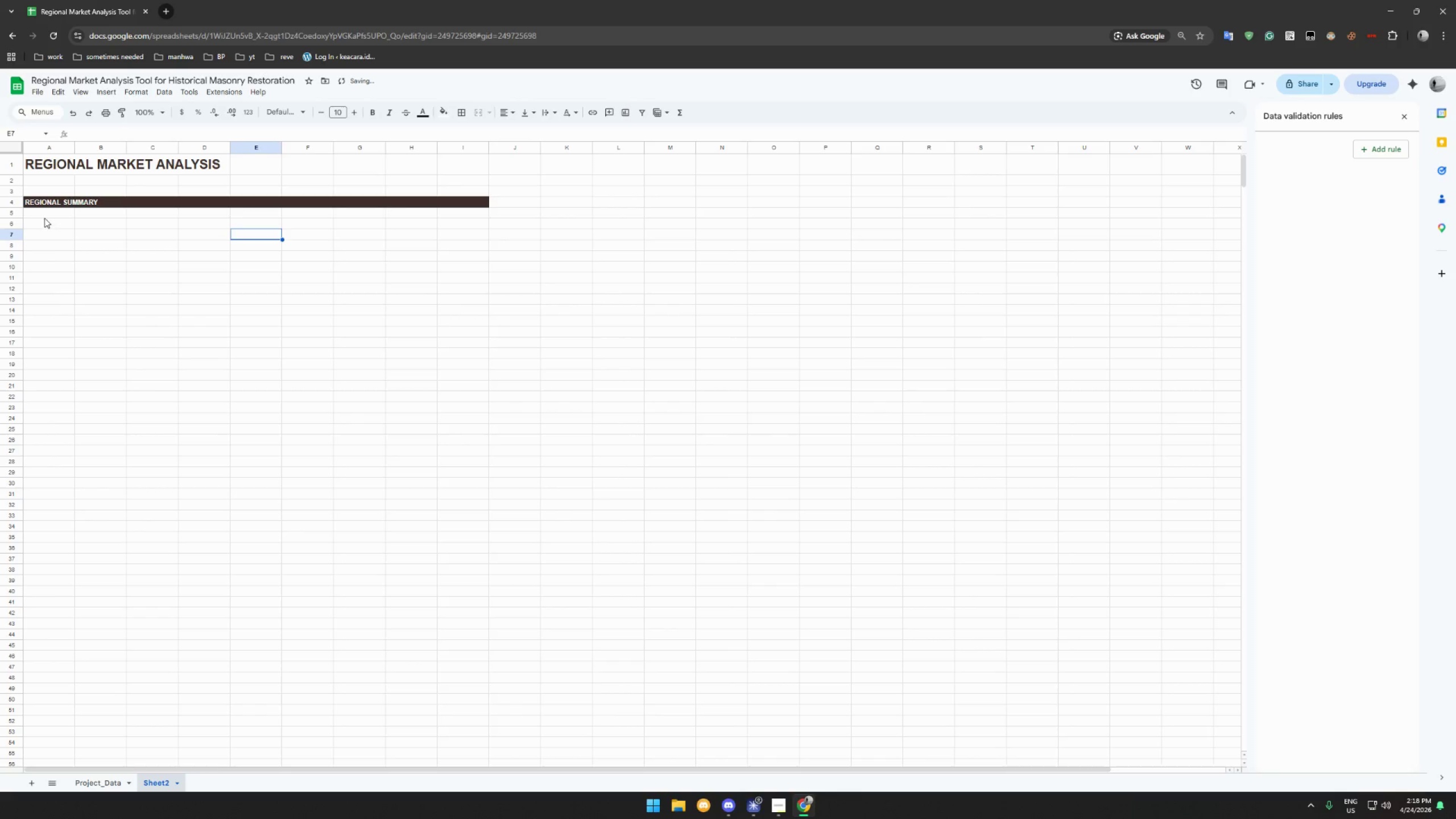 
left_click([46, 215])
 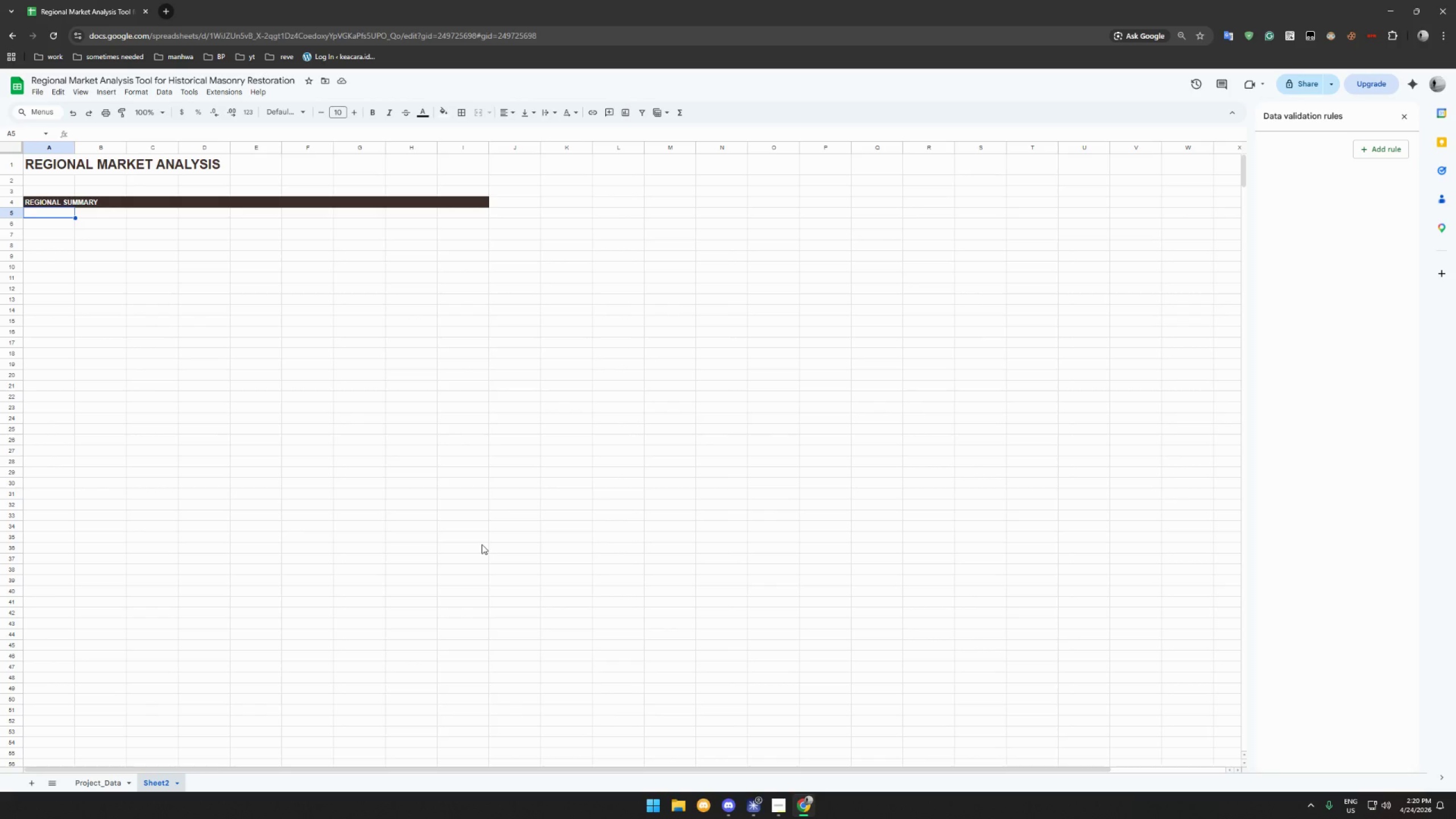 
wait(130.91)
 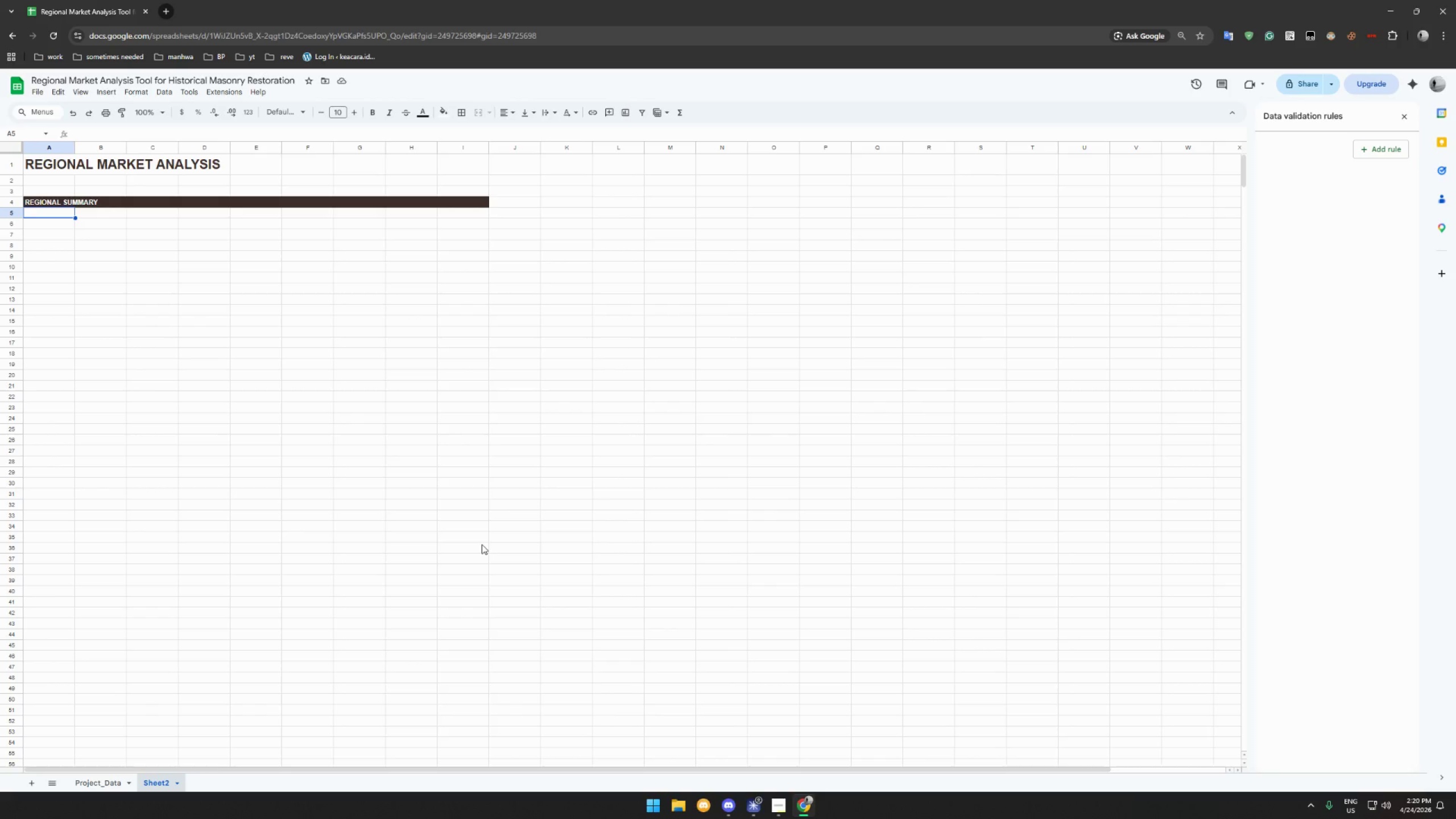 
left_click([101, 780])
 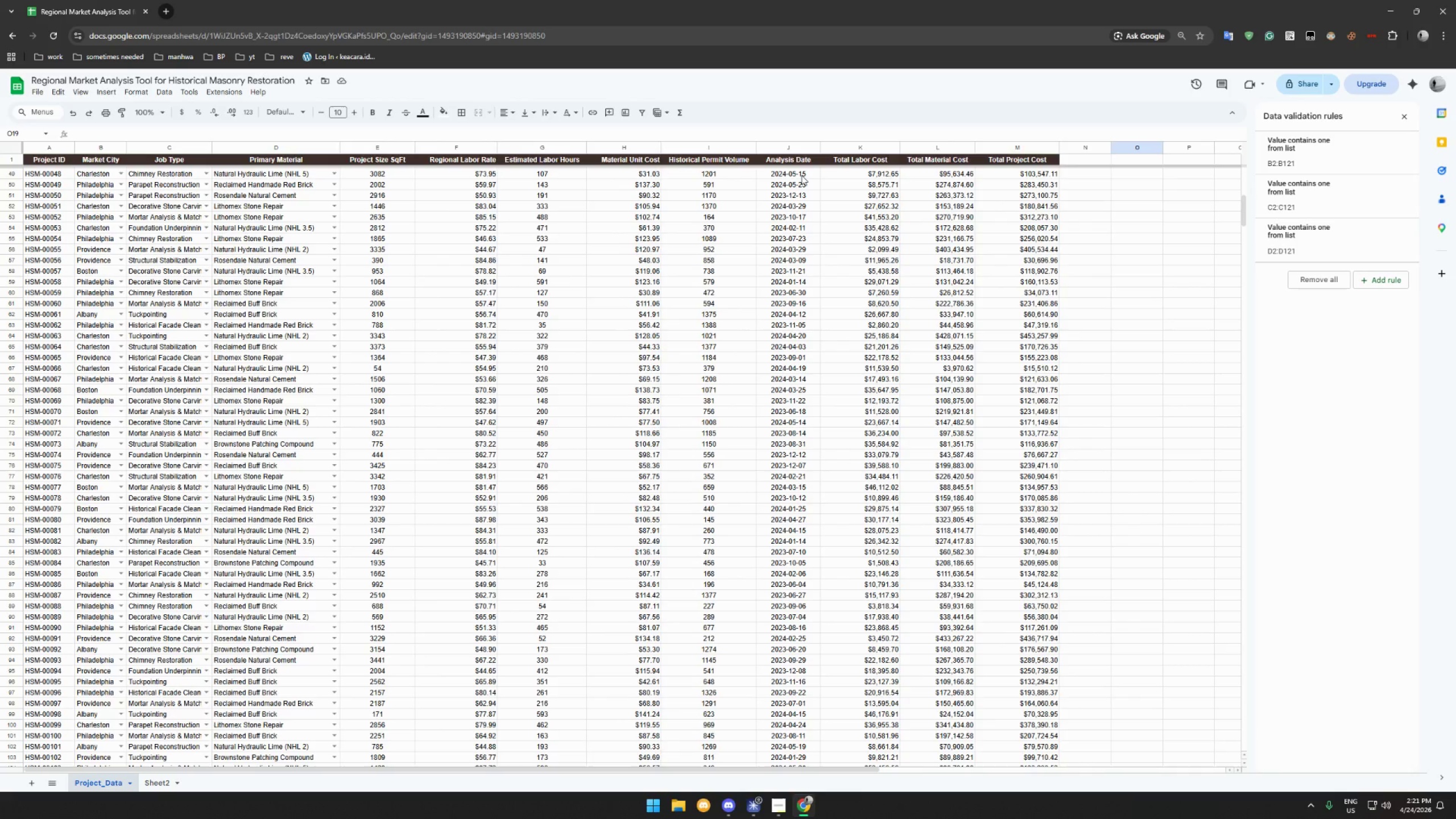 
left_click_drag(start_coordinate=[801, 175], to_coordinate=[801, 522])
 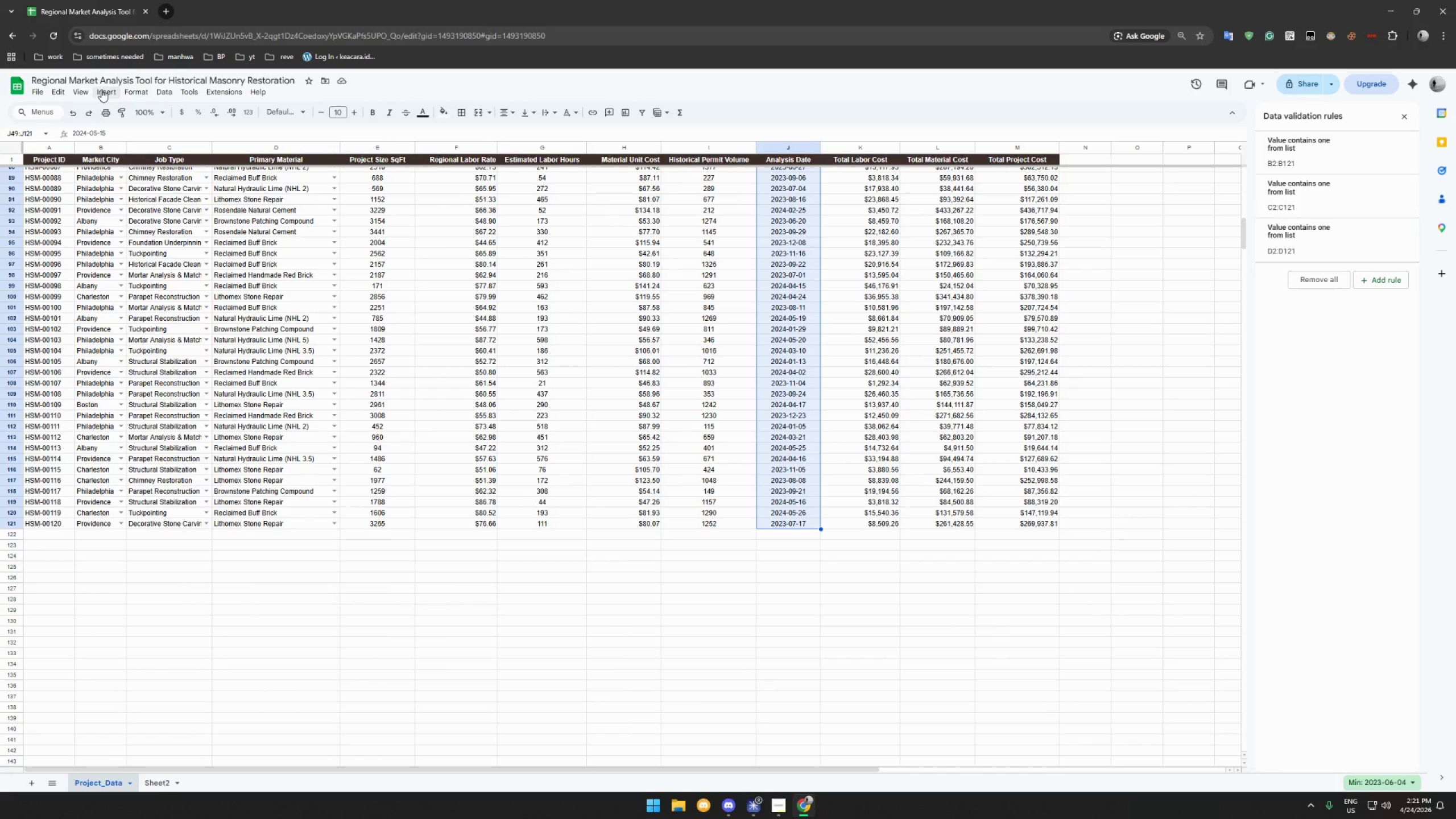 
left_click([135, 86])
 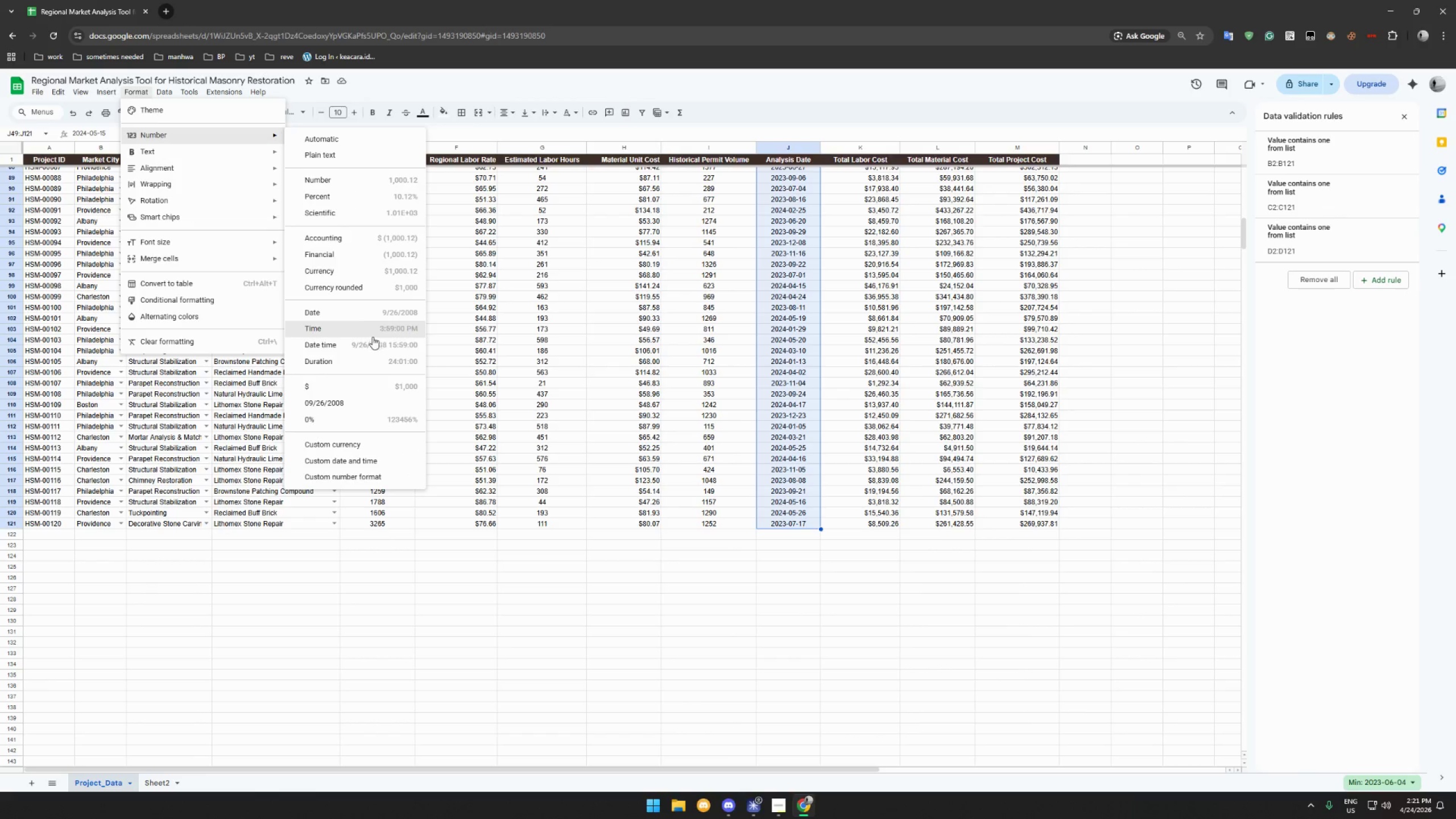 
left_click([371, 346])
 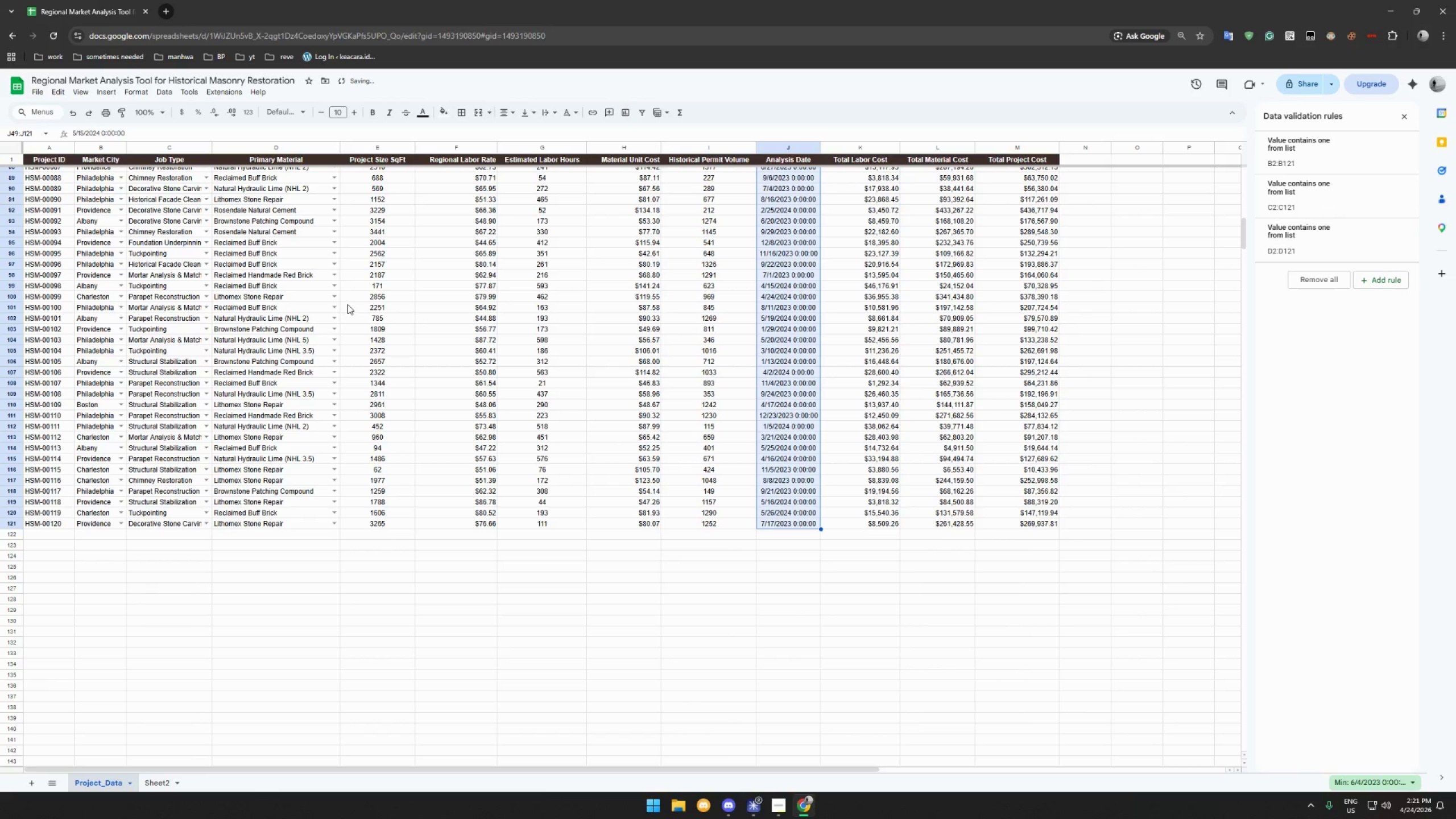 
key(Control+Z)
 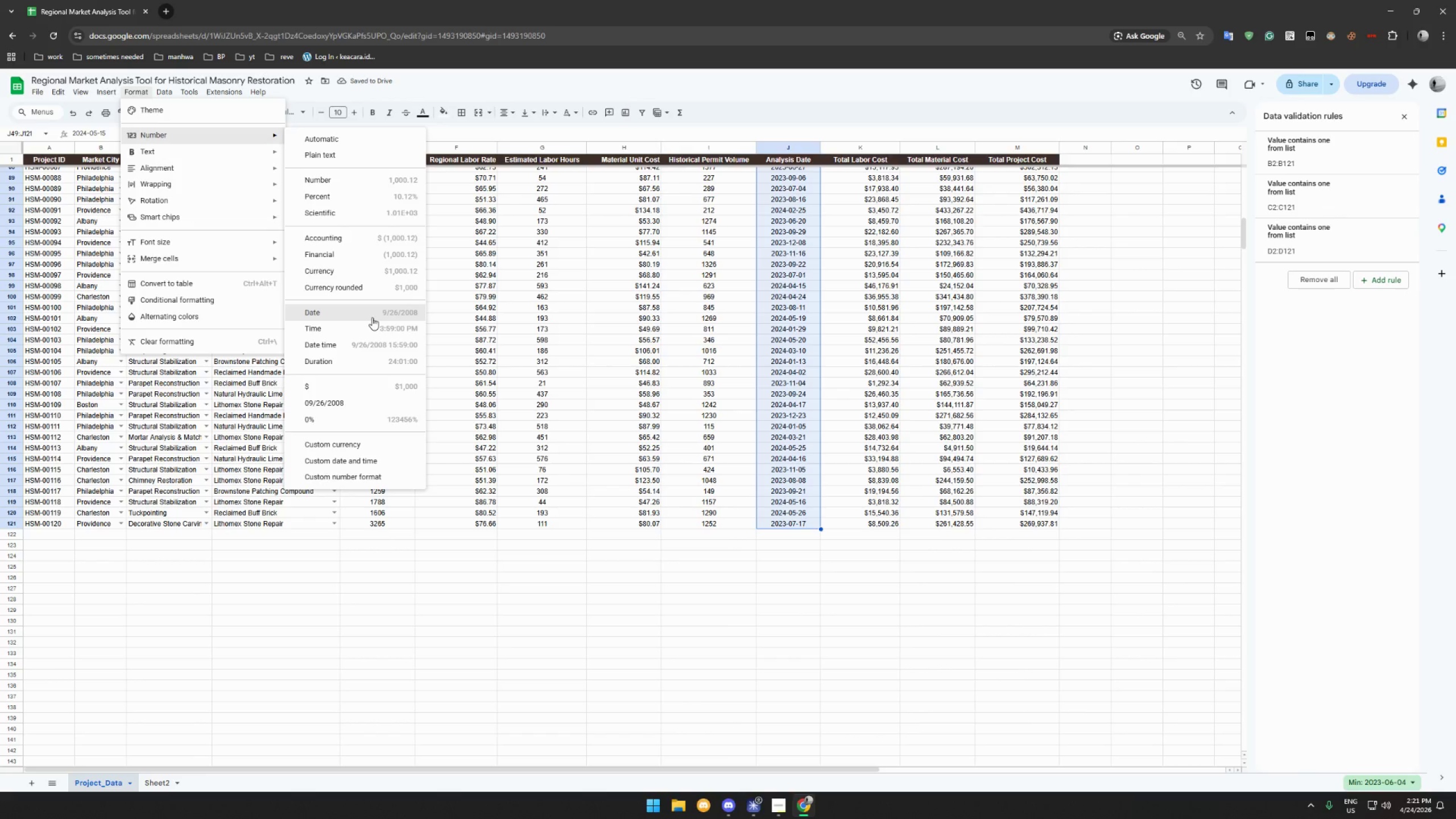 
left_click([372, 317])
 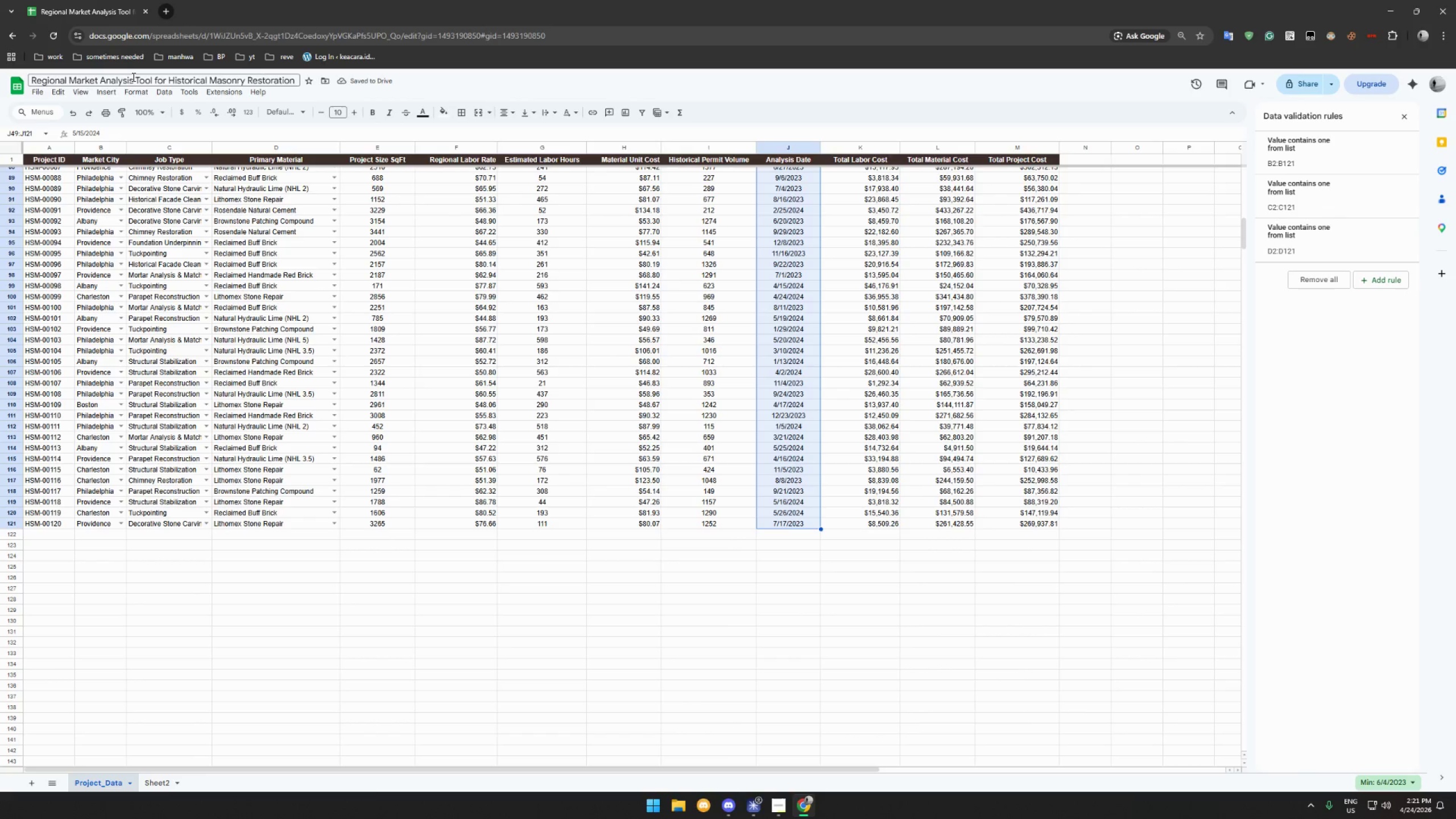 
left_click([136, 93])
 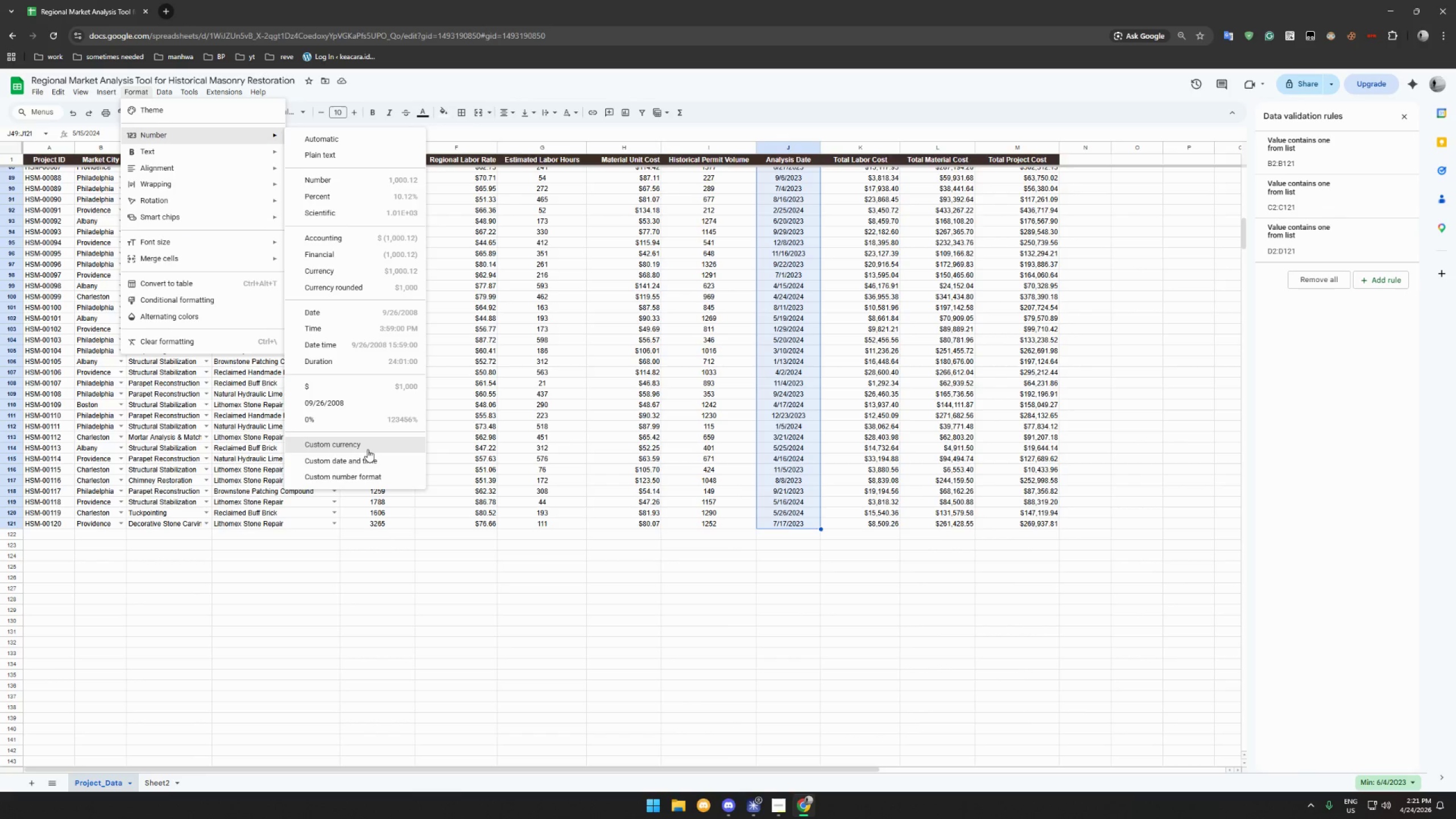 
left_click([373, 460])
 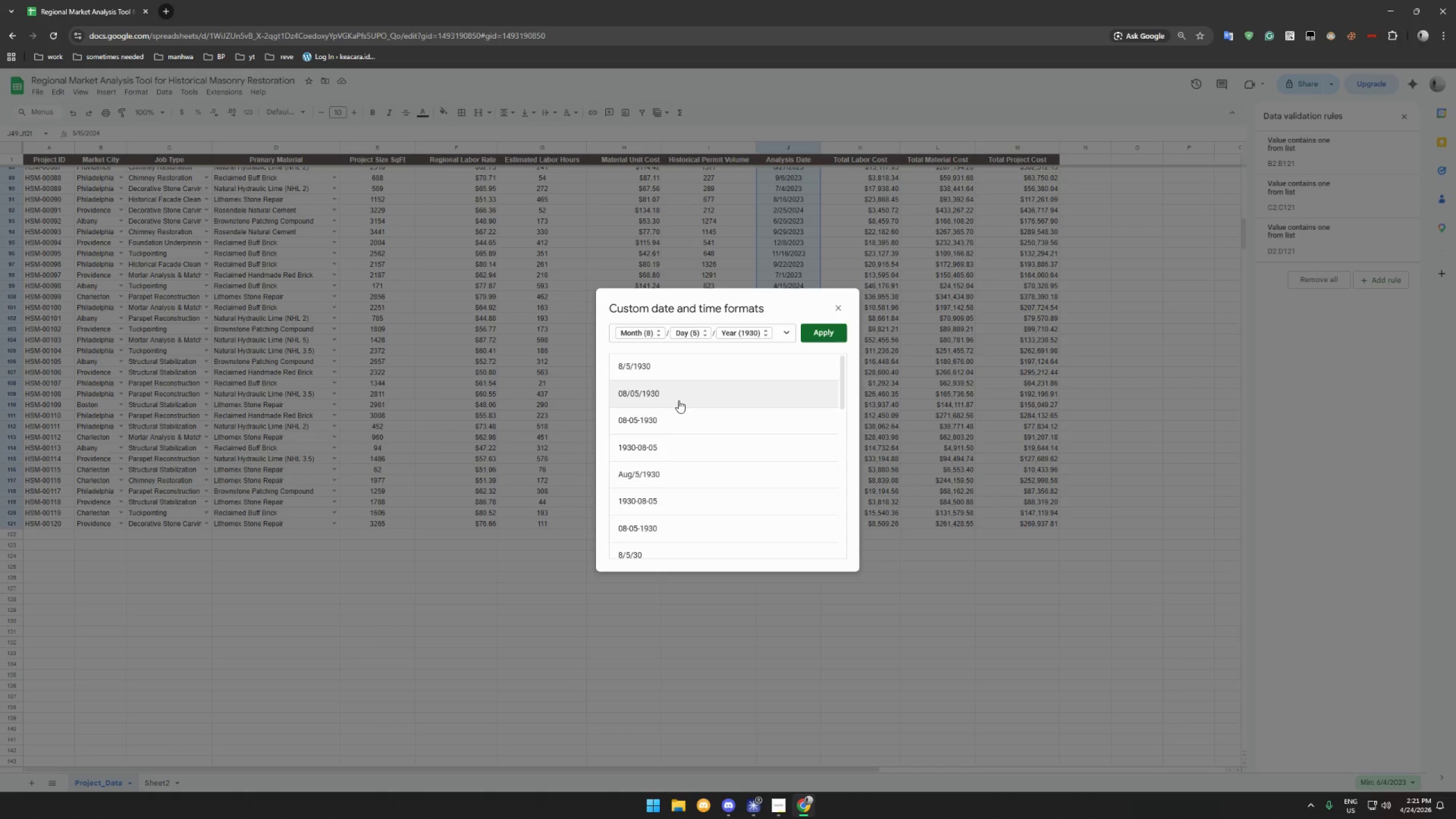 
left_click([680, 396])
 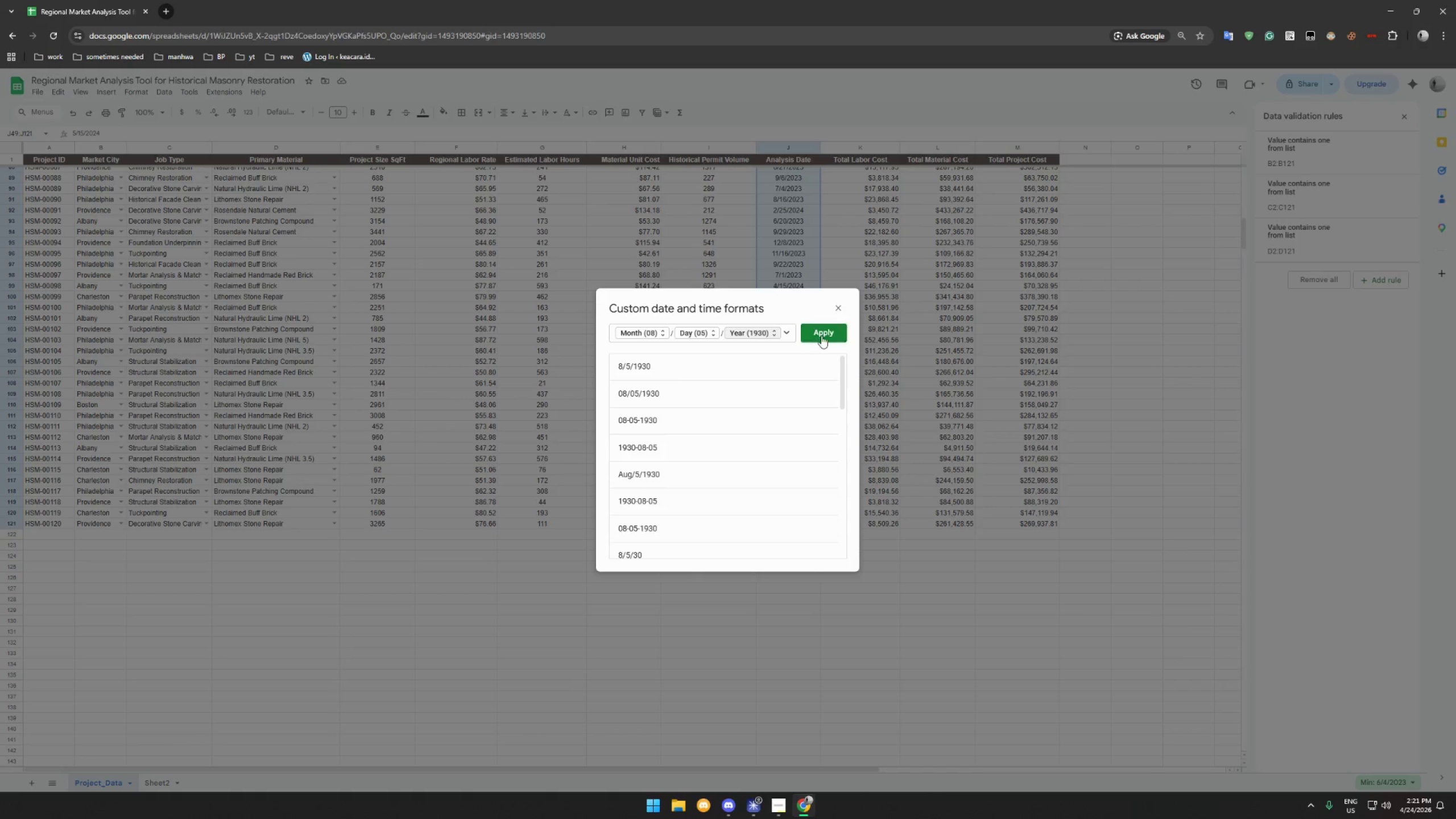 
left_click([821, 336])
 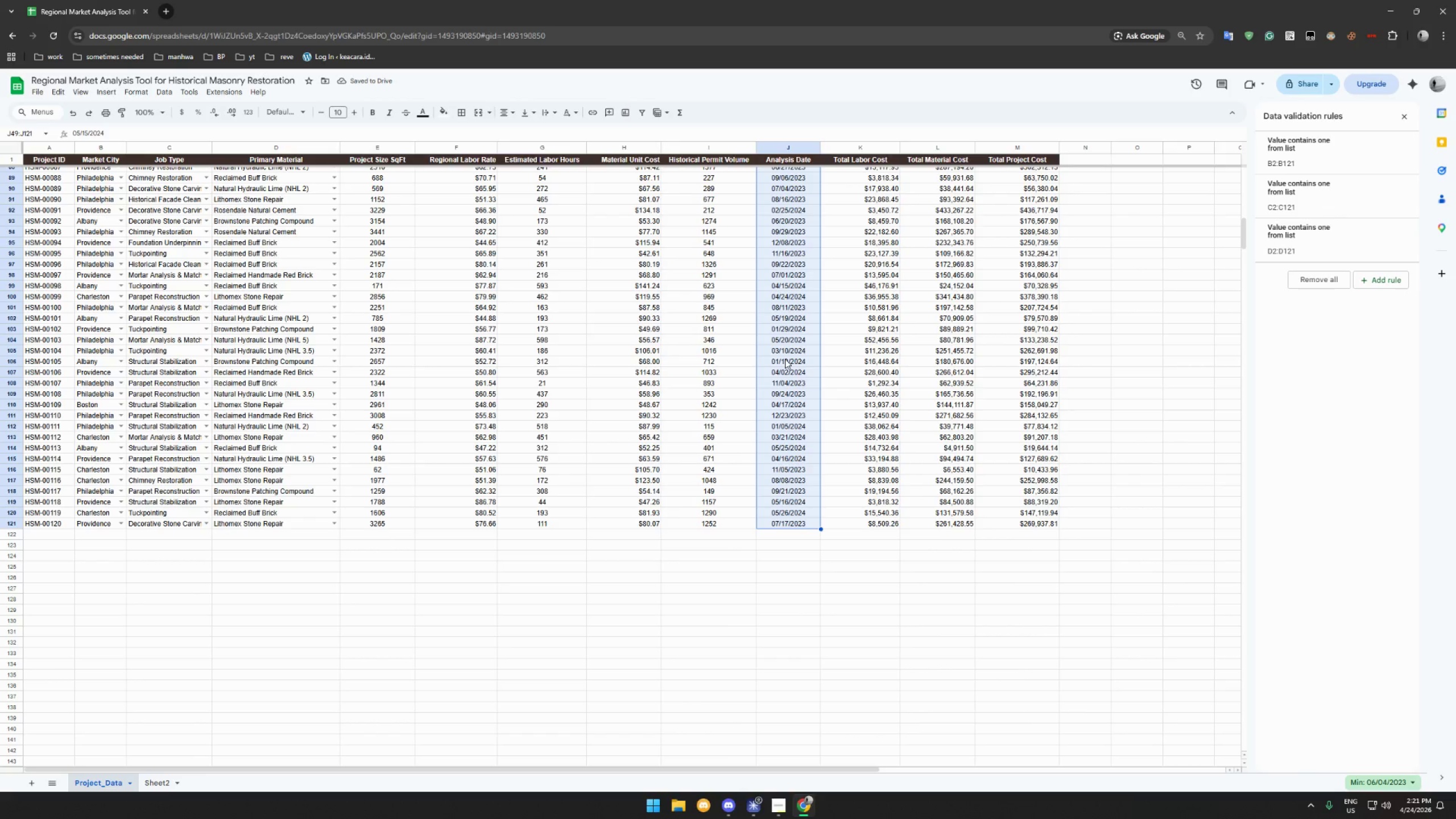 
scroll: coordinate [776, 349], scroll_direction: up, amount: 60.0
 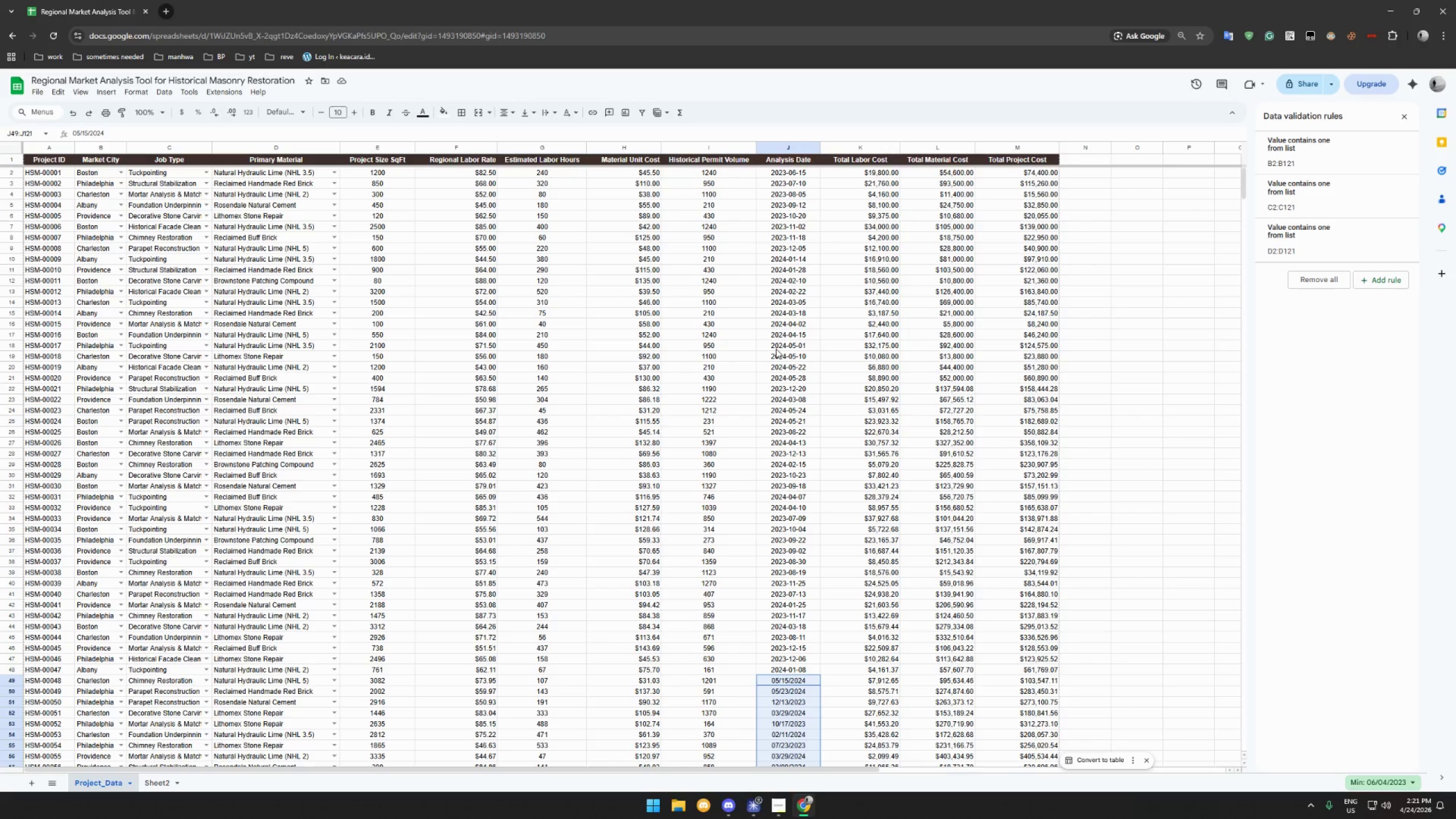 
key(Control+Z)
 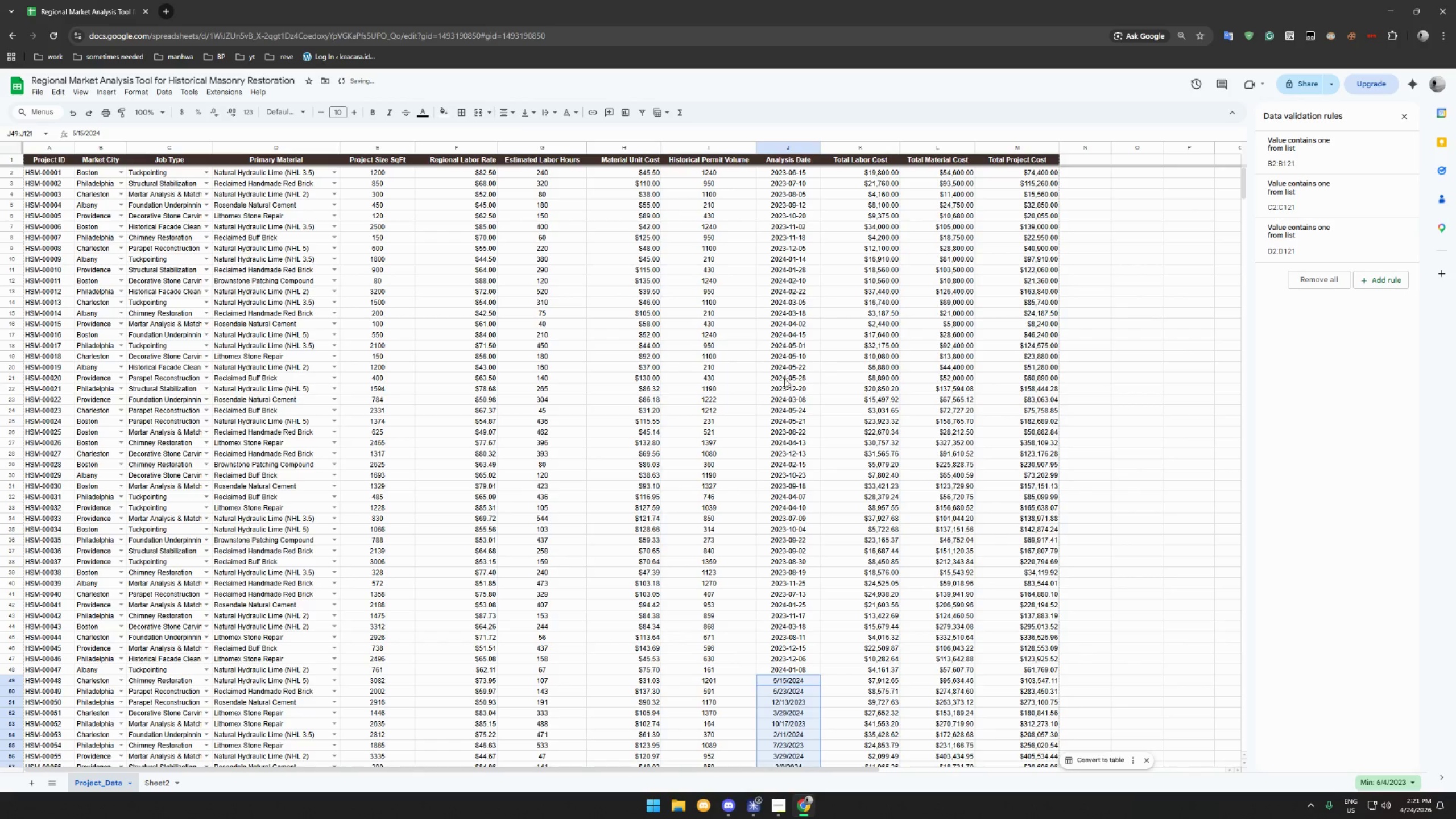 
left_click([781, 390])
 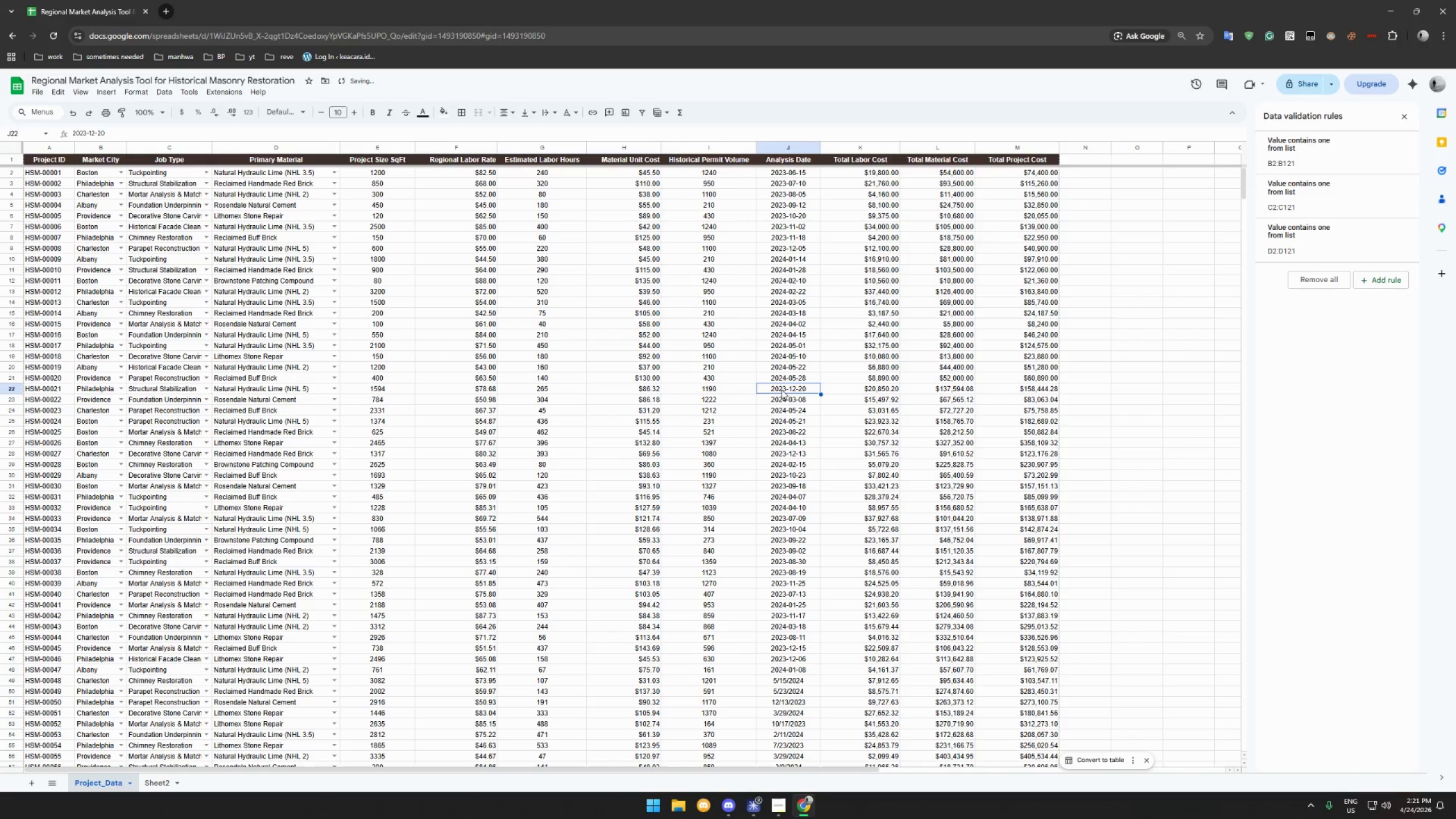 
key(Control+Z)
 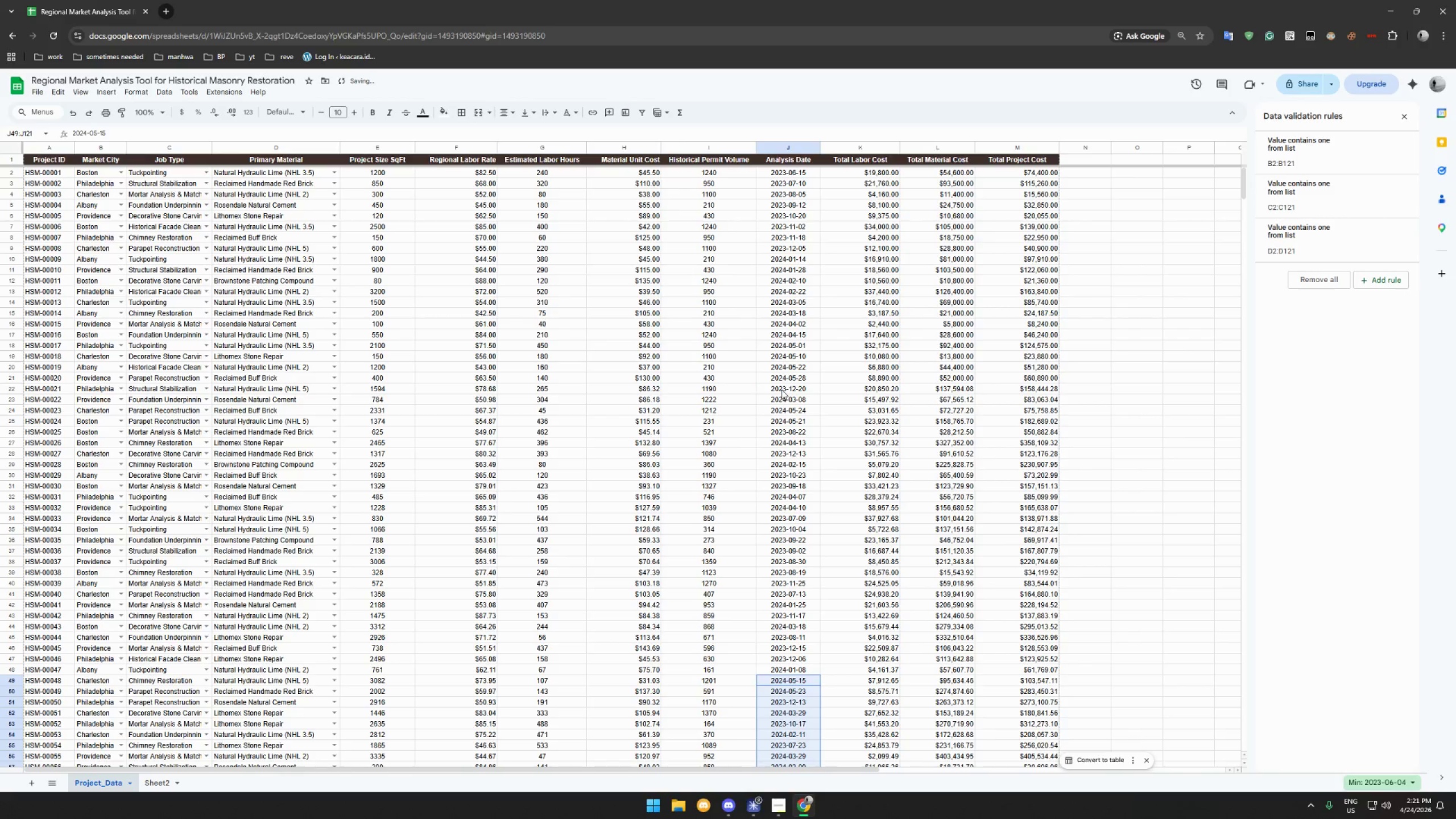 
left_click([781, 390])
 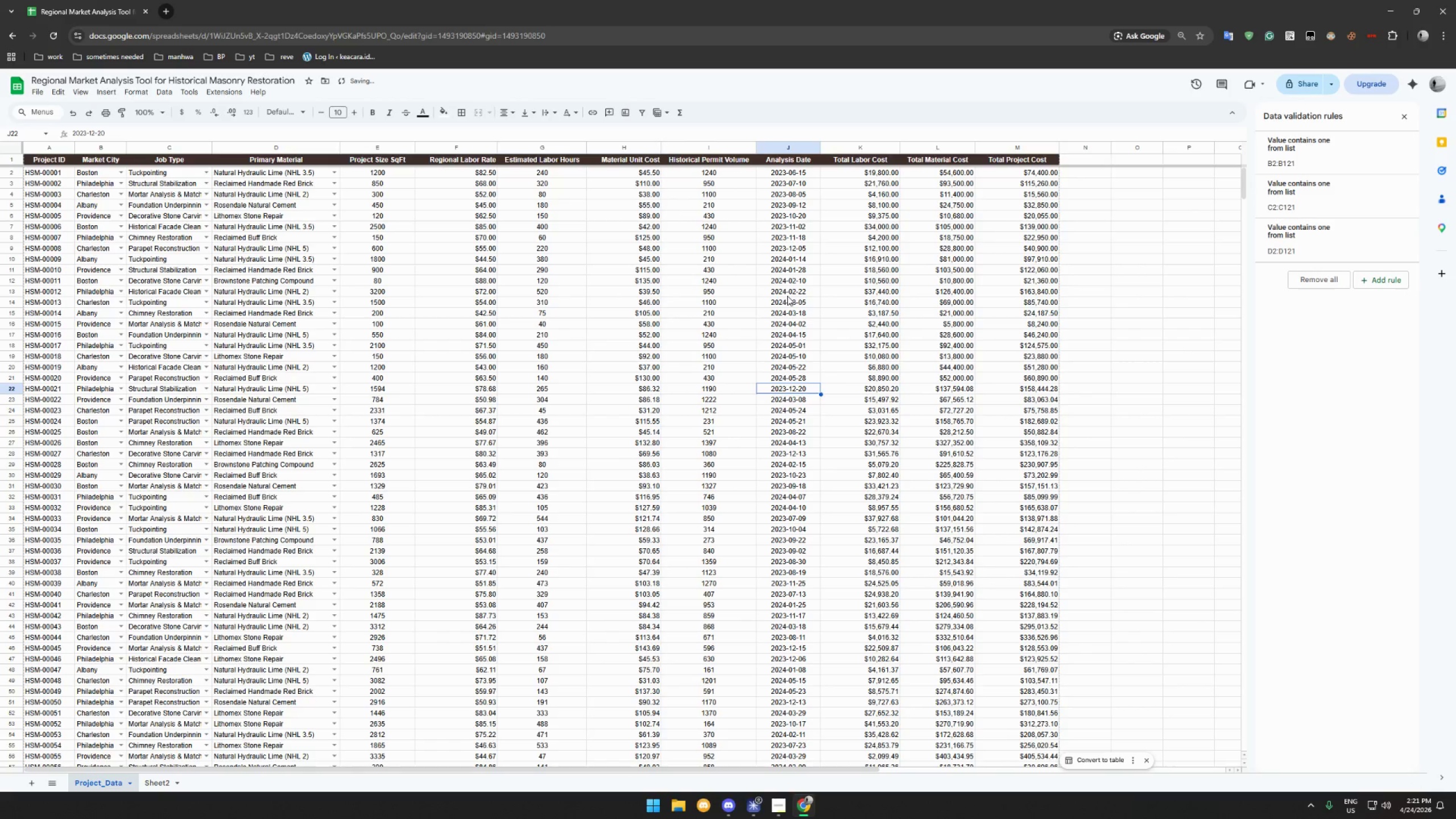 
scroll: coordinate [788, 295], scroll_direction: up, amount: 5.0
 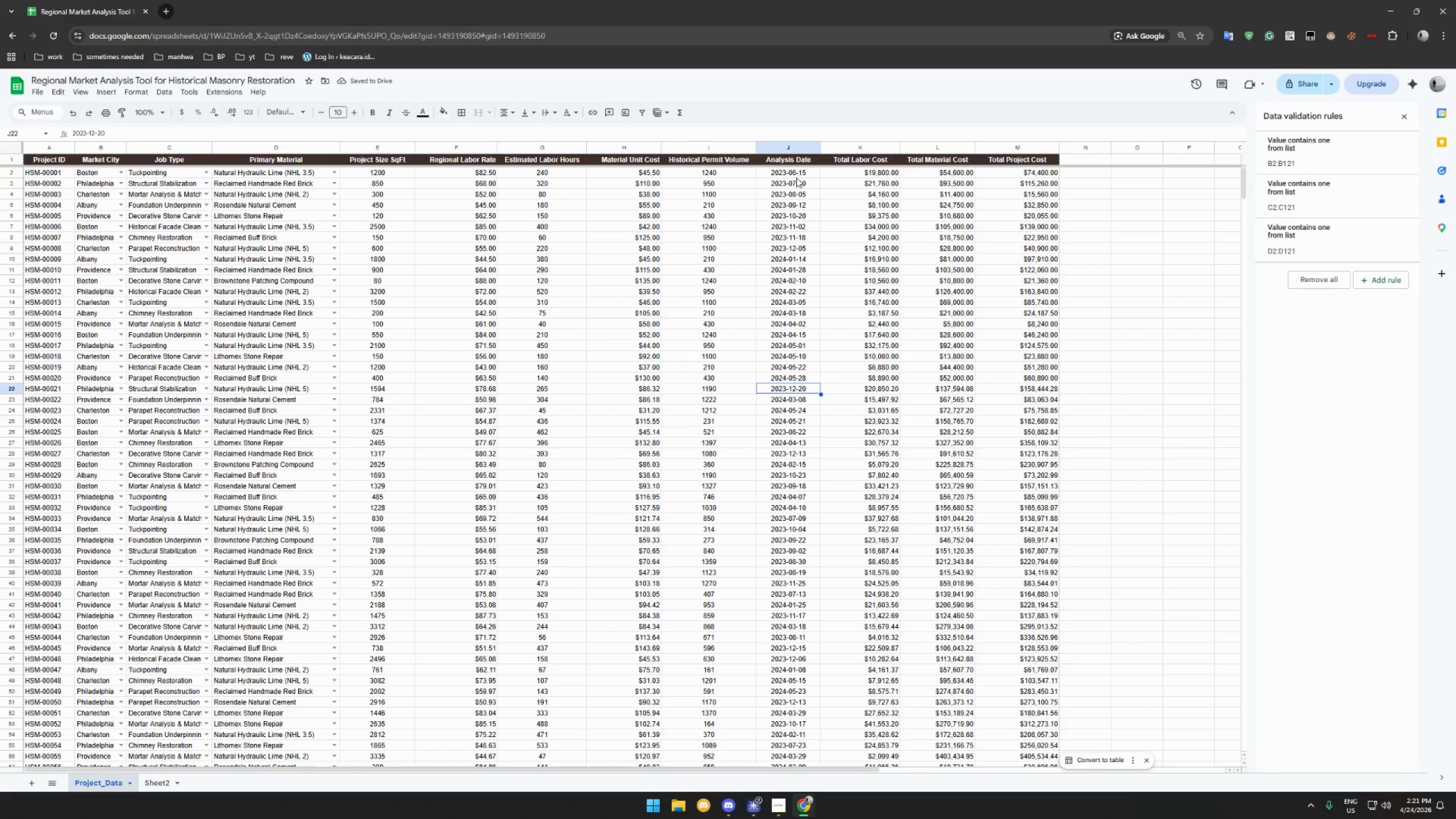 
left_click_drag(start_coordinate=[796, 174], to_coordinate=[800, 650])
 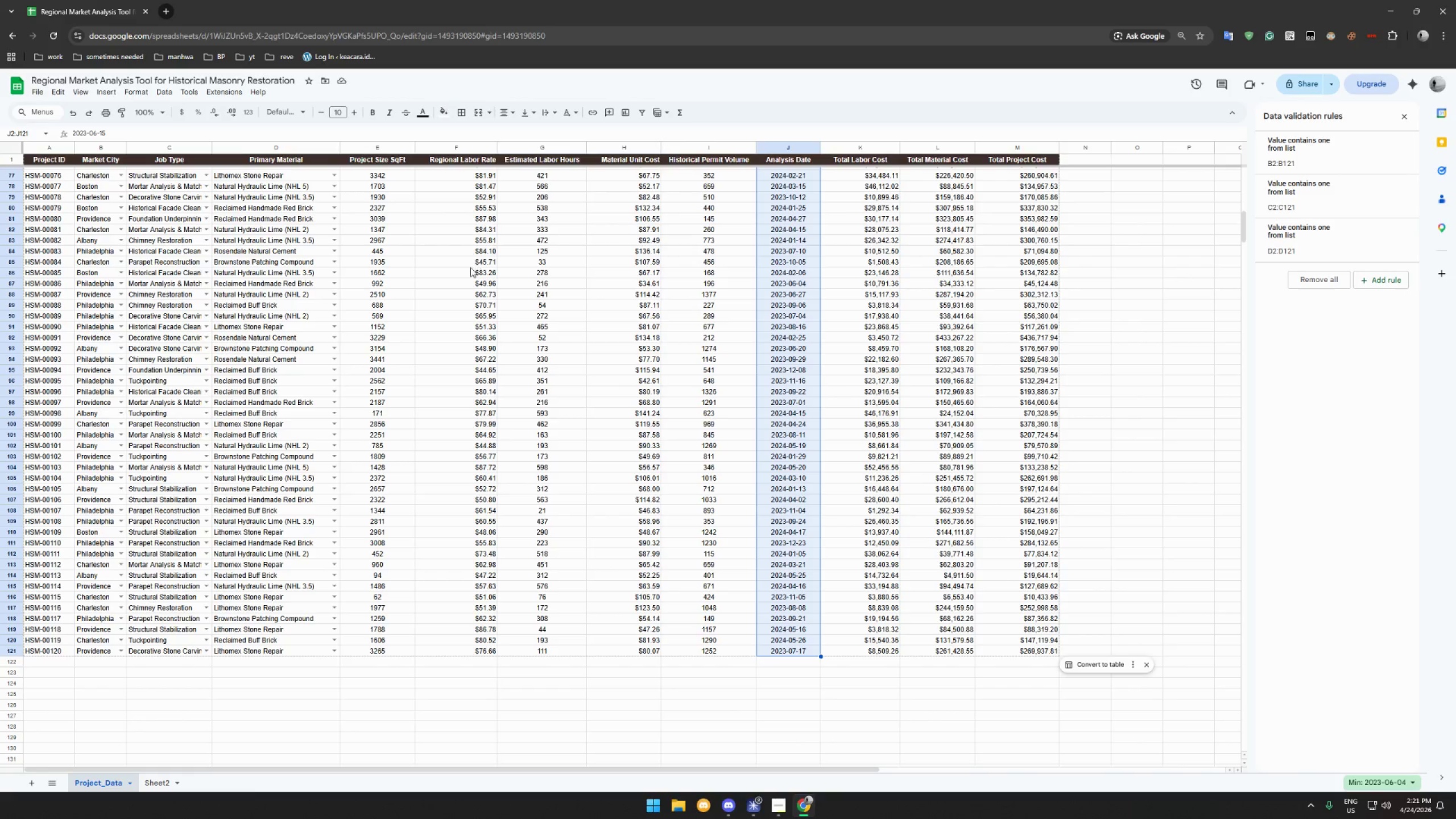 
scroll: coordinate [786, 412], scroll_direction: down, amount: 43.0
 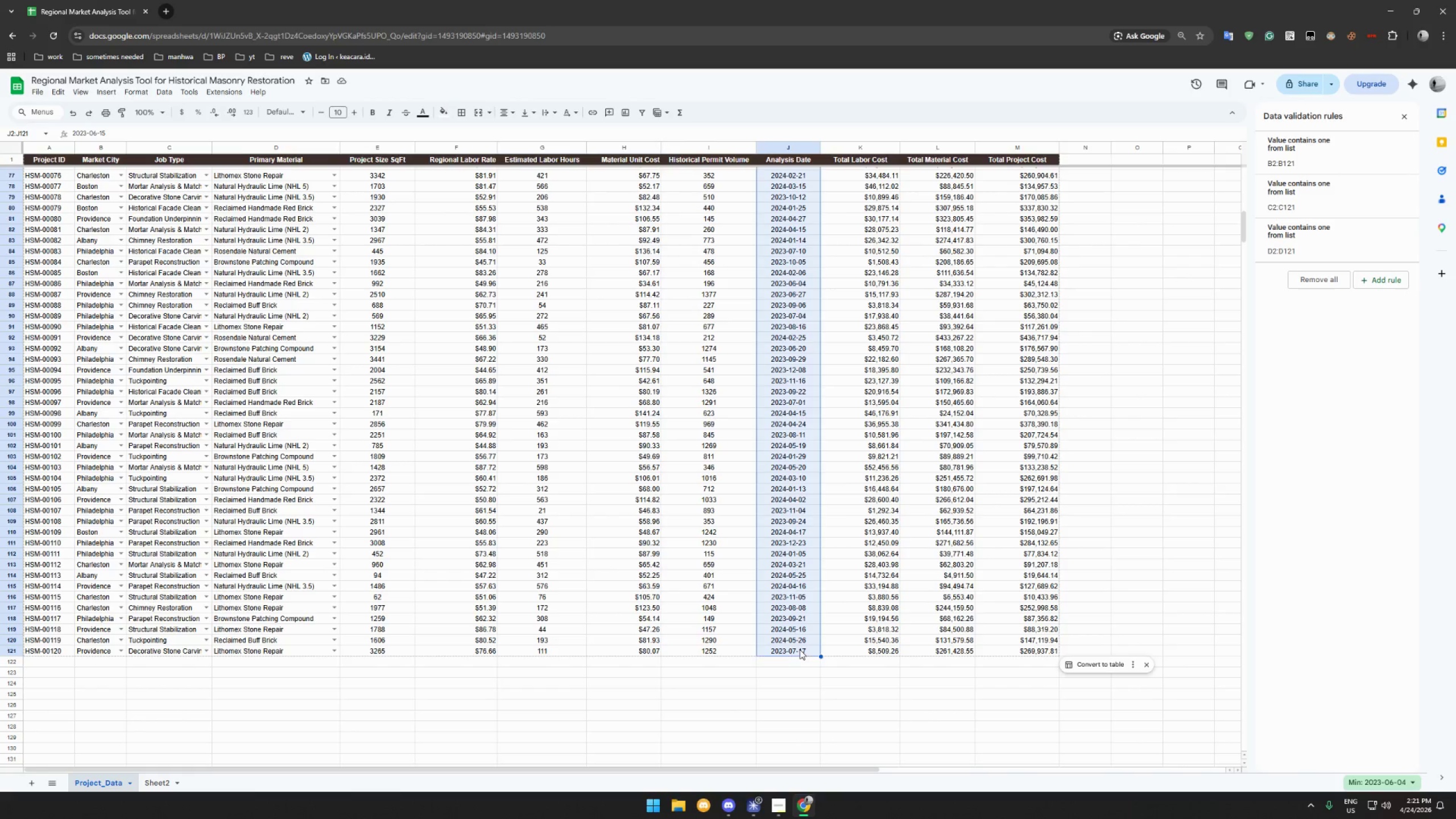 
mouse_move([279, 180])
 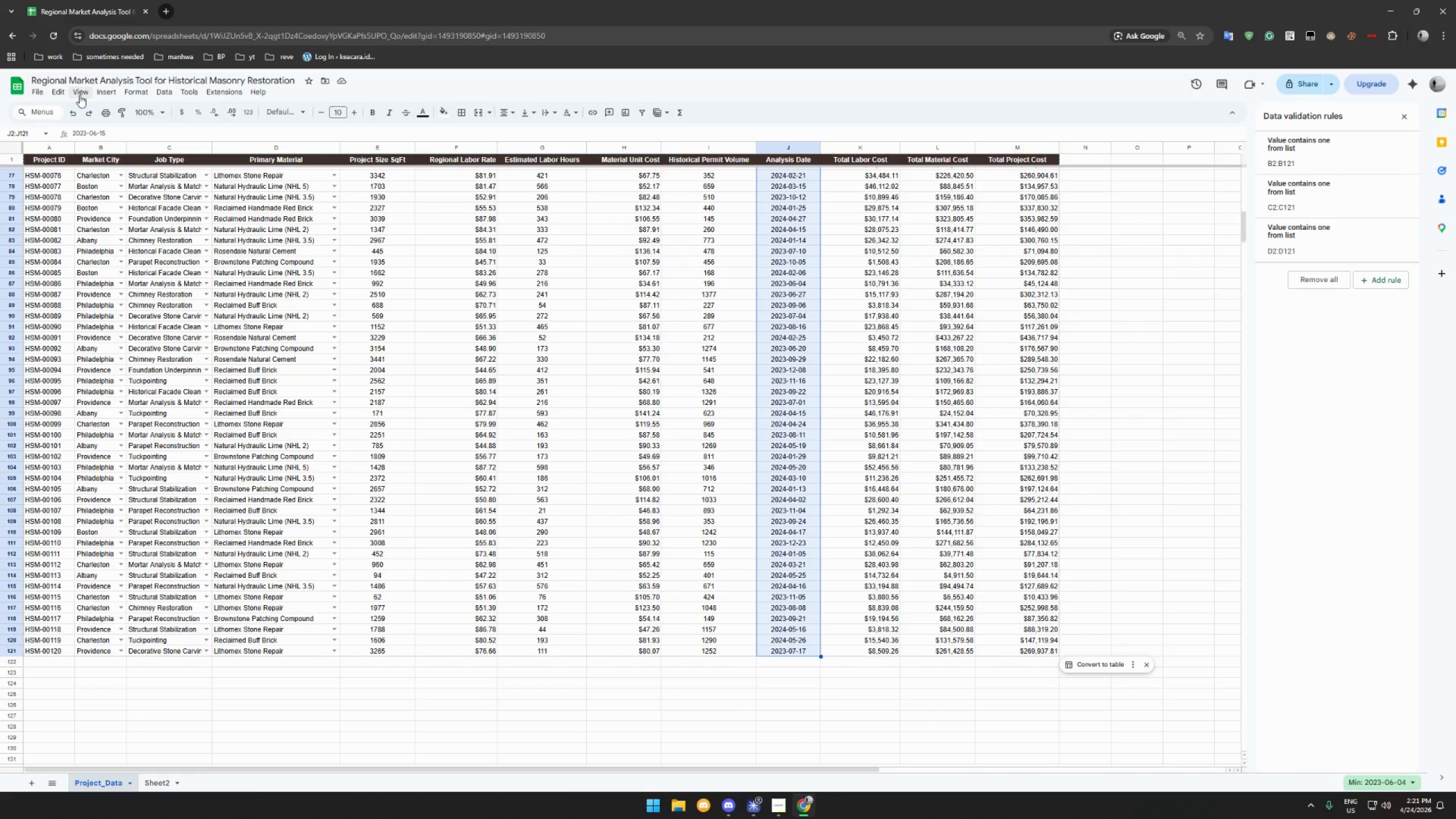 
left_click([80, 94])
 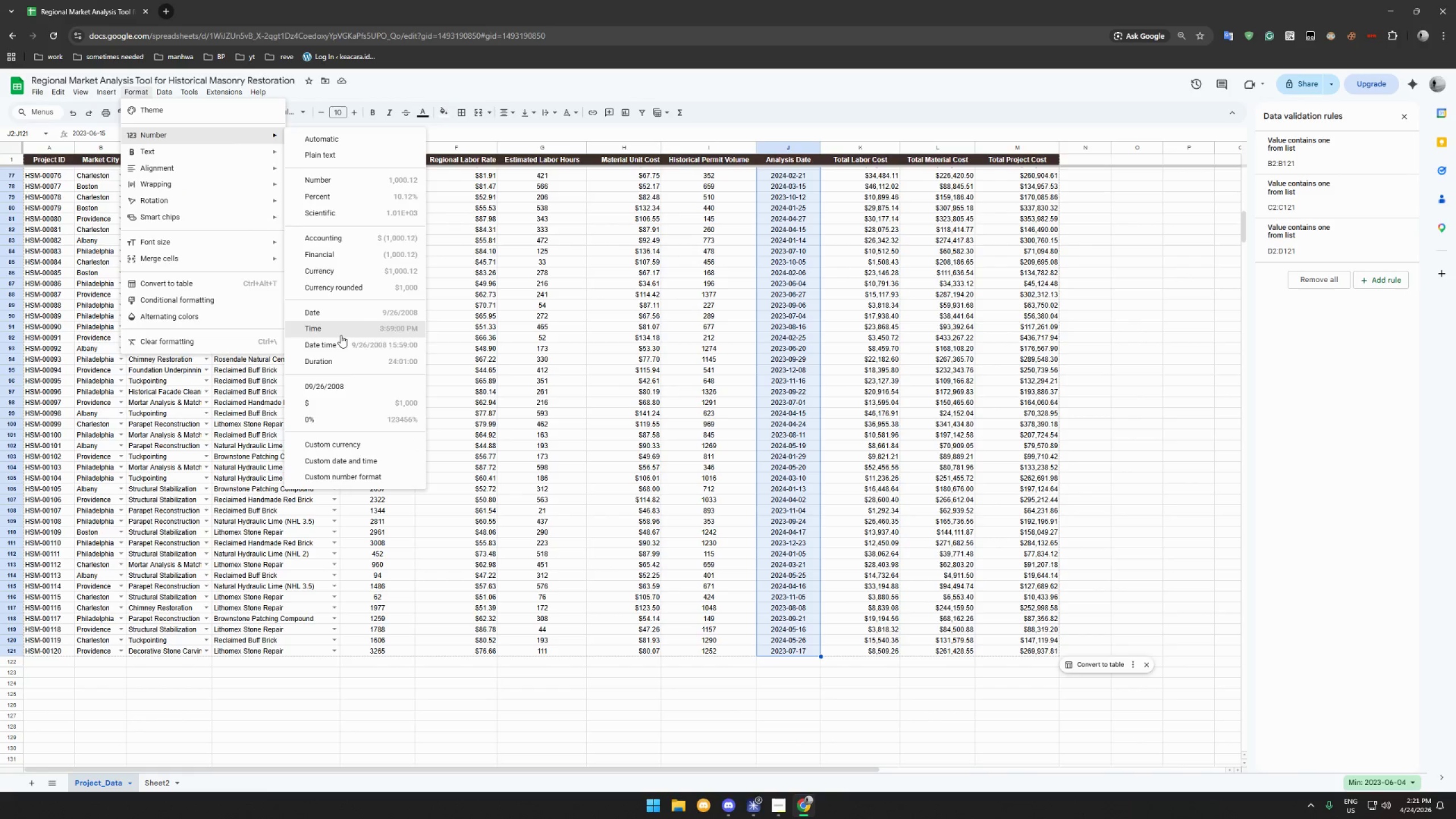 
left_click([349, 462])
 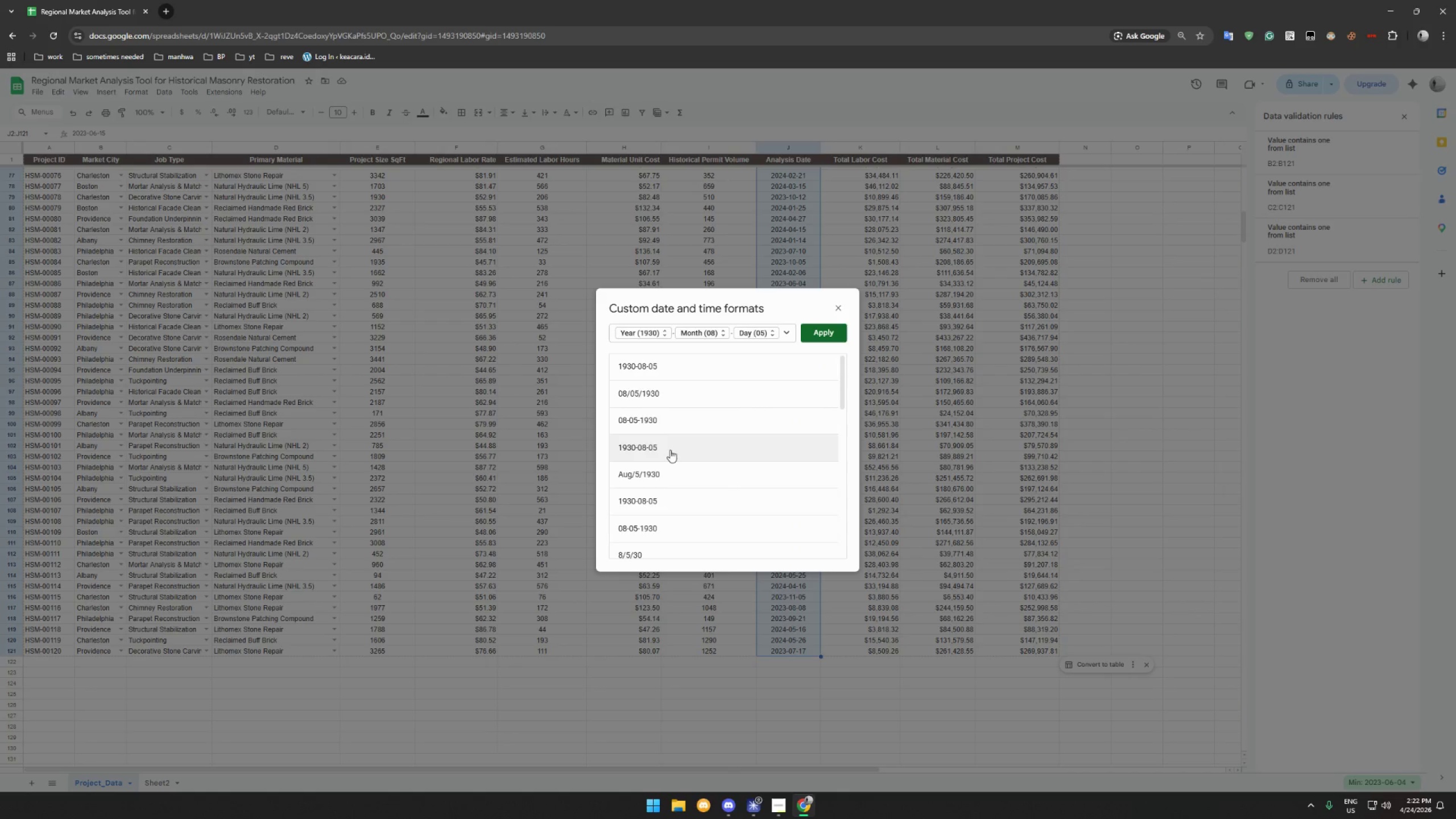 
left_click([671, 450])
 